 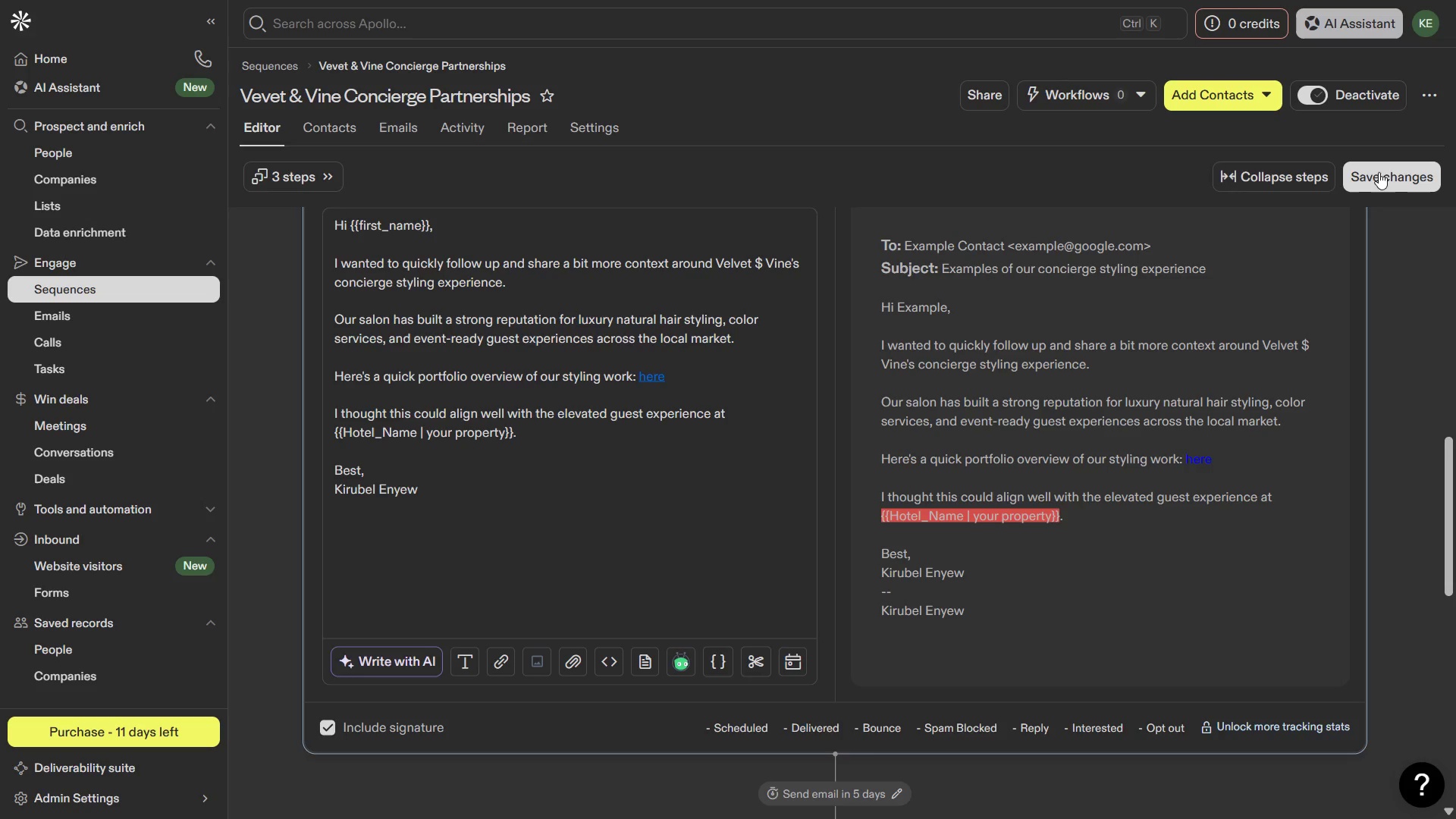 
left_click([977, 477])
 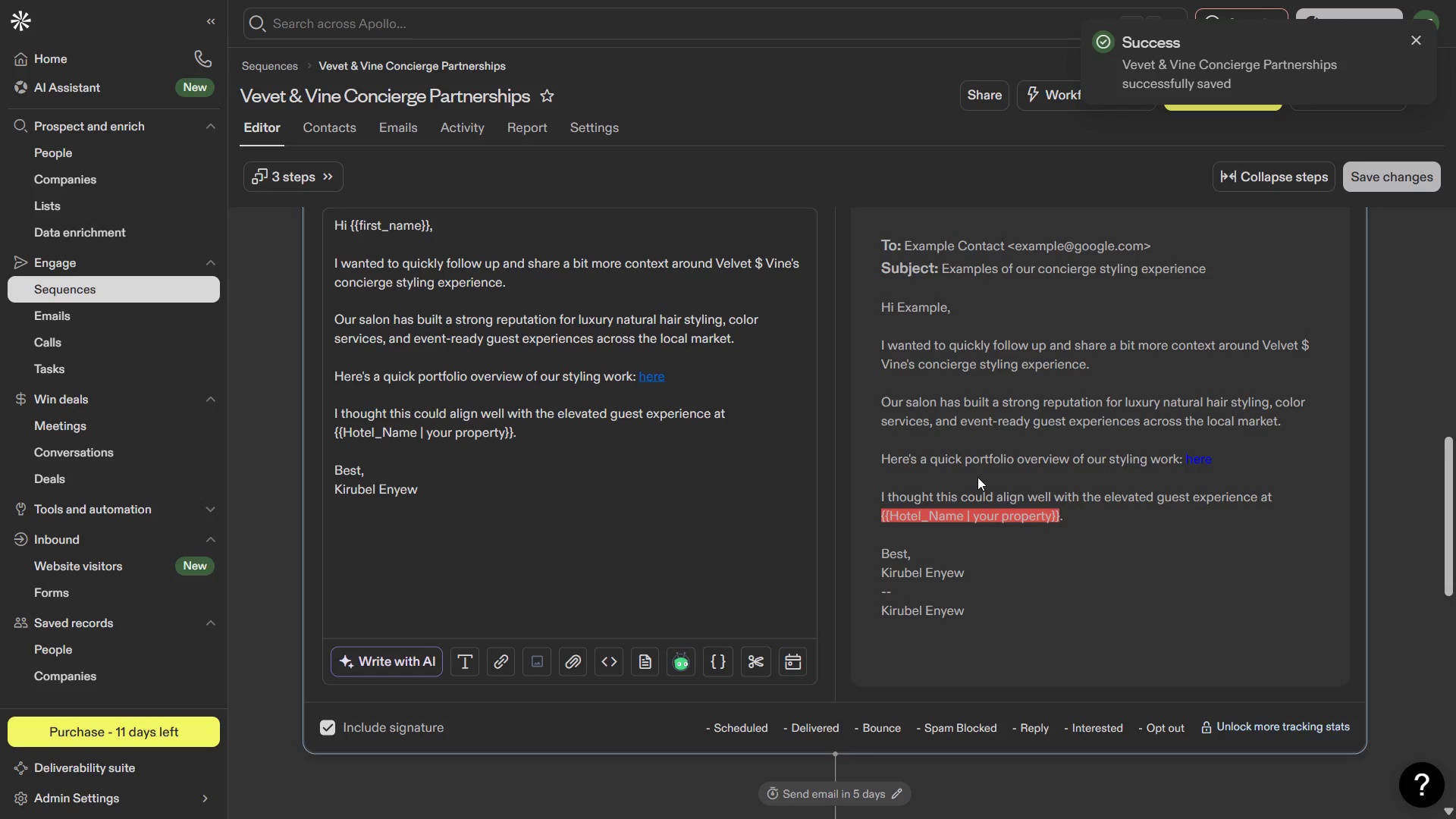 
wait(6.33)
 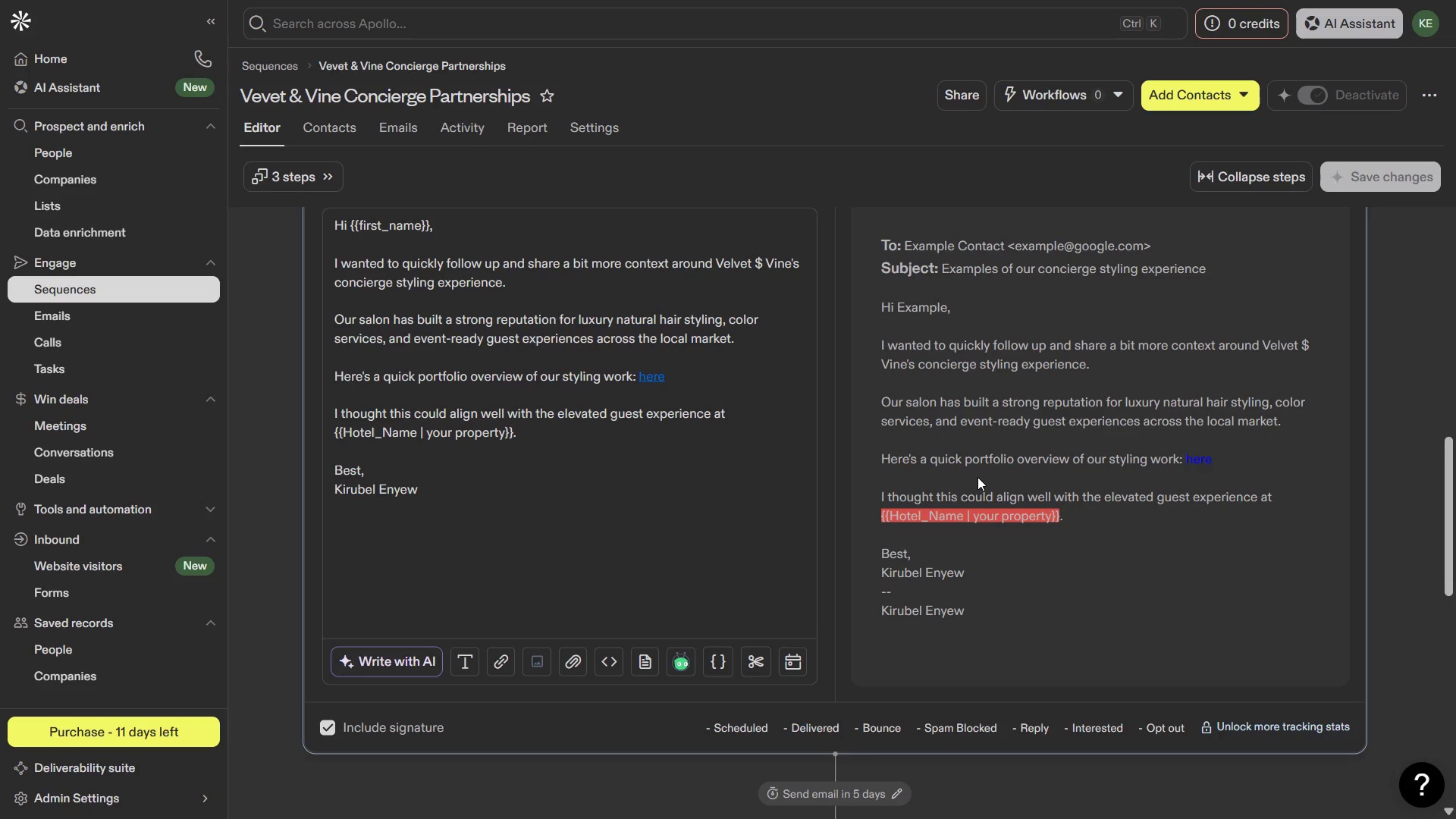 
left_click([465, 501])
 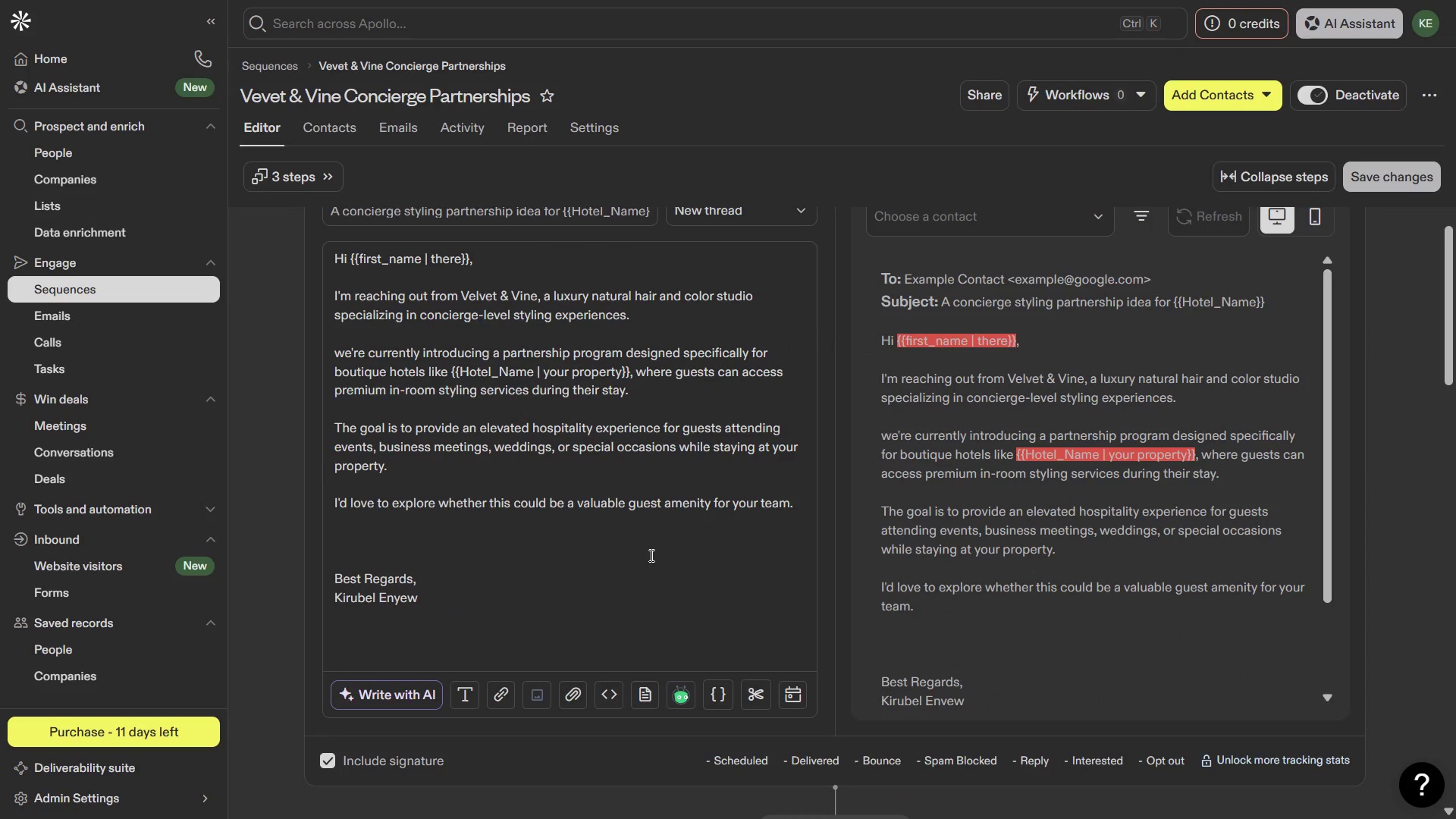 
wait(7.27)
 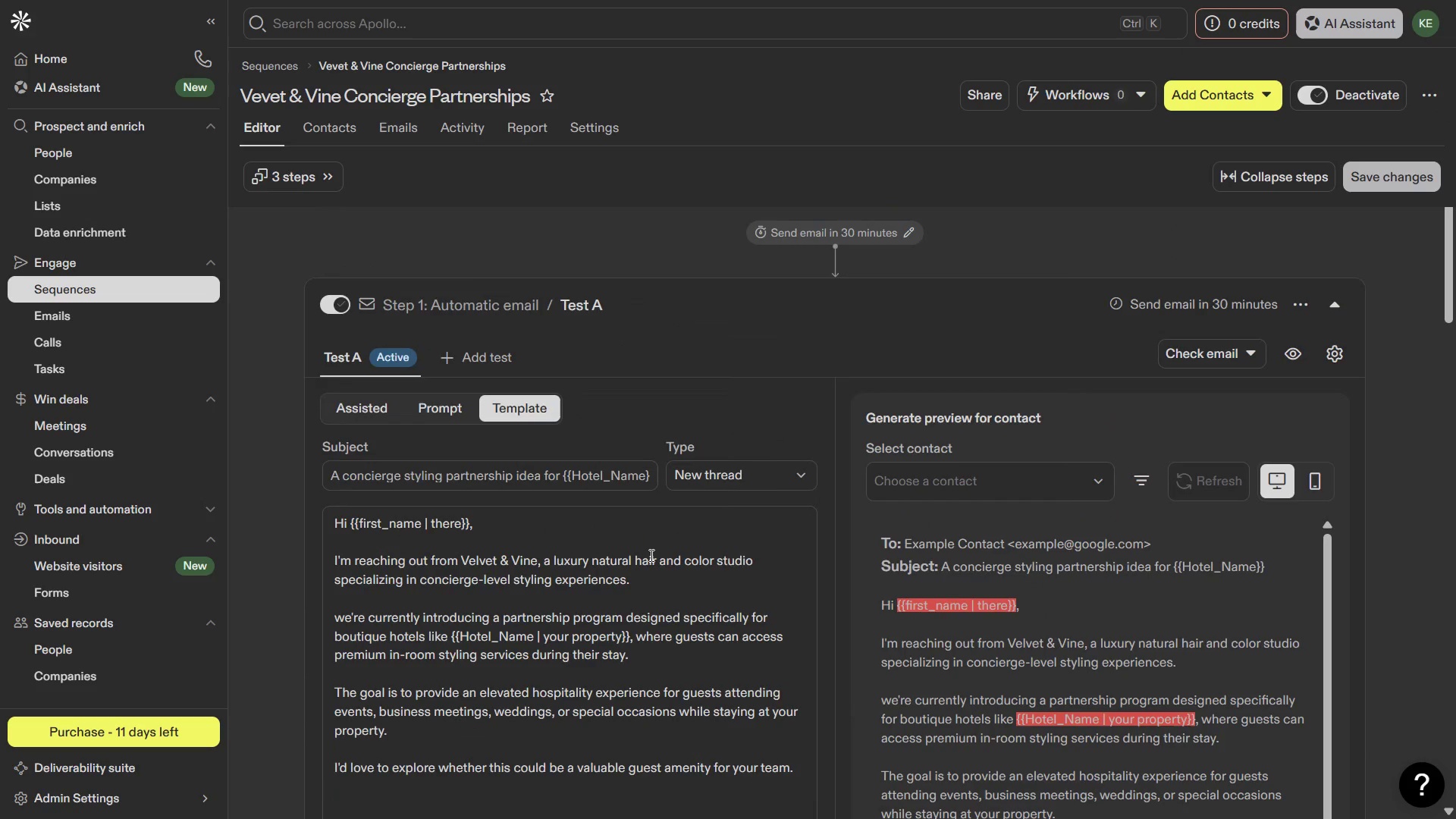 
key(Meta+1)
 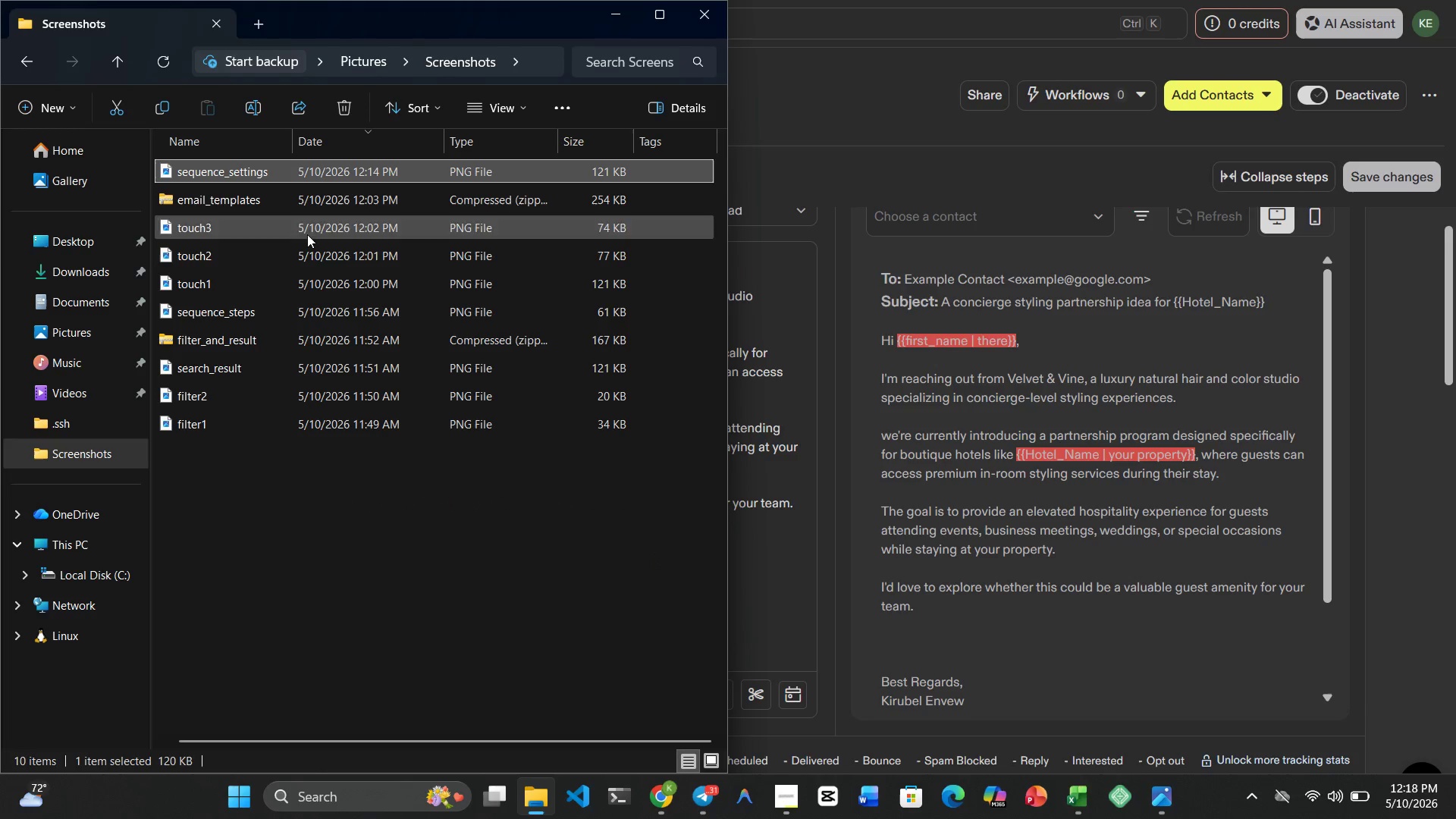 
double_click([294, 262])
 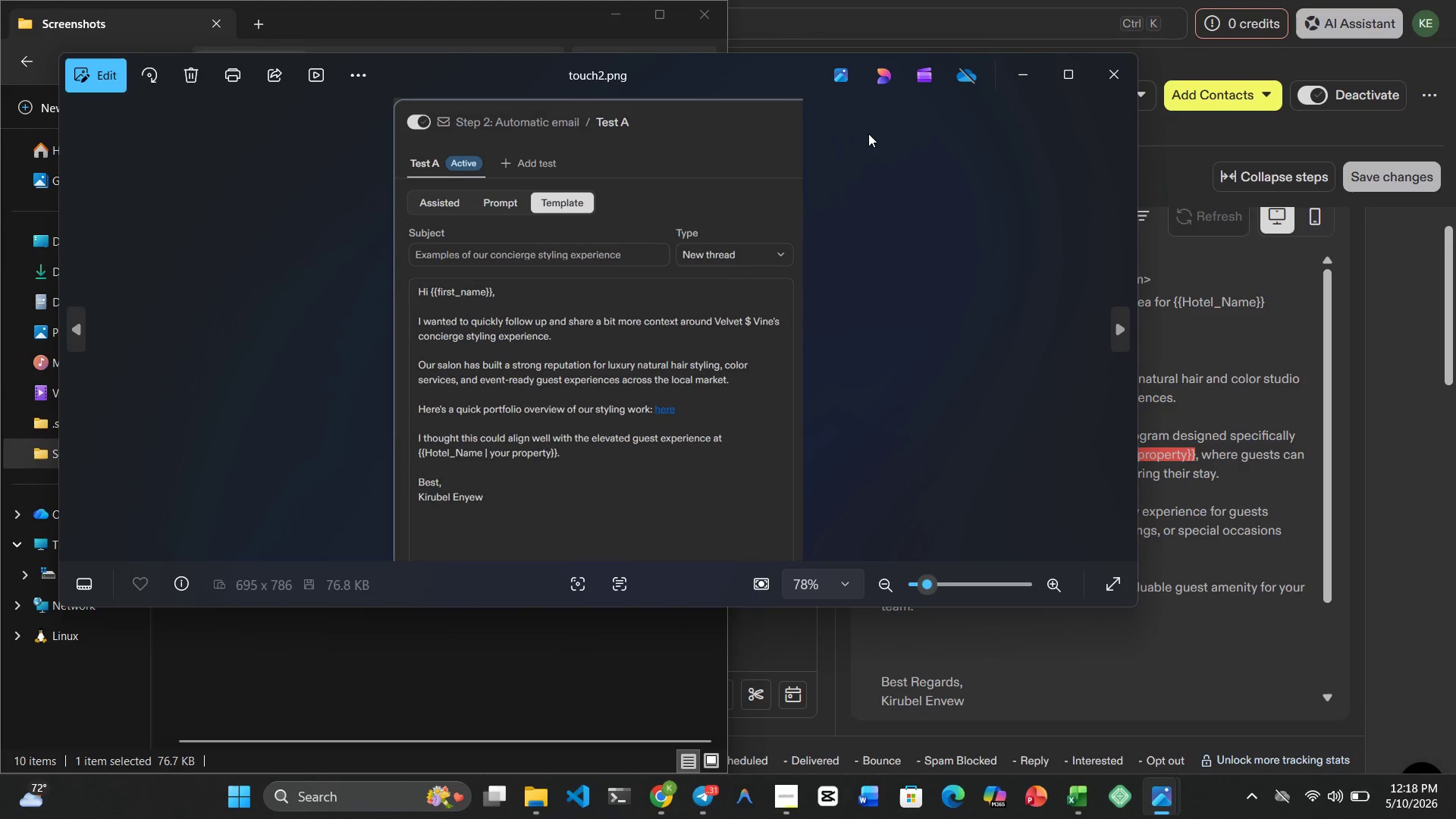 
left_click([1120, 75])
 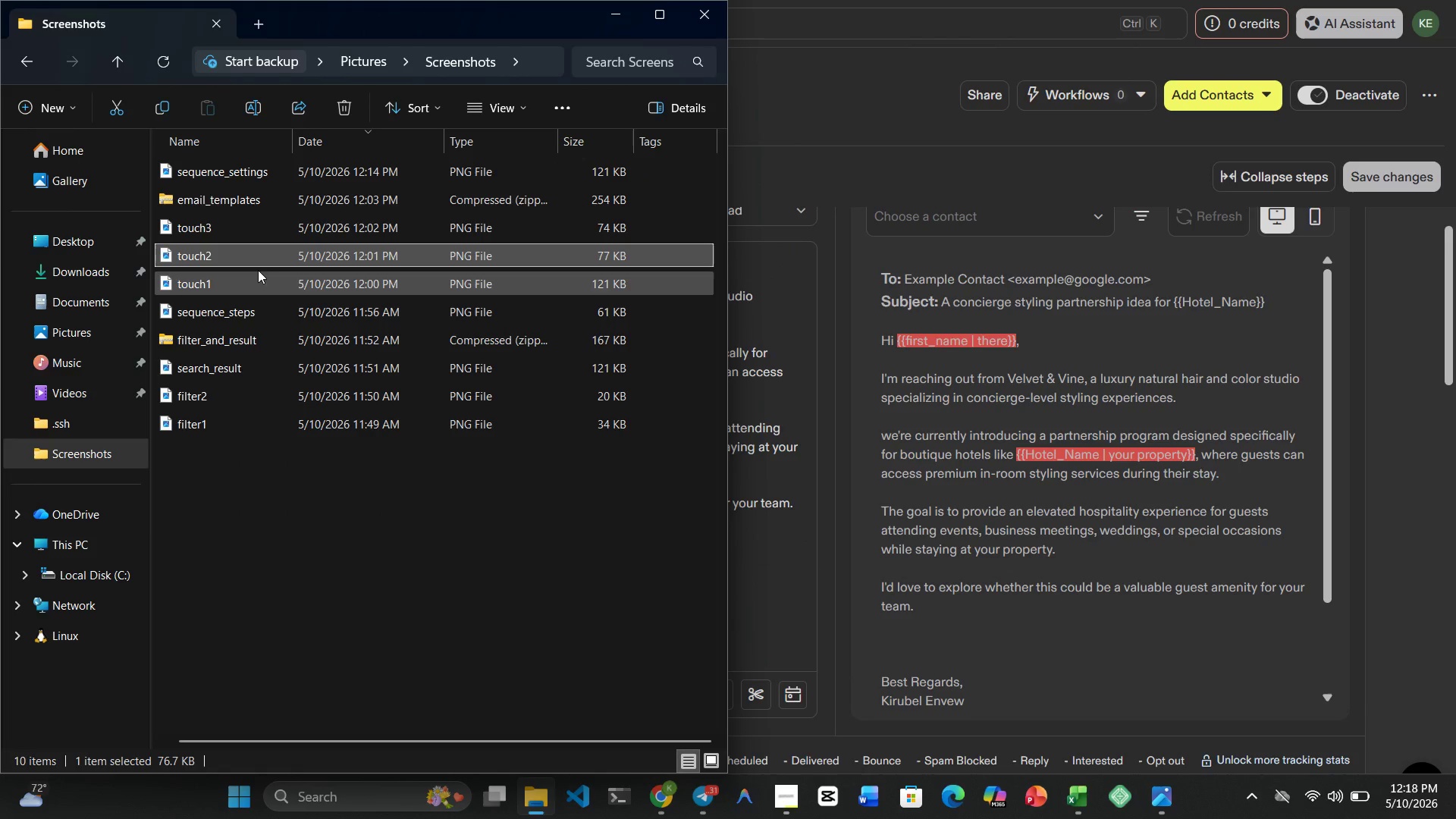 
mouse_move([240, 203])
 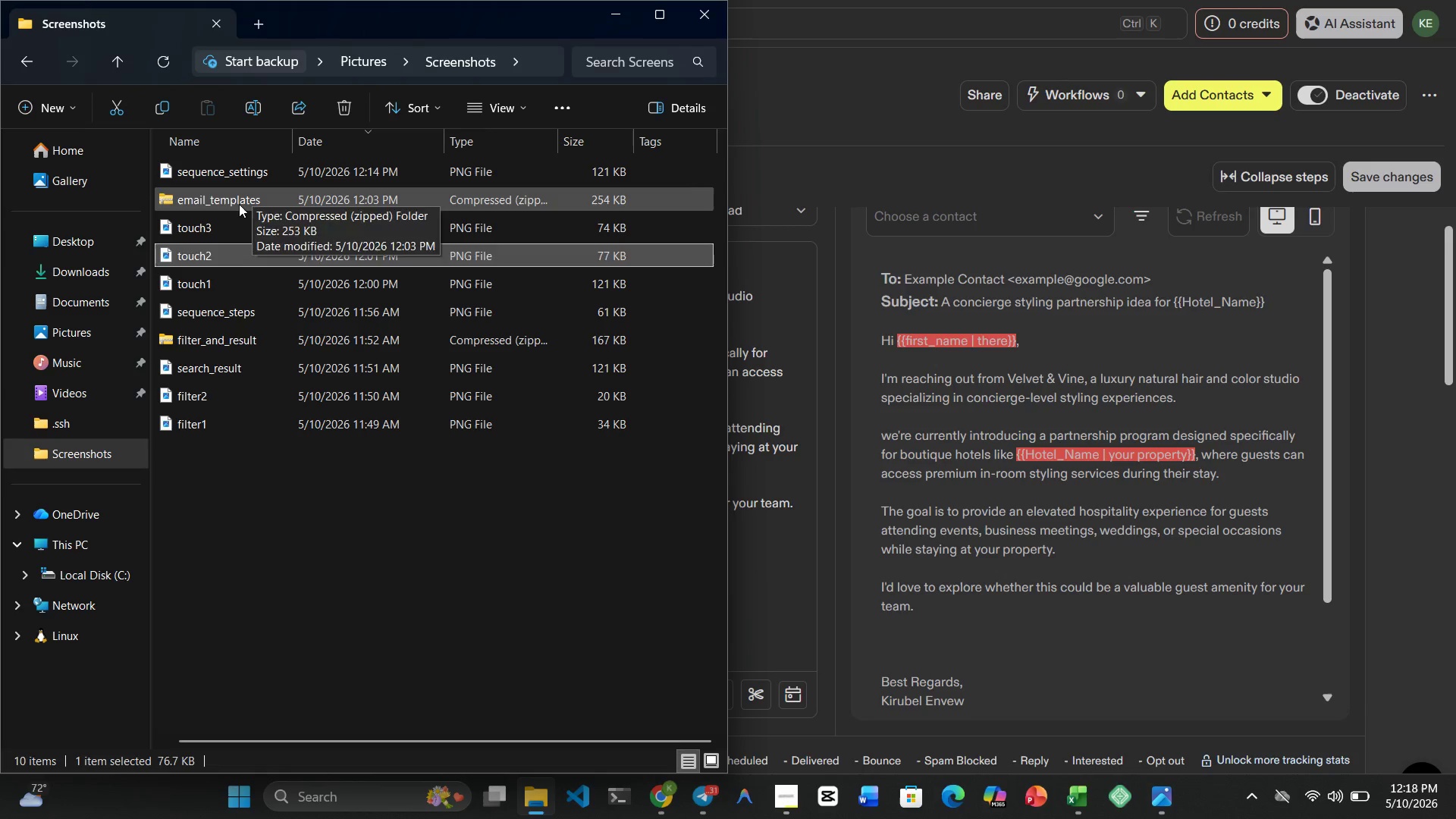 
left_click([239, 204])
 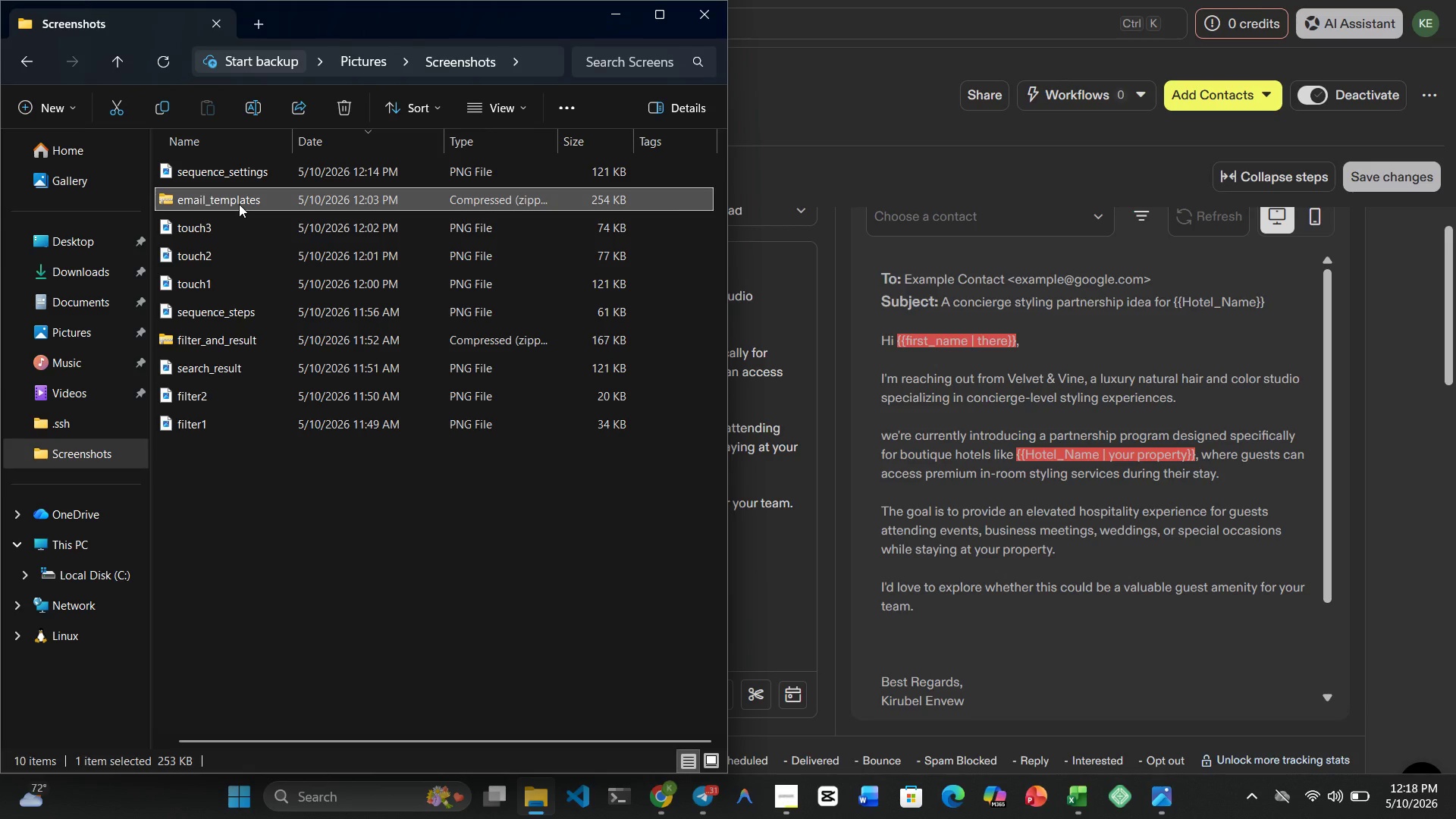 
key(Shift+ArrowDown)
 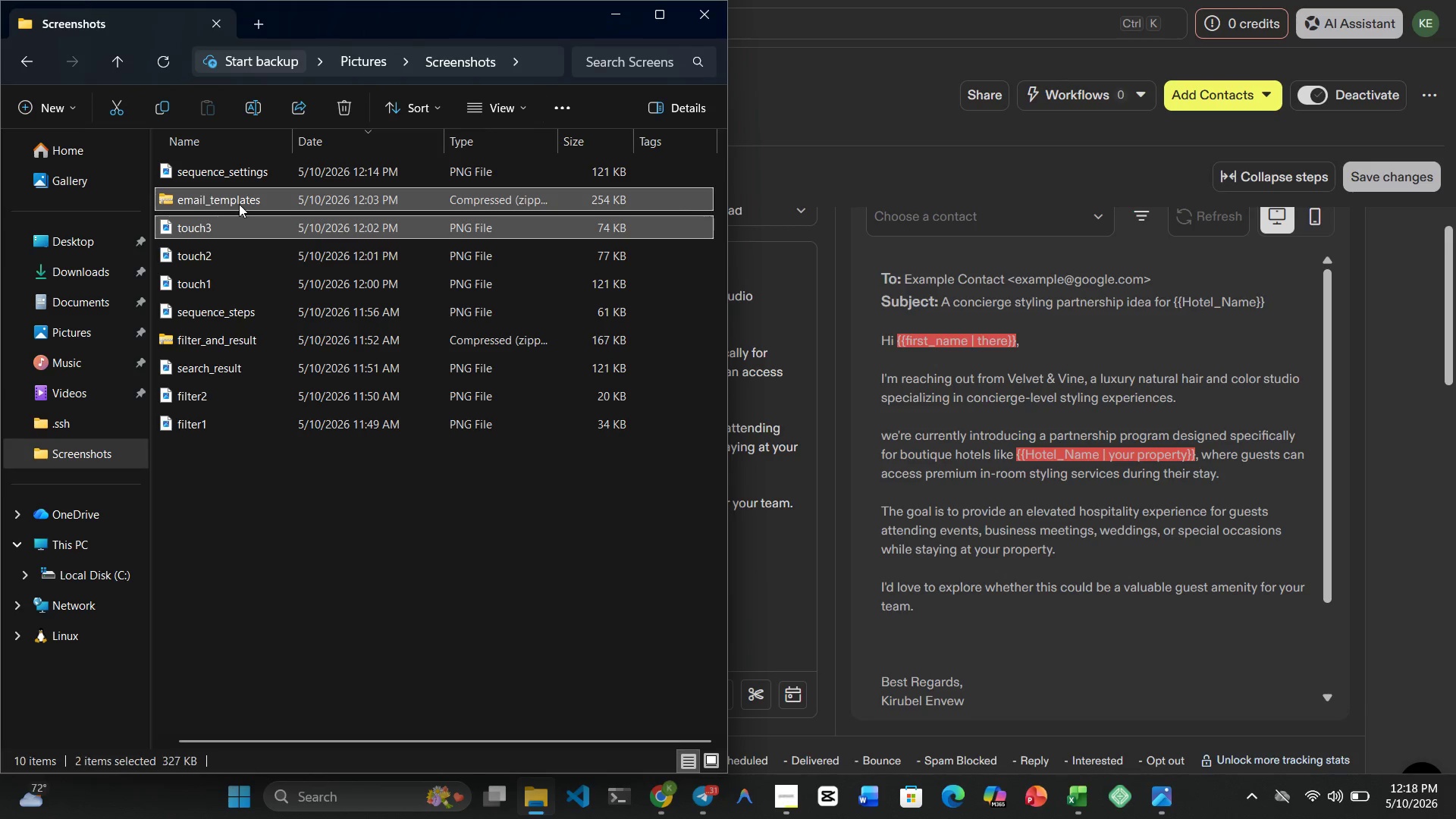 
key(Shift+ArrowDown)
 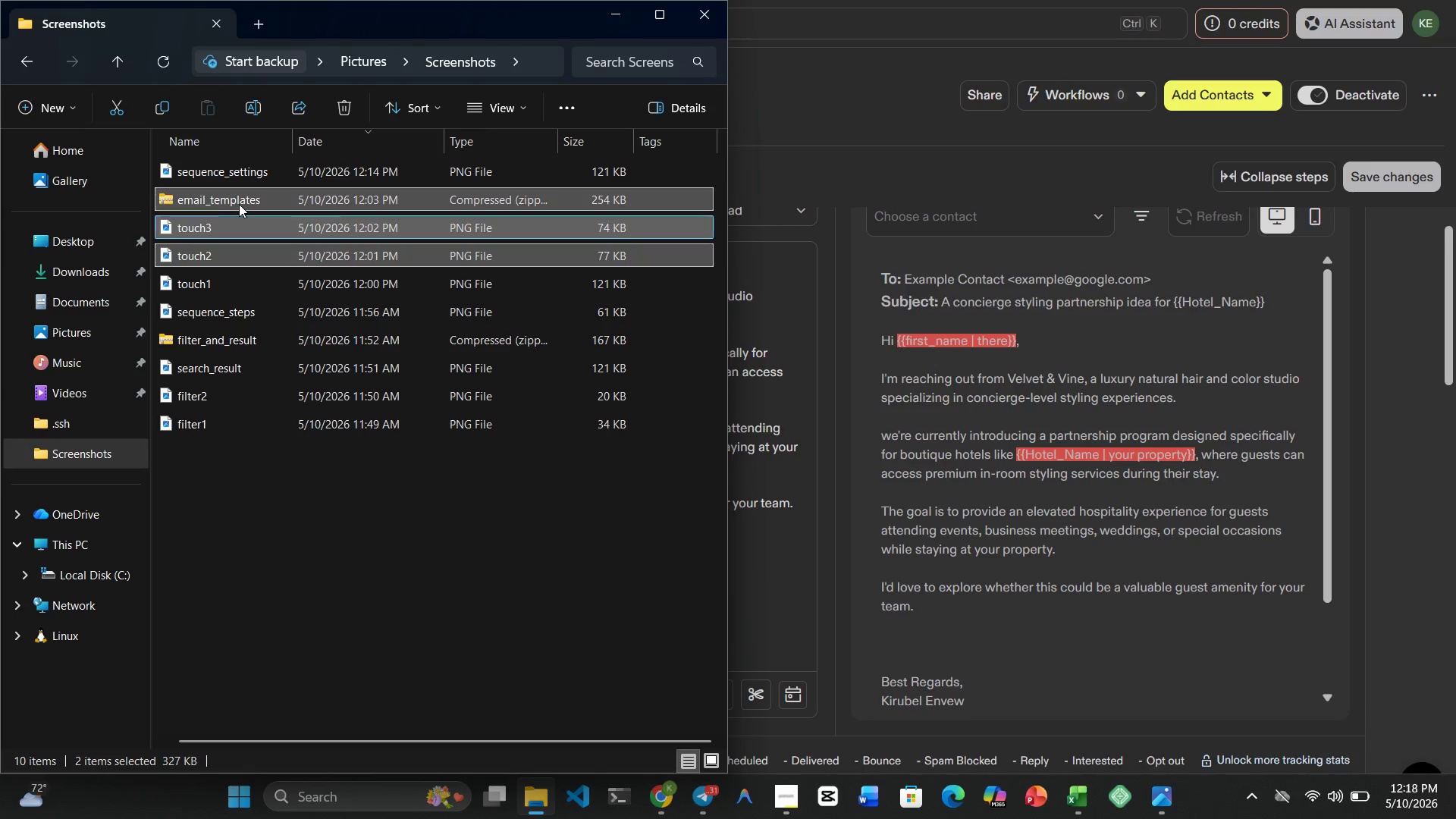 
key(Shift+ArrowDown)
 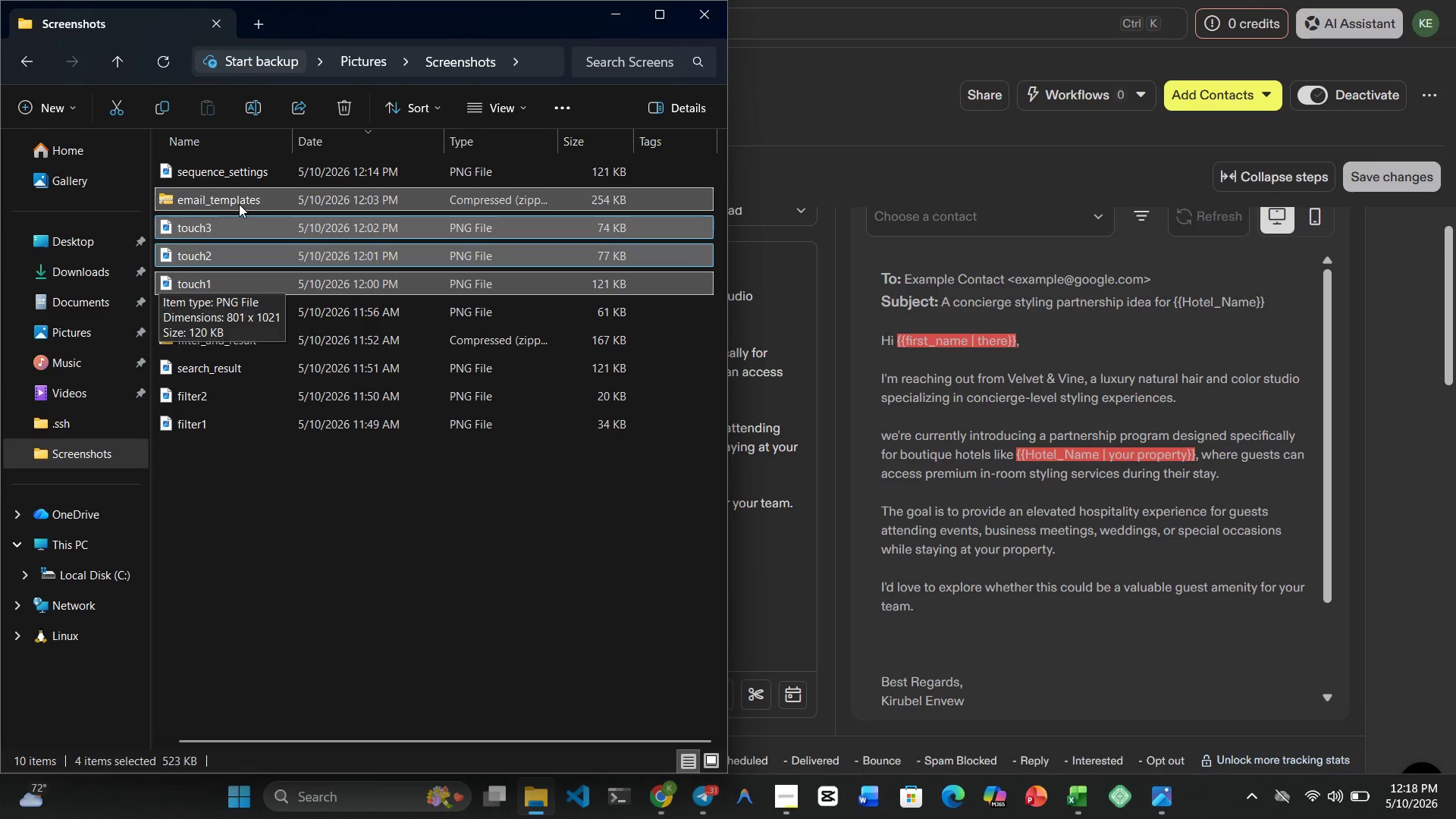 
key(Delete)
 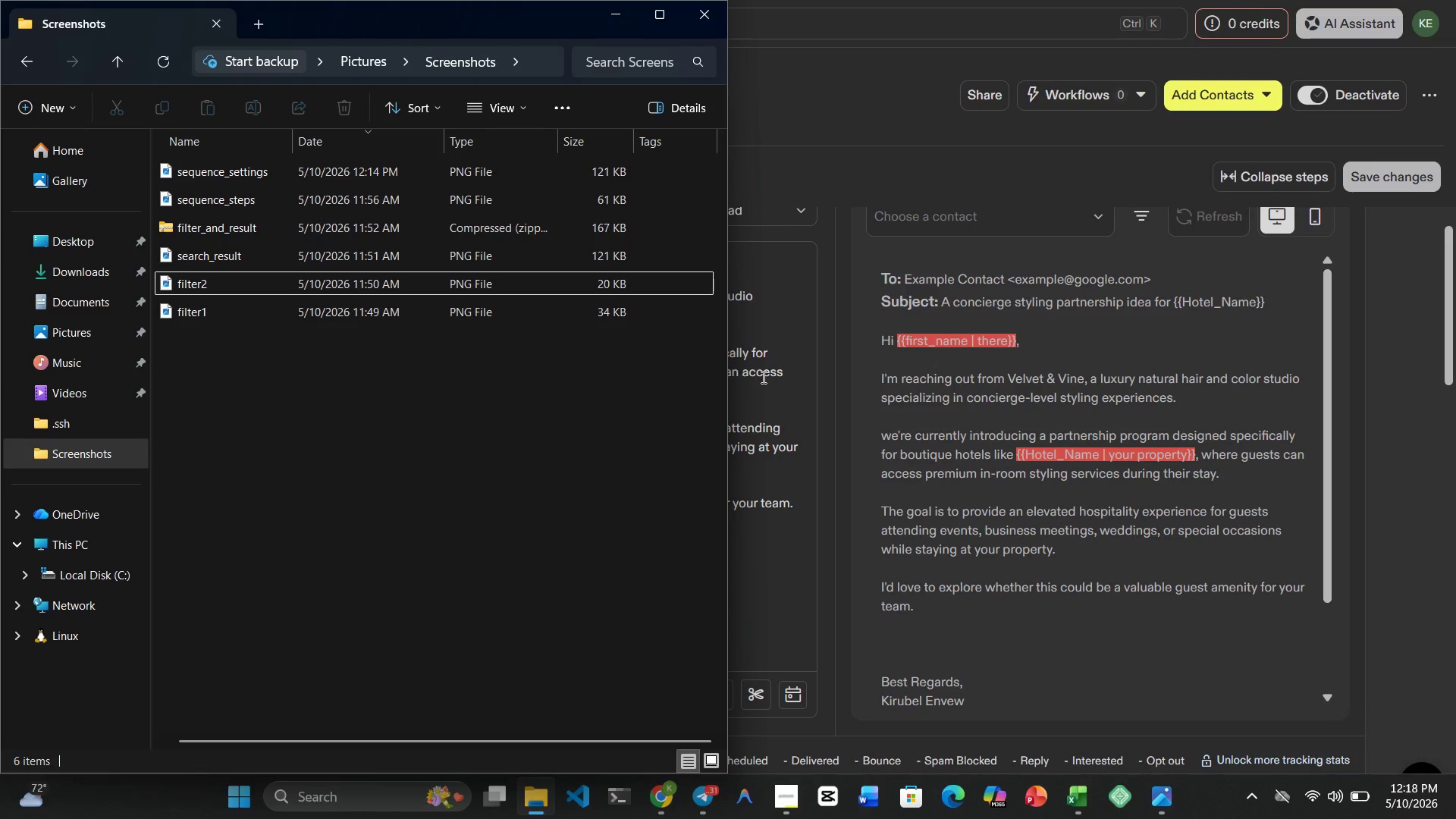 
left_click([817, 473])
 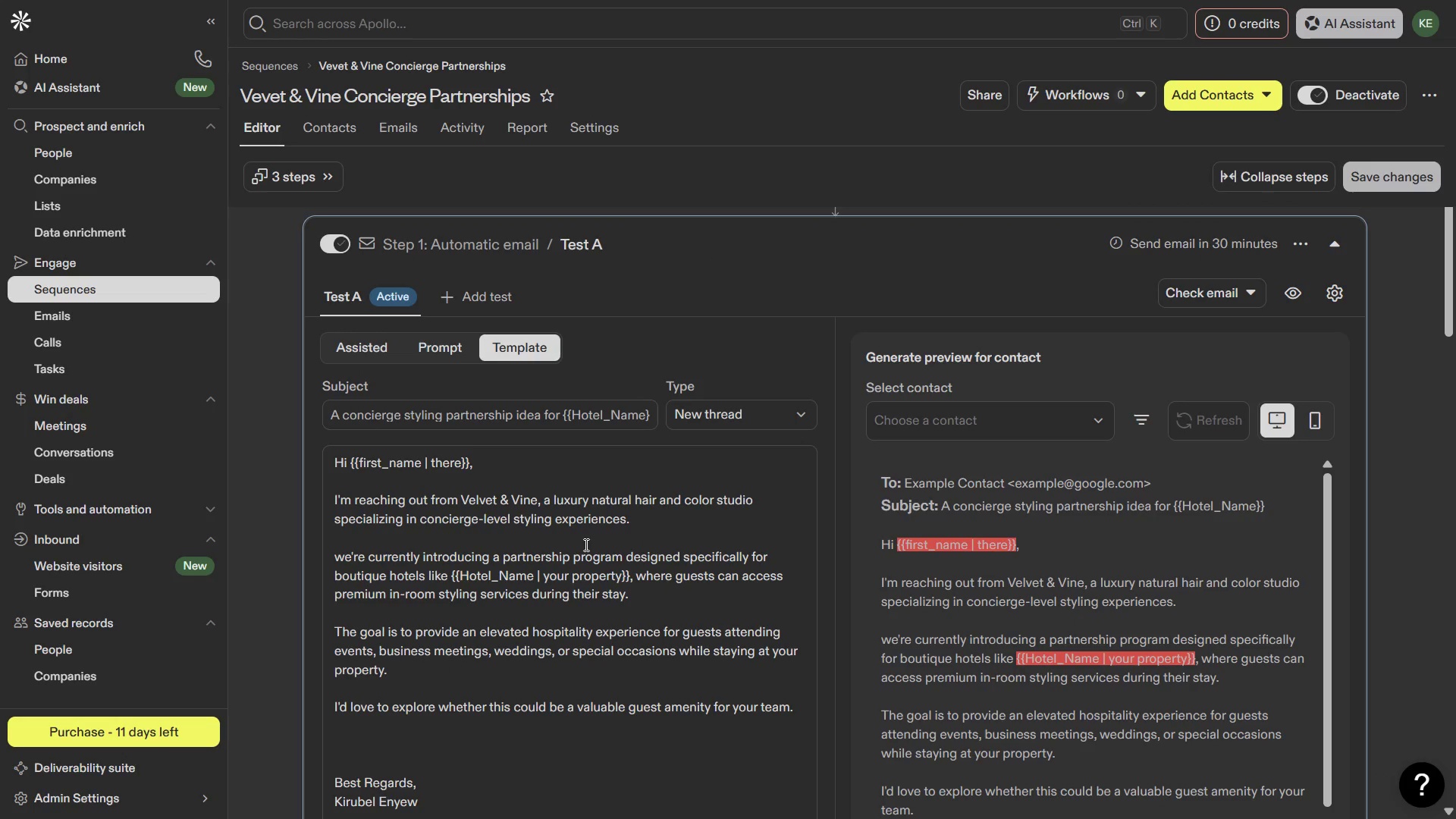 
wait(12.98)
 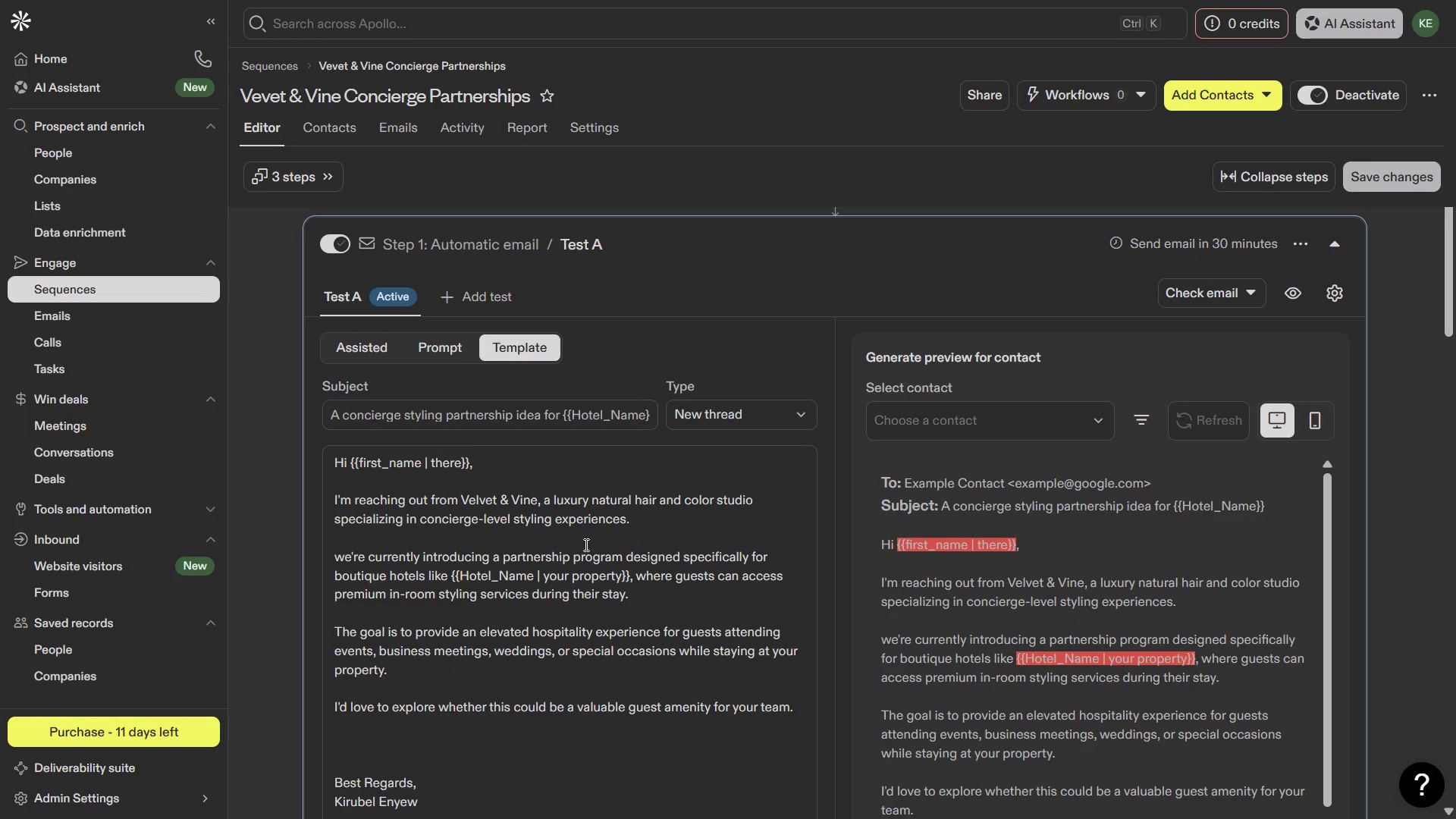 
key(PrintScreen)
 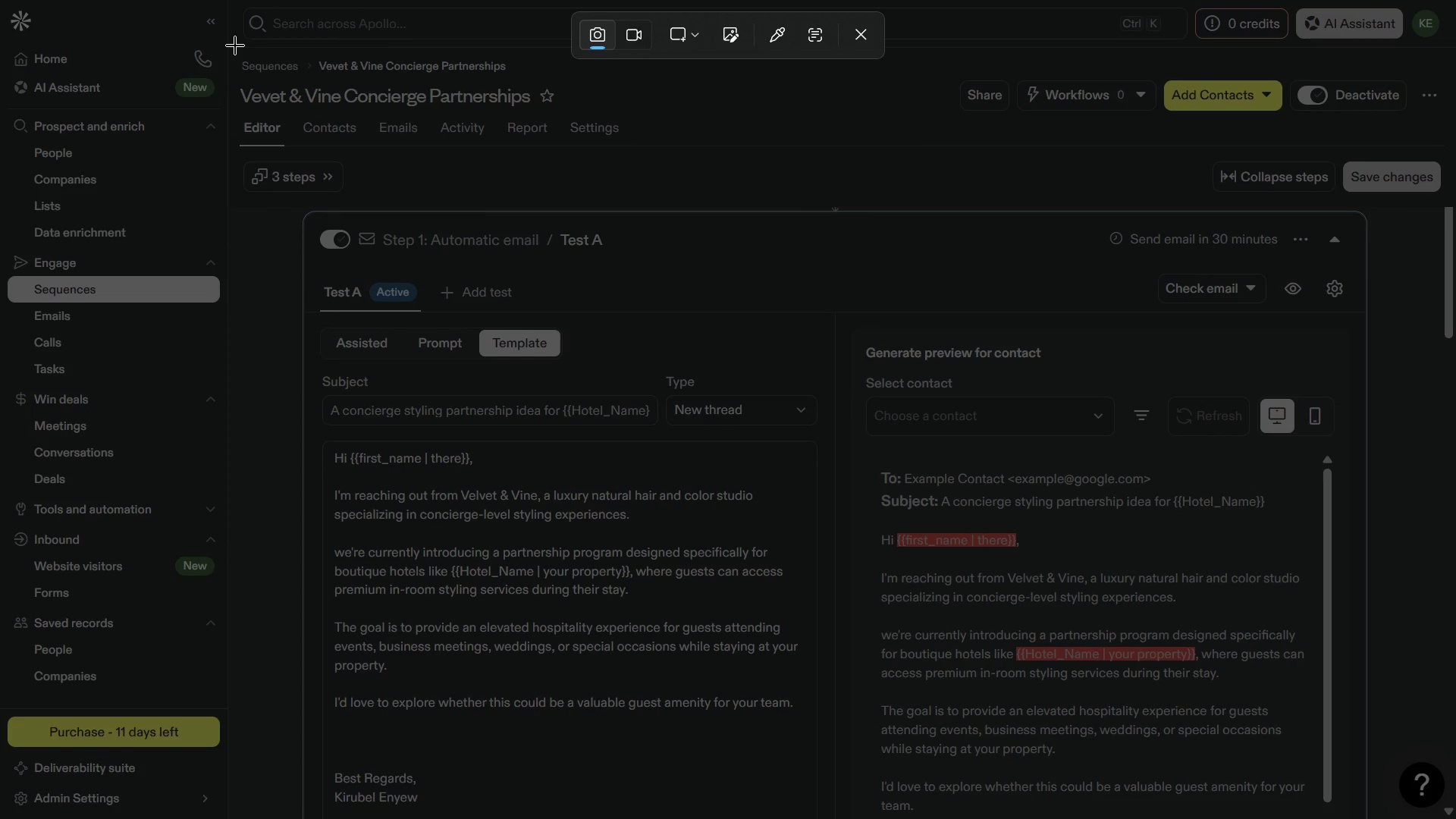 
left_click_drag(start_coordinate=[229, 45], to_coordinate=[833, 818])
 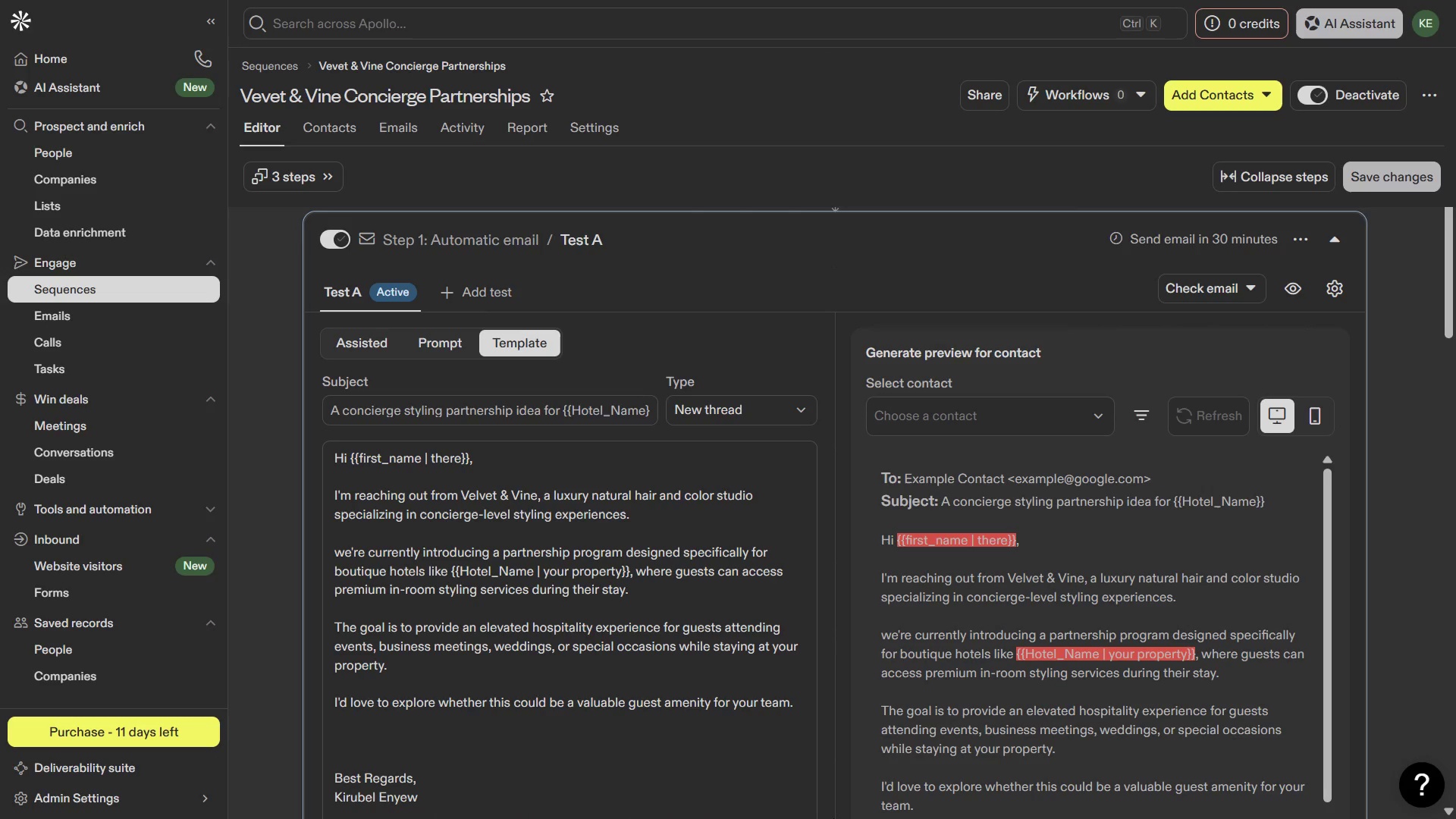 
key(Meta+MetaLeft)
 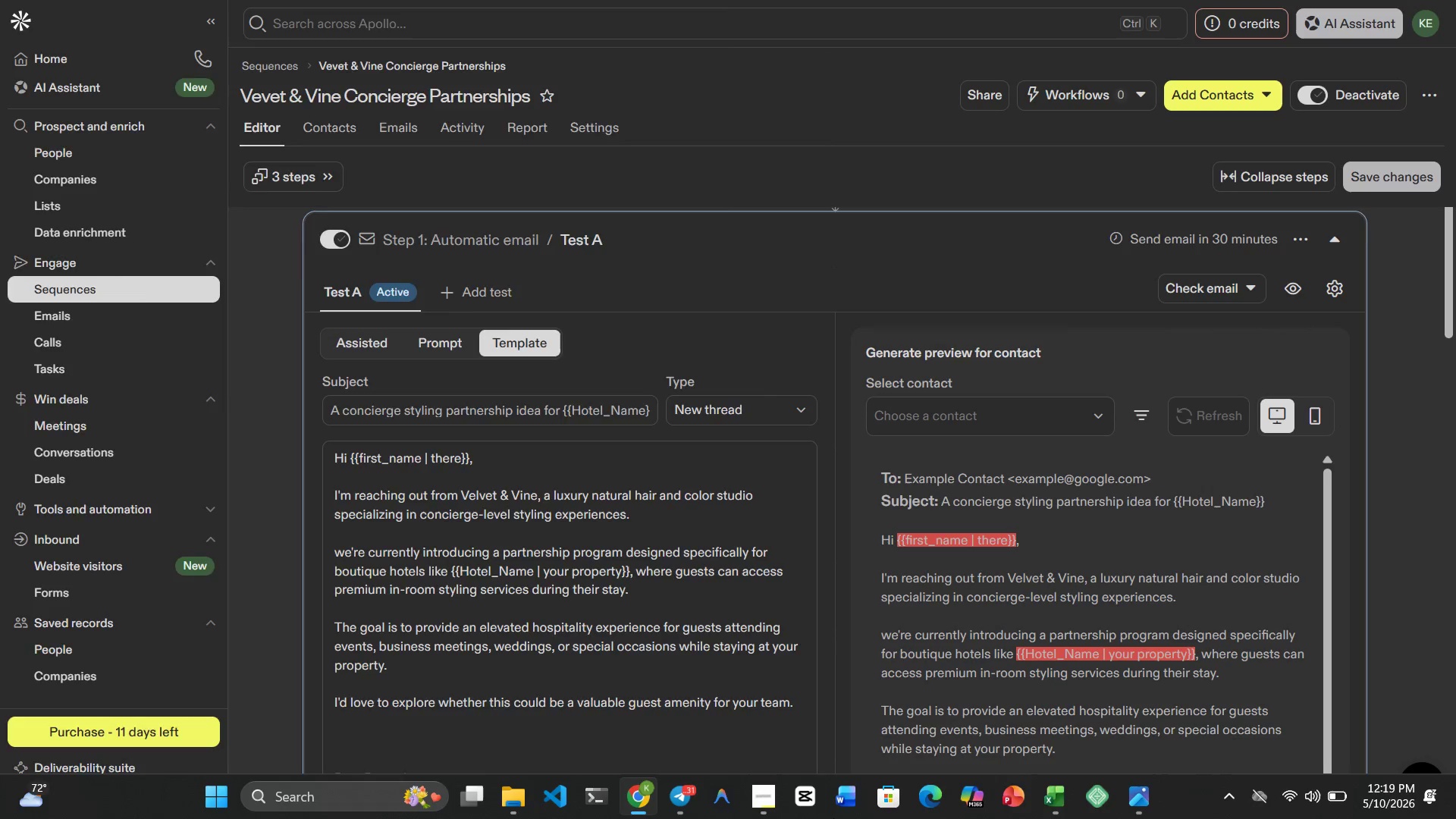 
key(Meta+1)
 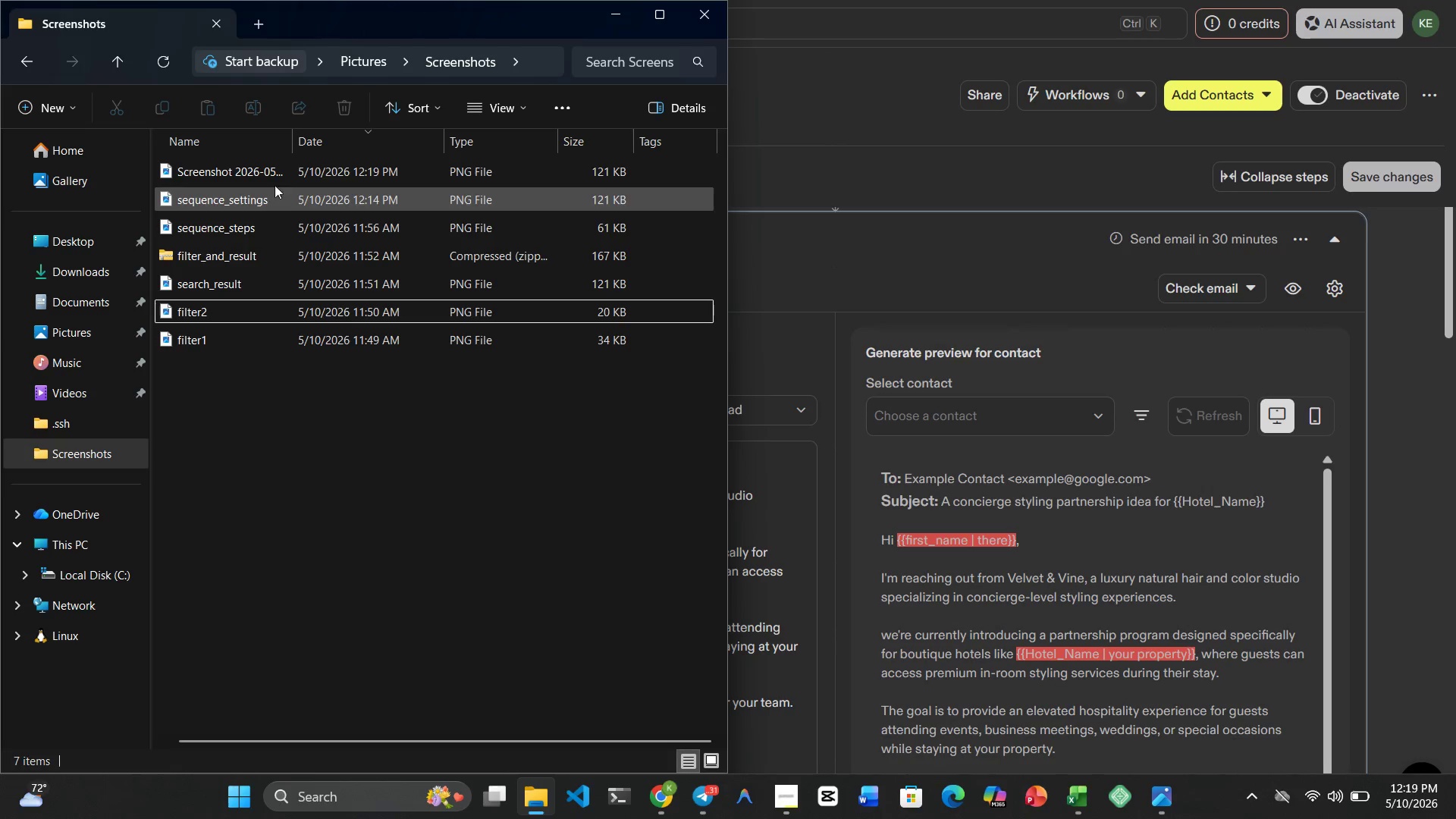 
left_click([273, 174])
 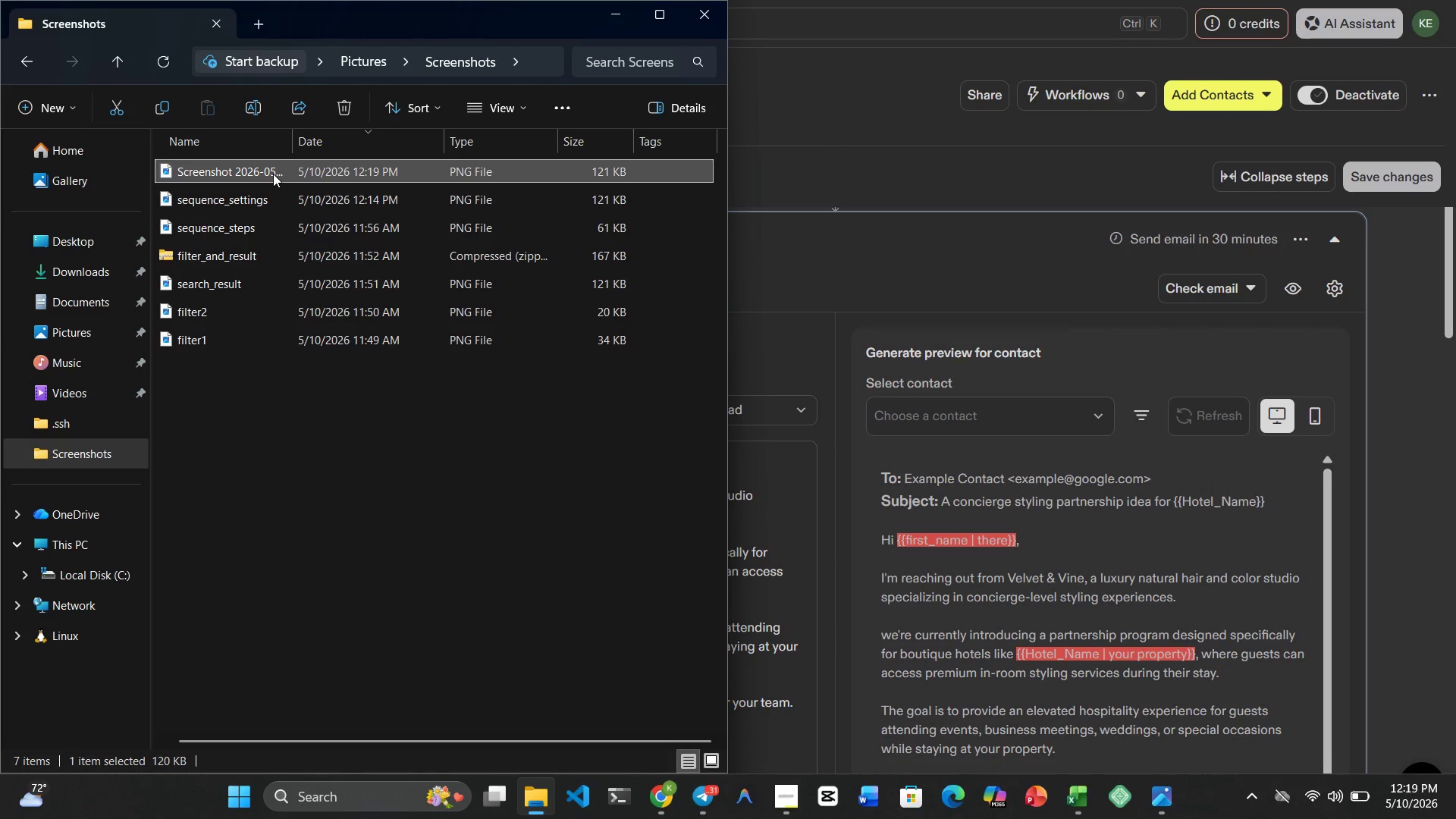 
right_click([273, 174])
 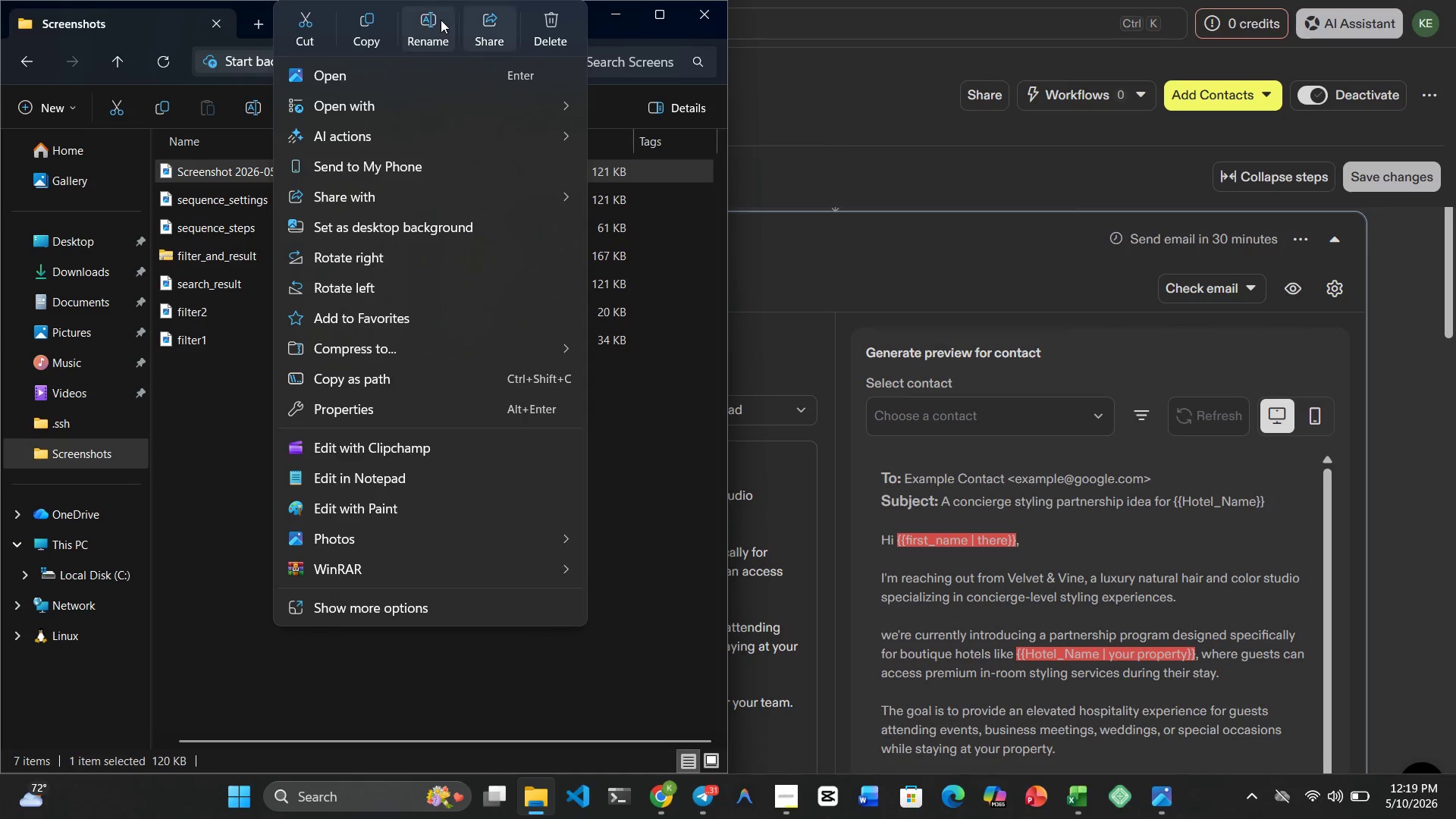 
left_click([429, 21])
 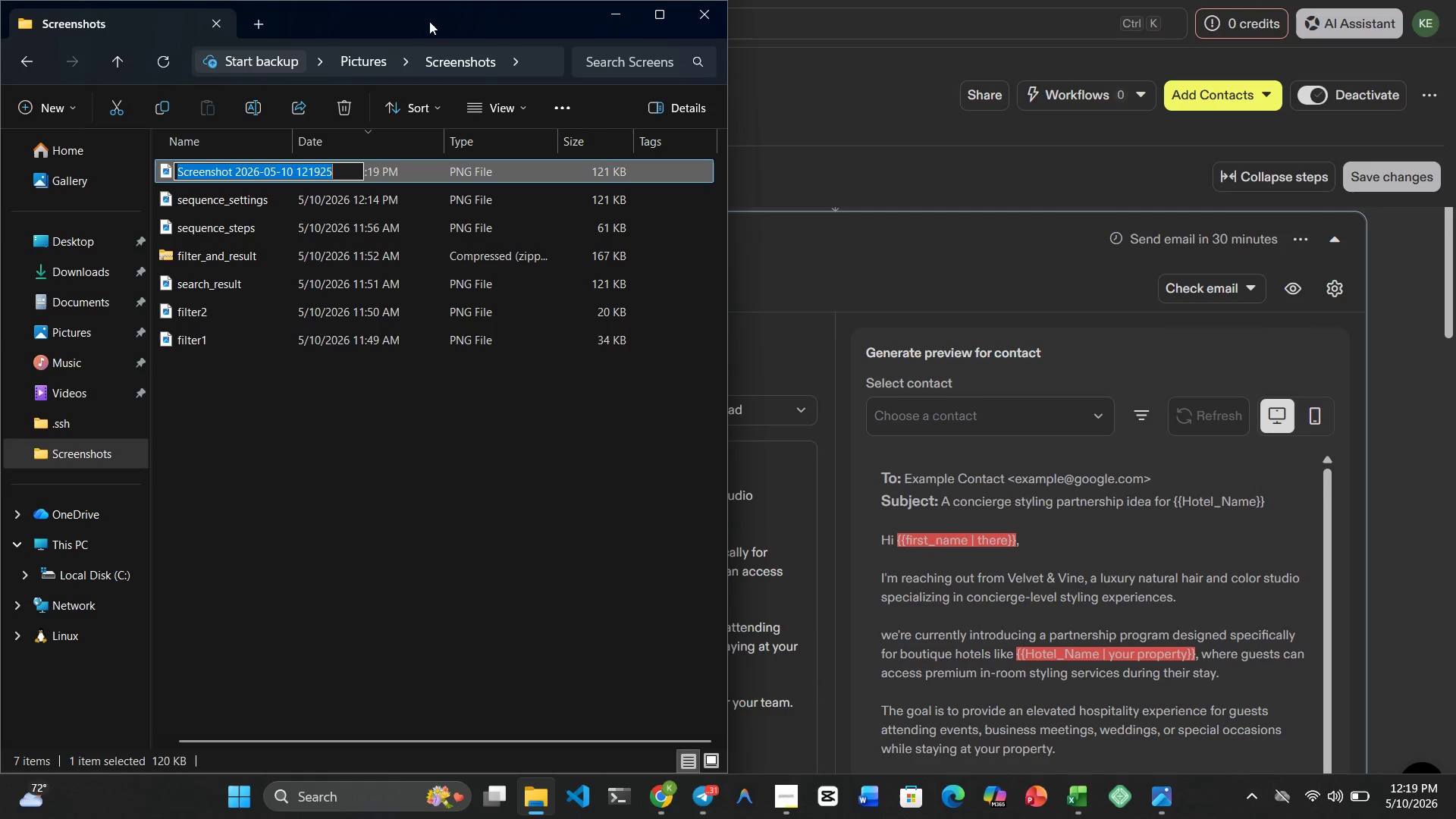 
type(toux)
key(Backspace)
type(ch1)
 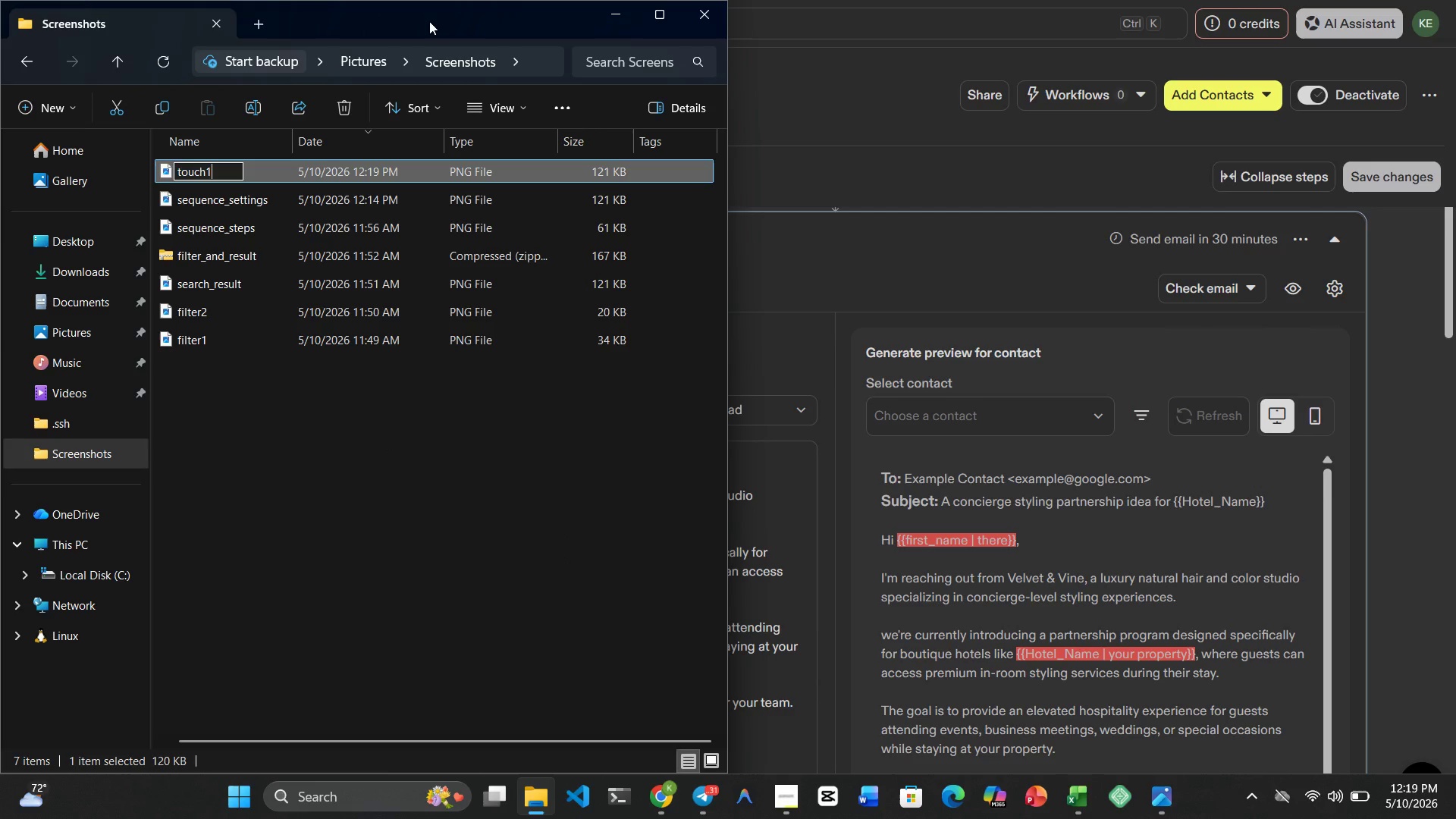 
key(Enter)
 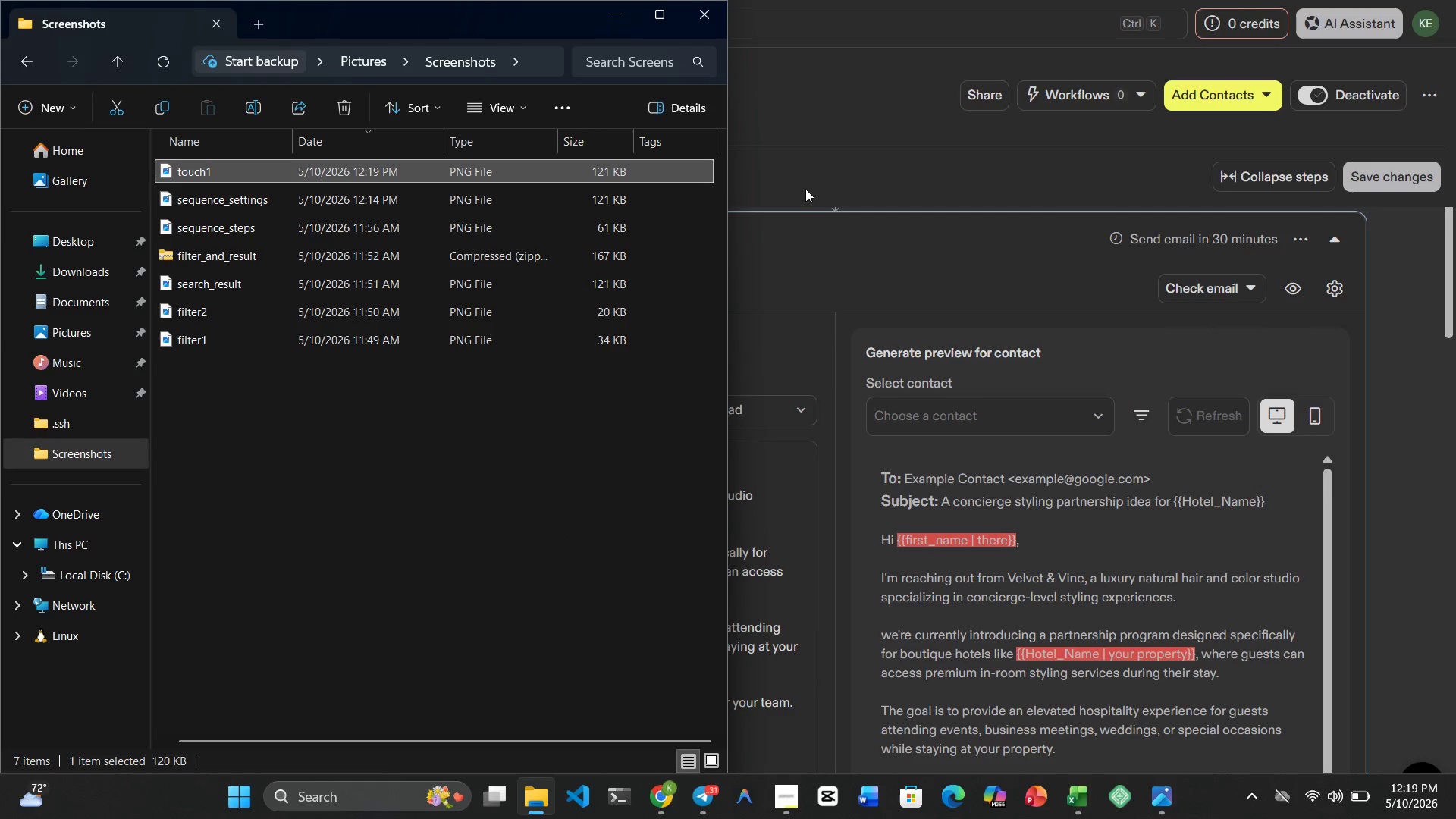 
left_click([864, 261])
 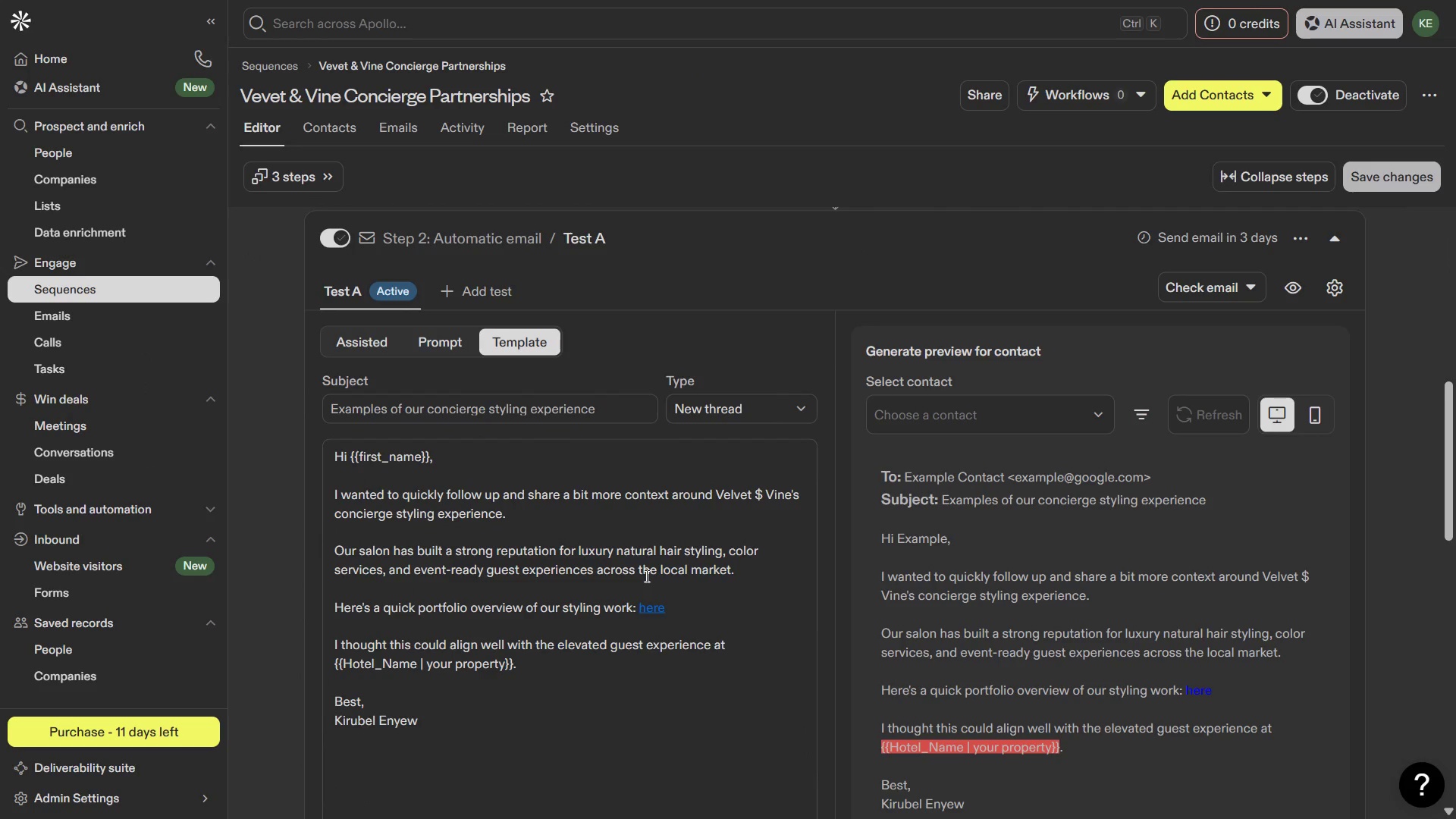 
wait(7.14)
 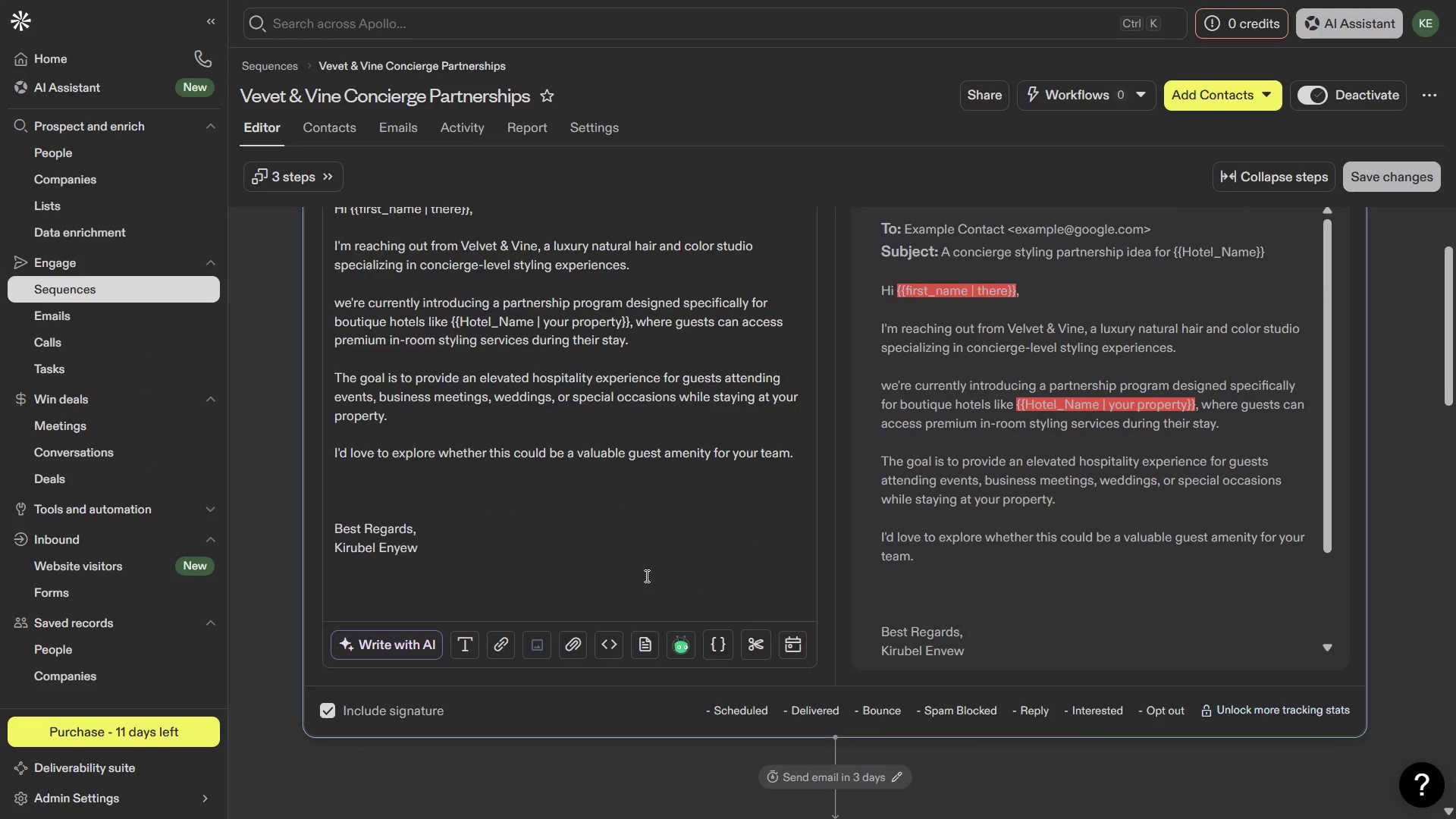 
key(PrintScreen)
 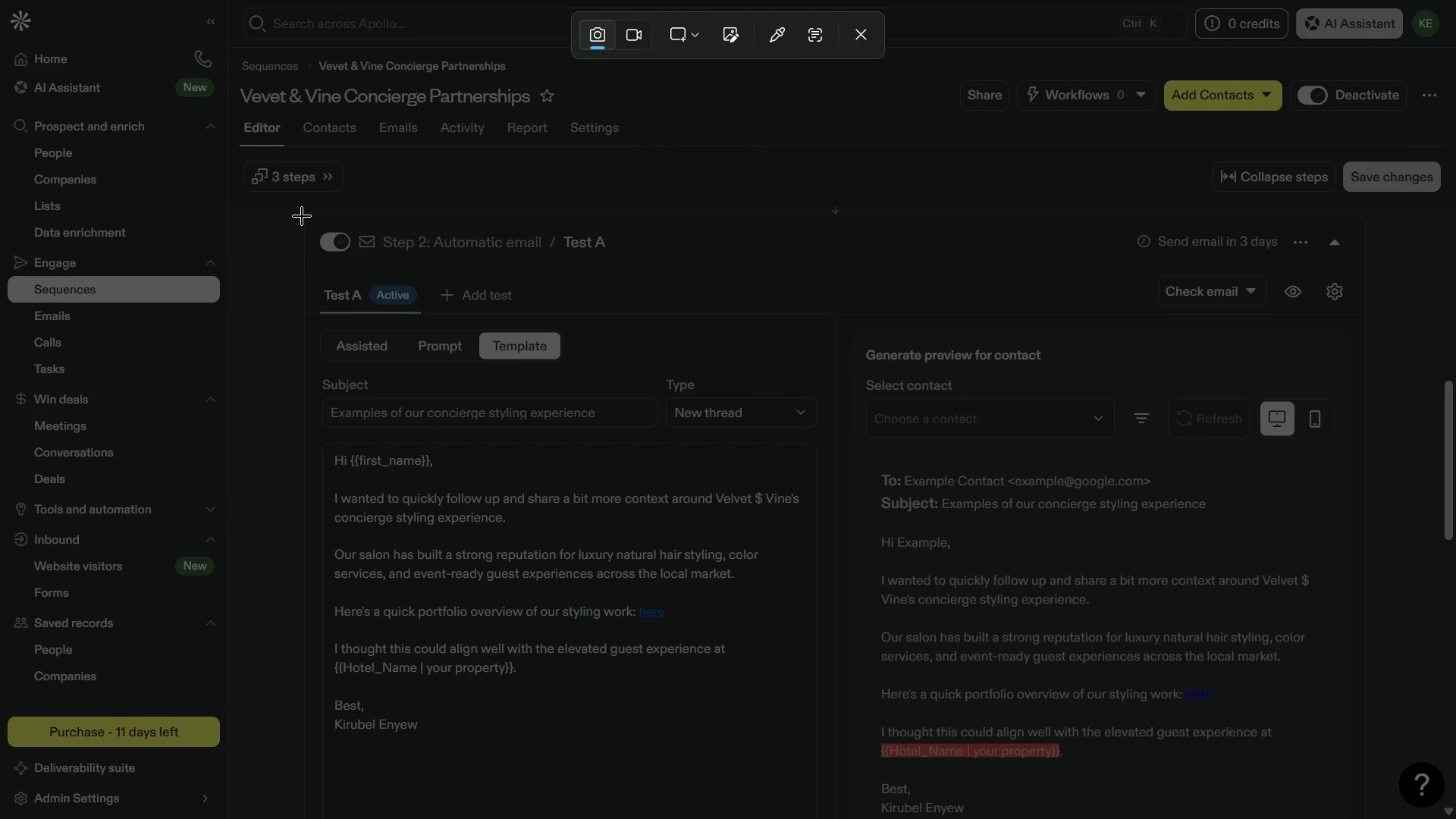 
left_click_drag(start_coordinate=[302, 215], to_coordinate=[833, 816])
 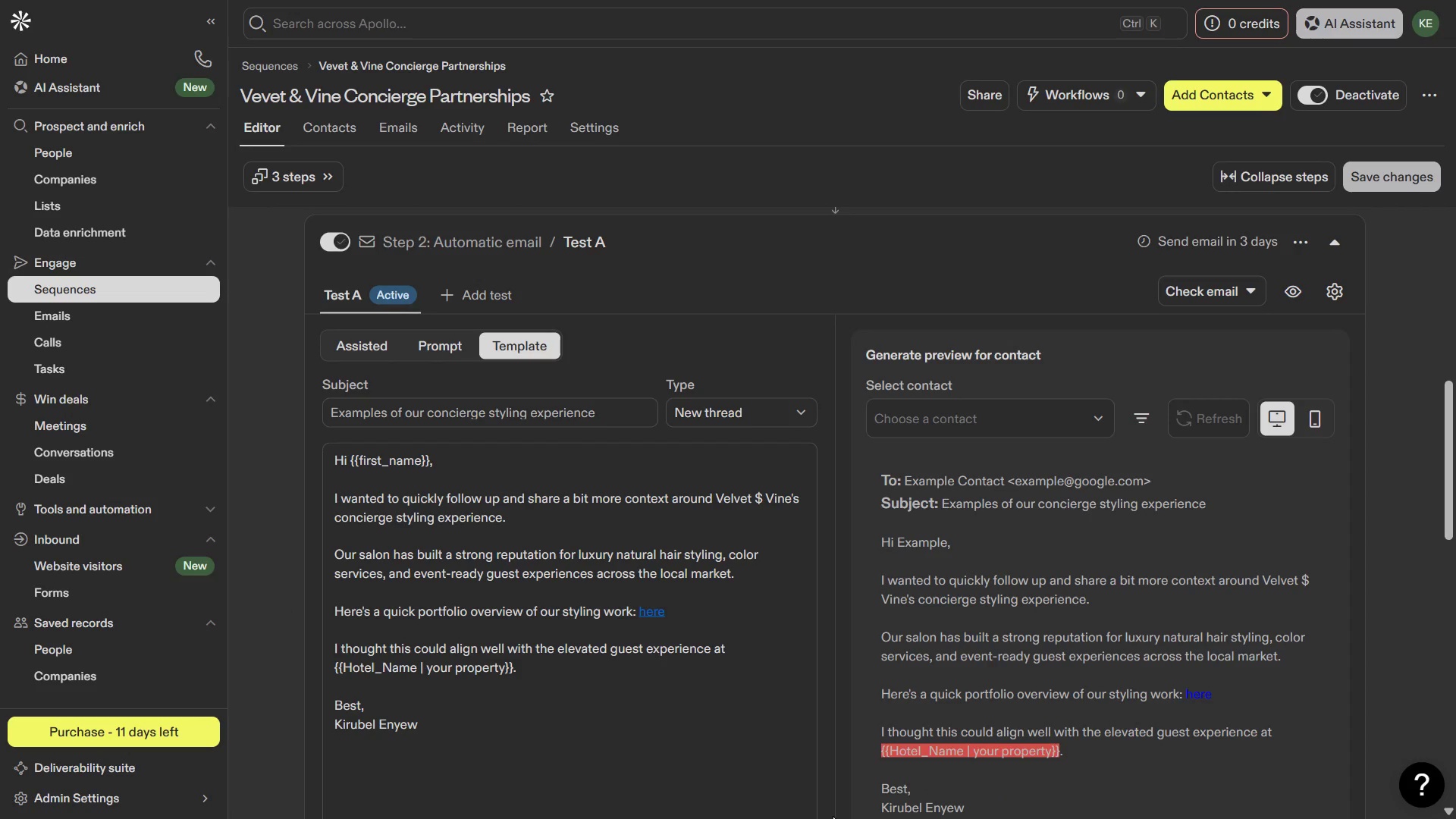 
key(Meta+2)
 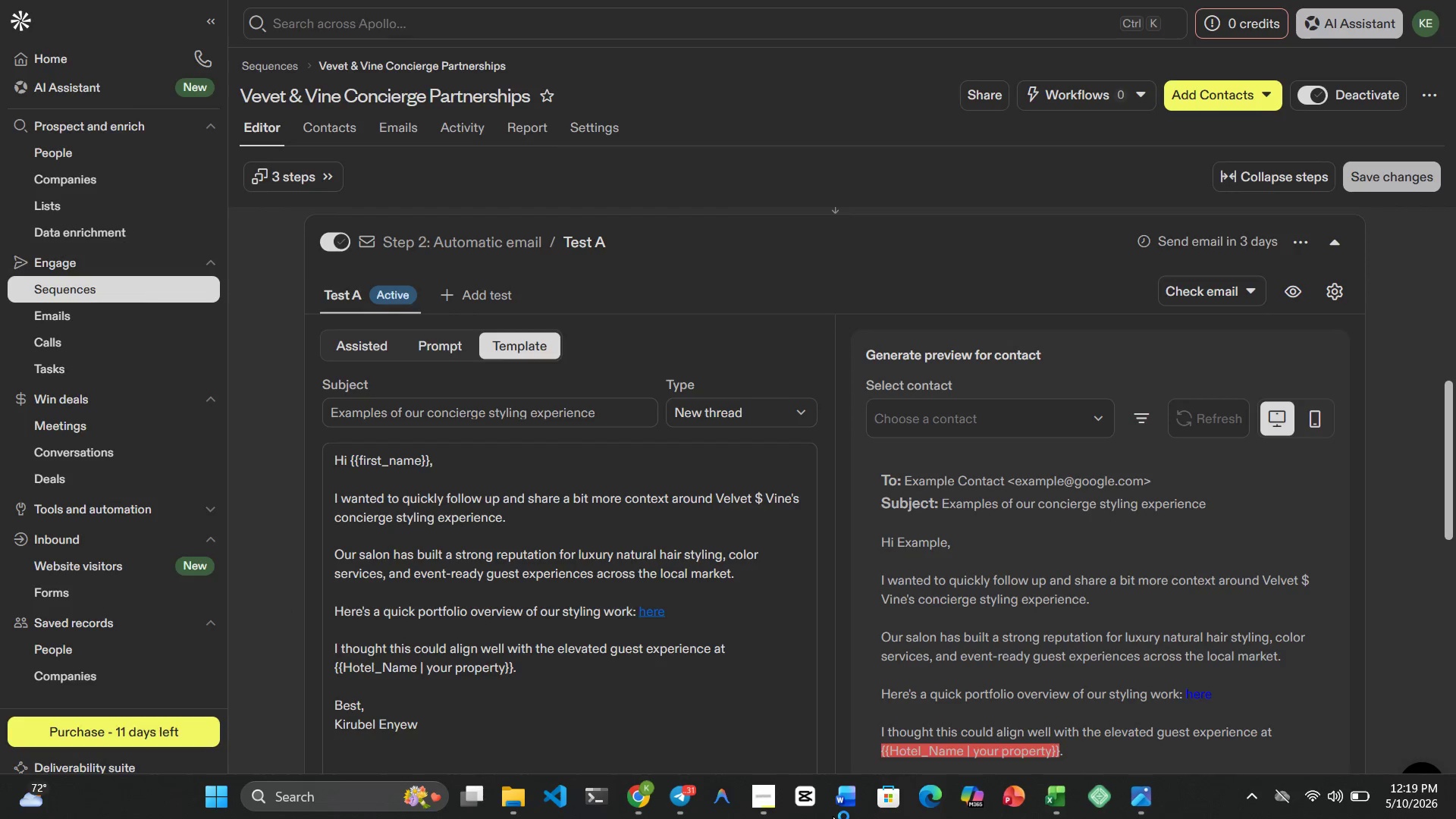 
key(Meta+1)
 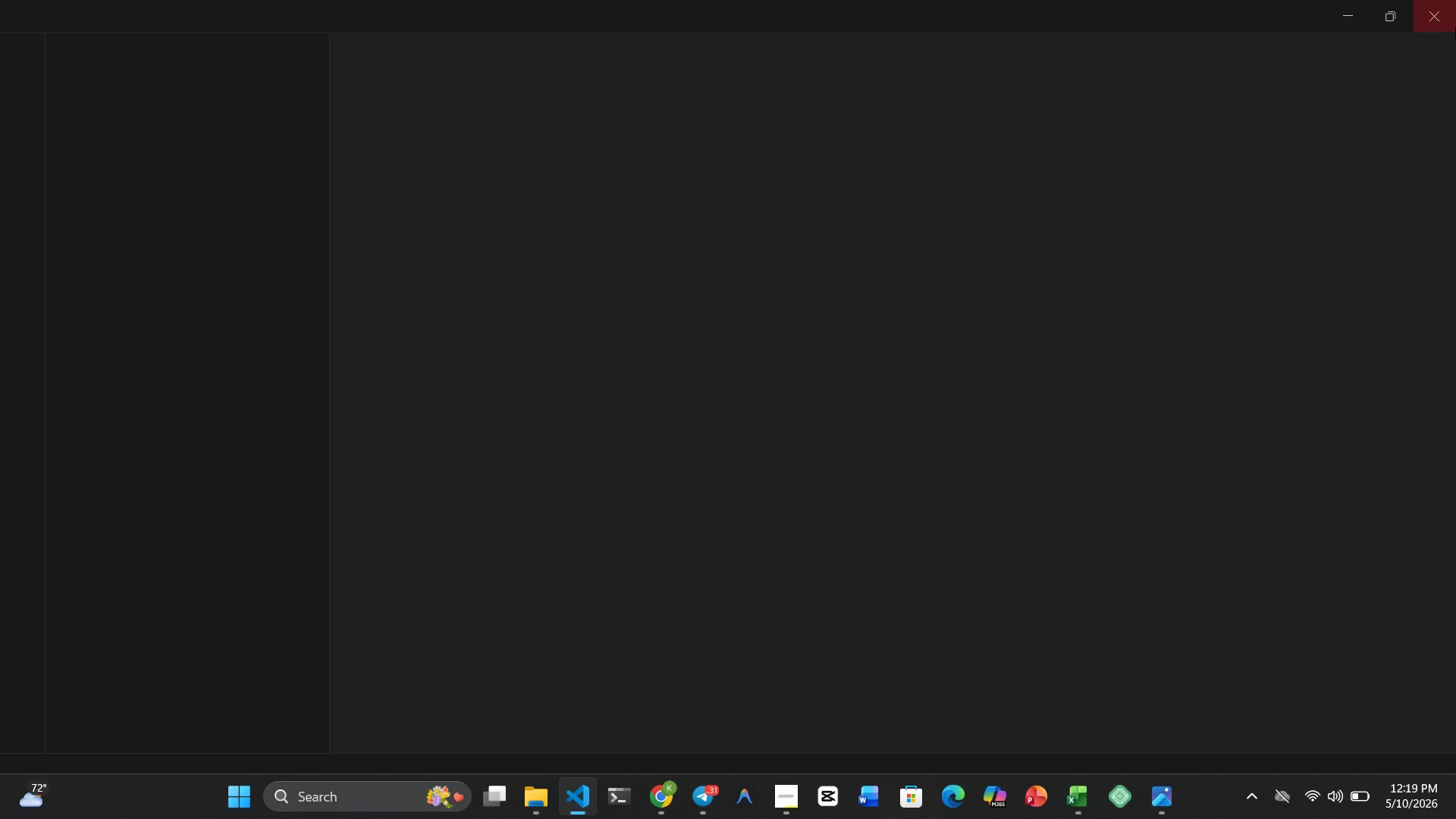 
left_click([1445, 21])
 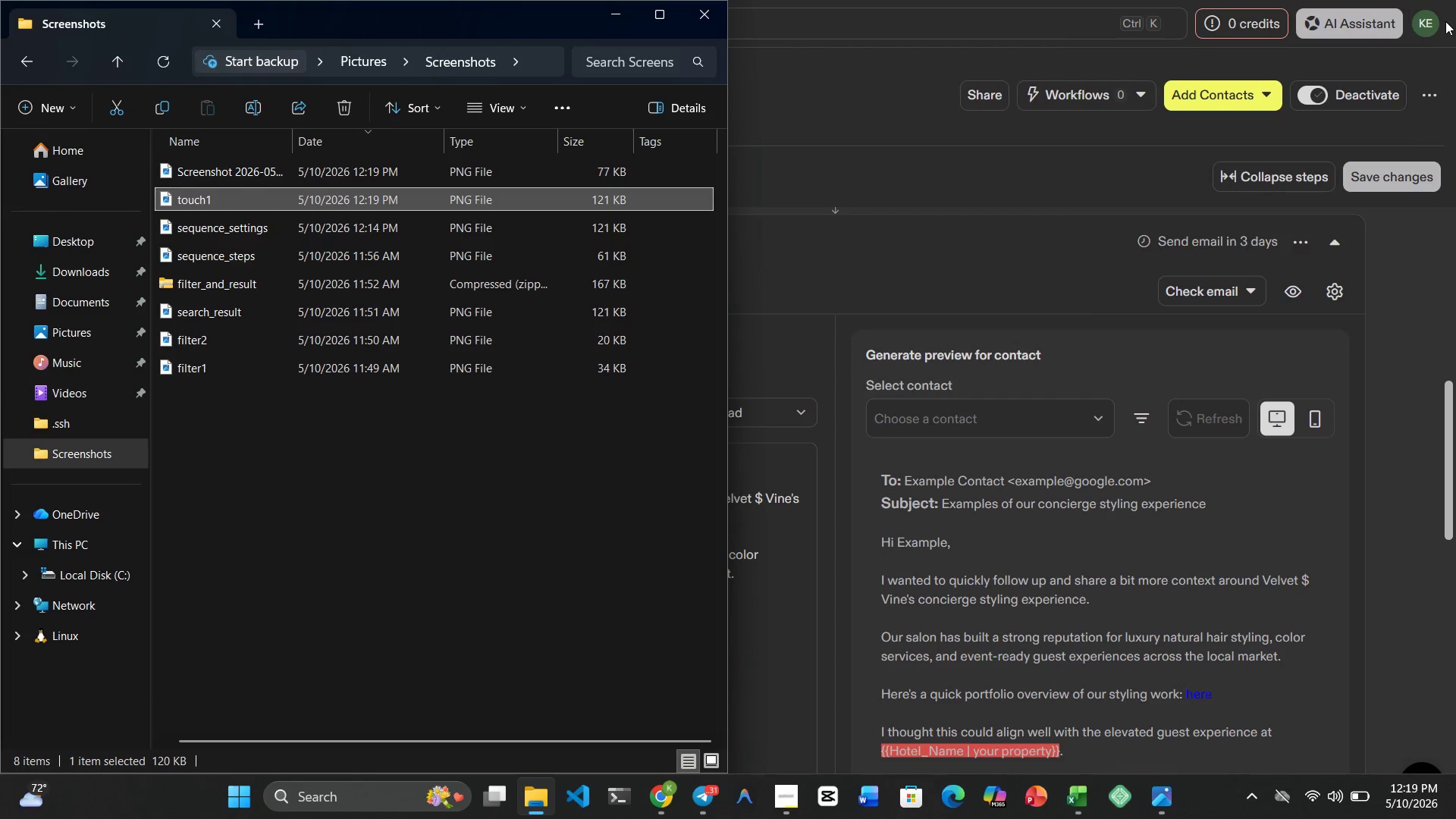 
key(Meta+1)
 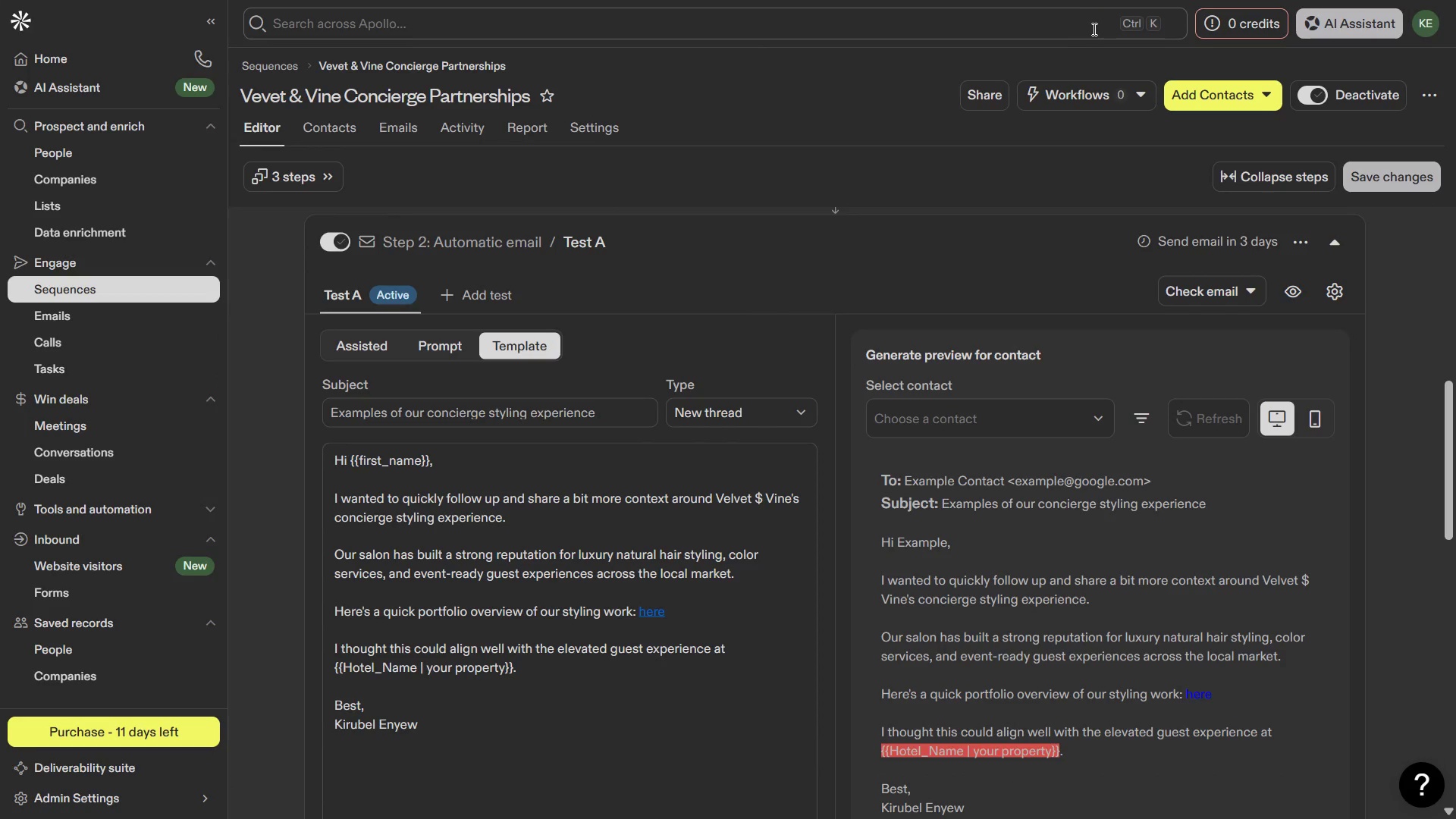 
key(Meta+MetaLeft)
 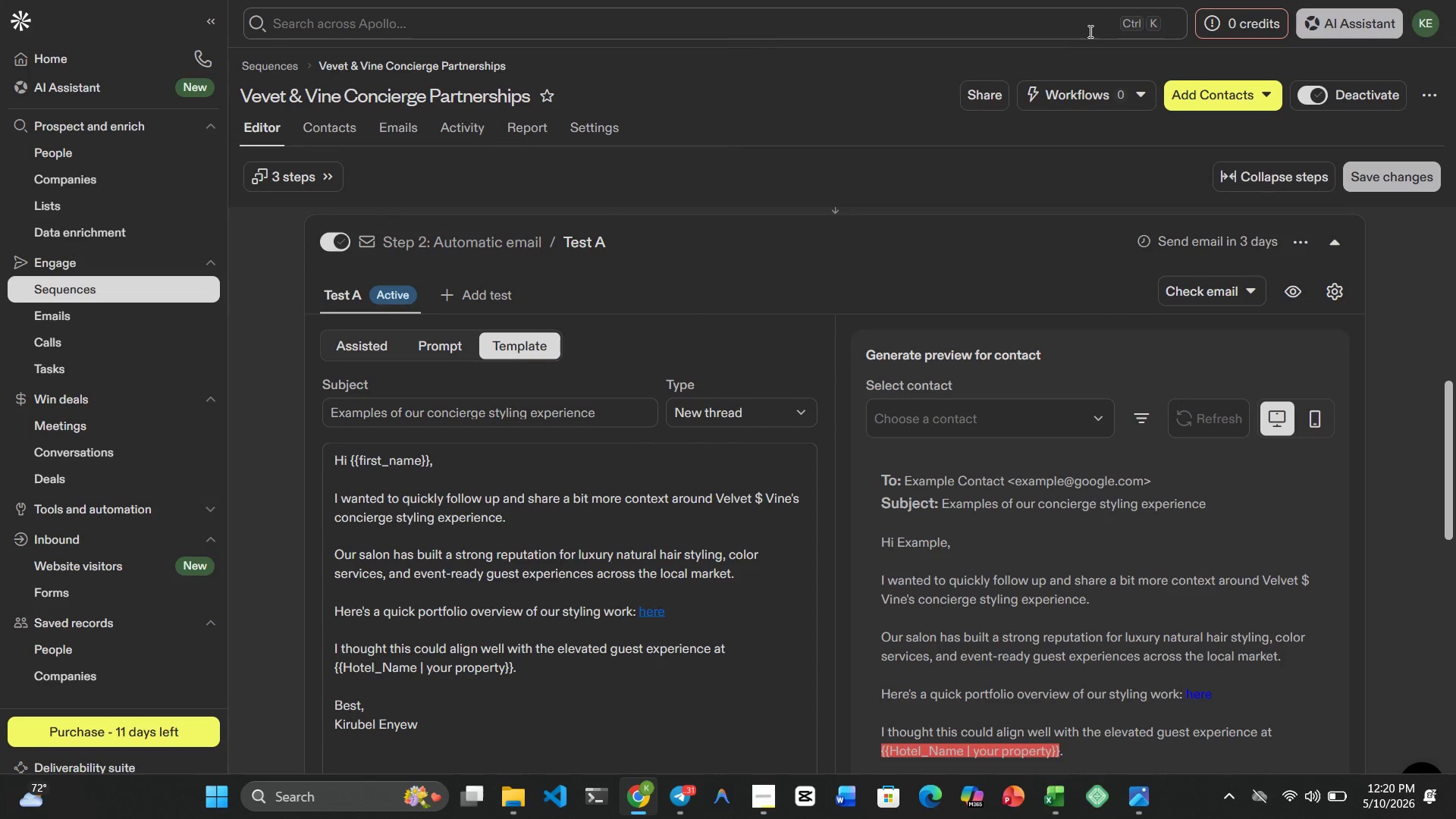 
key(Meta+1)
 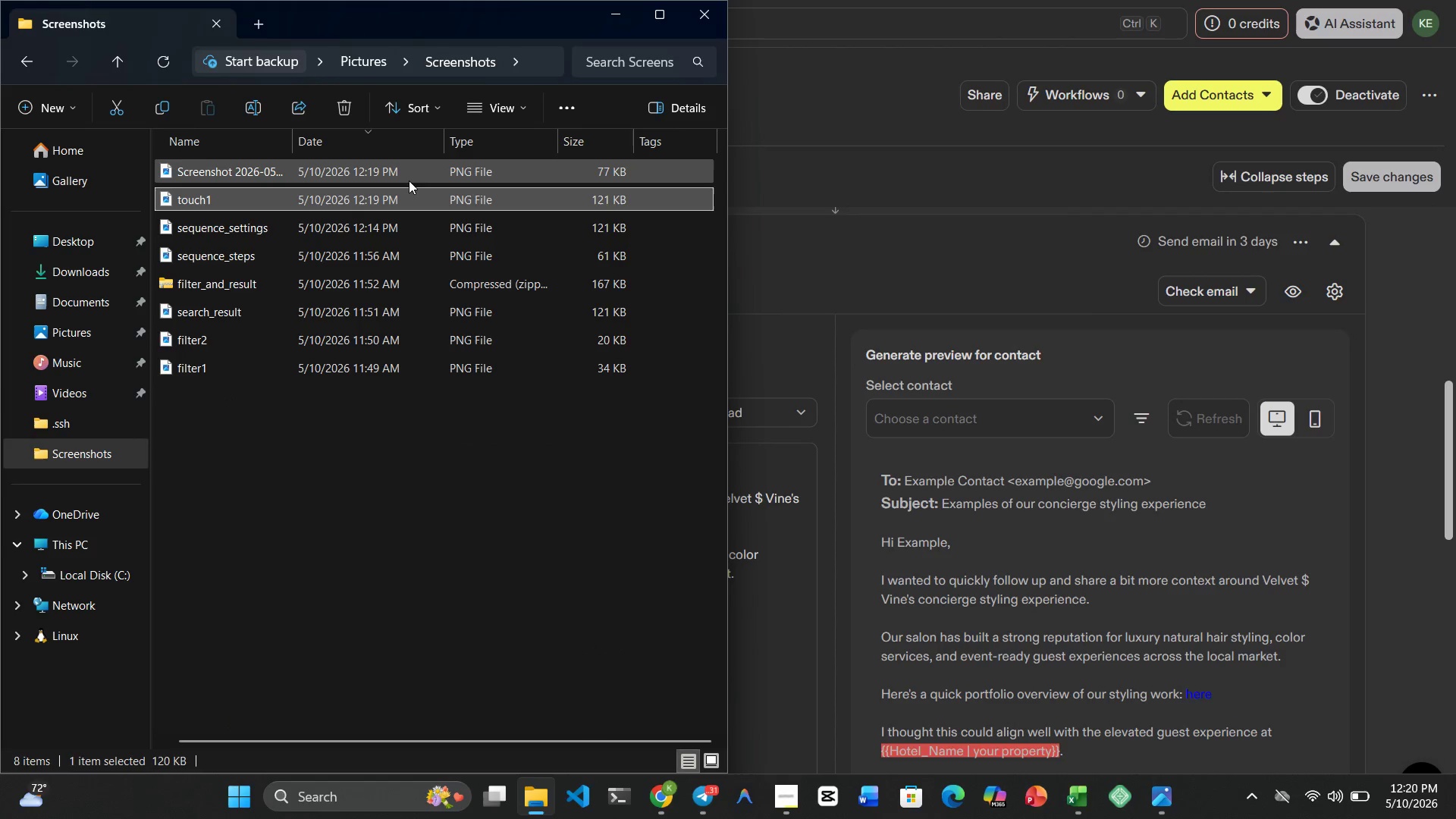 
left_click([405, 180])
 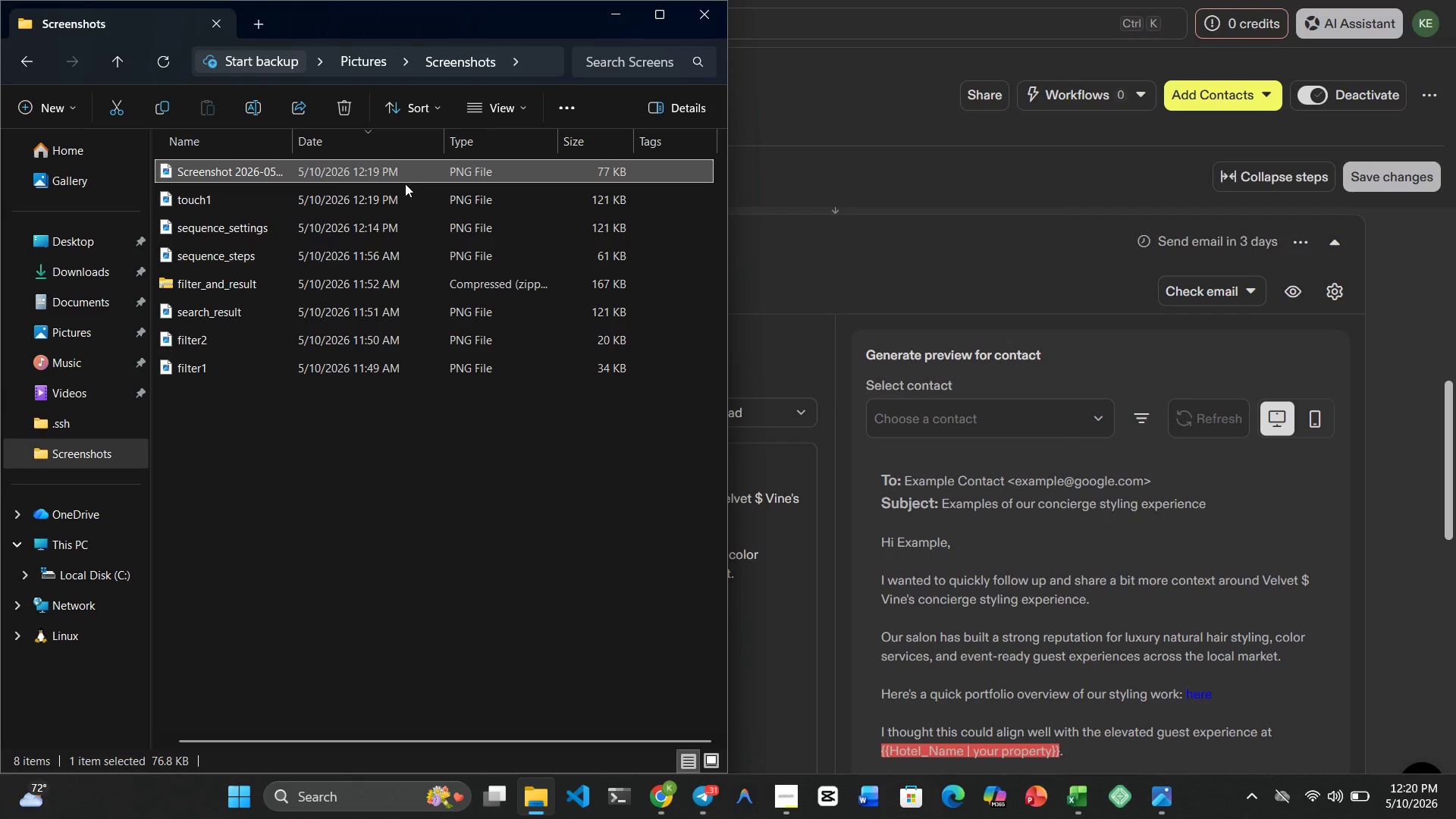 
left_click([404, 187])
 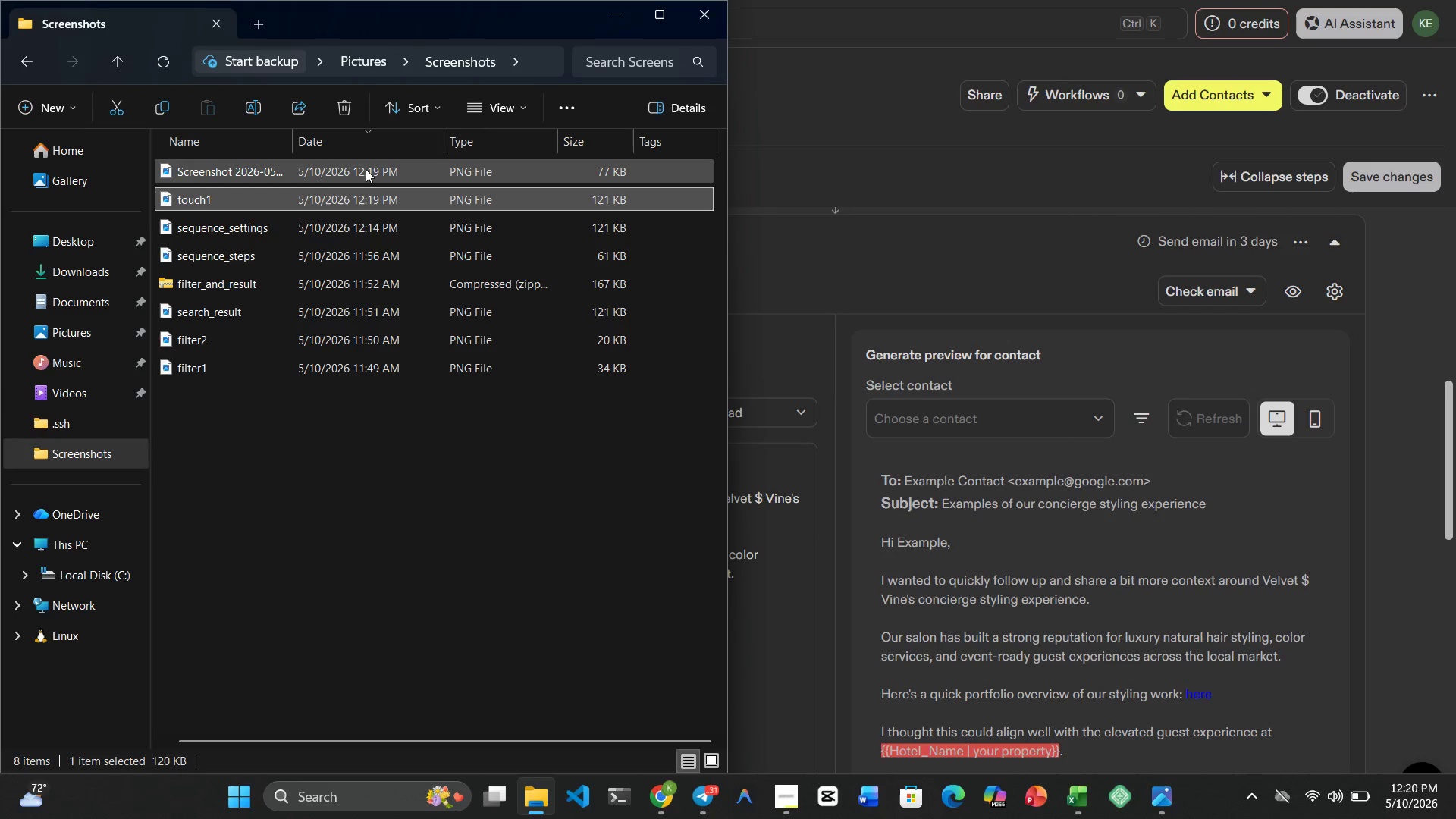 
left_click([363, 168])
 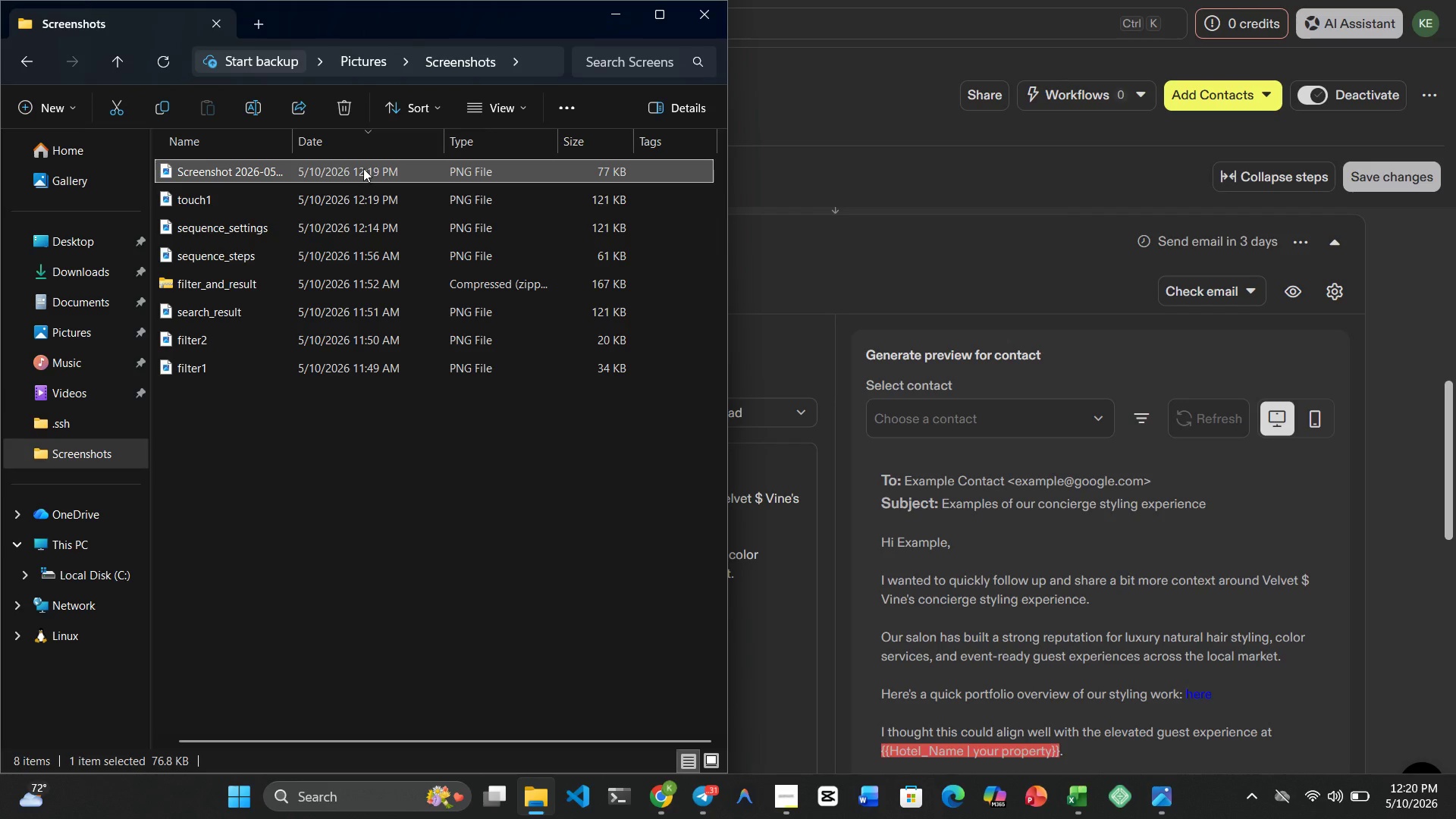 
right_click([363, 168])
 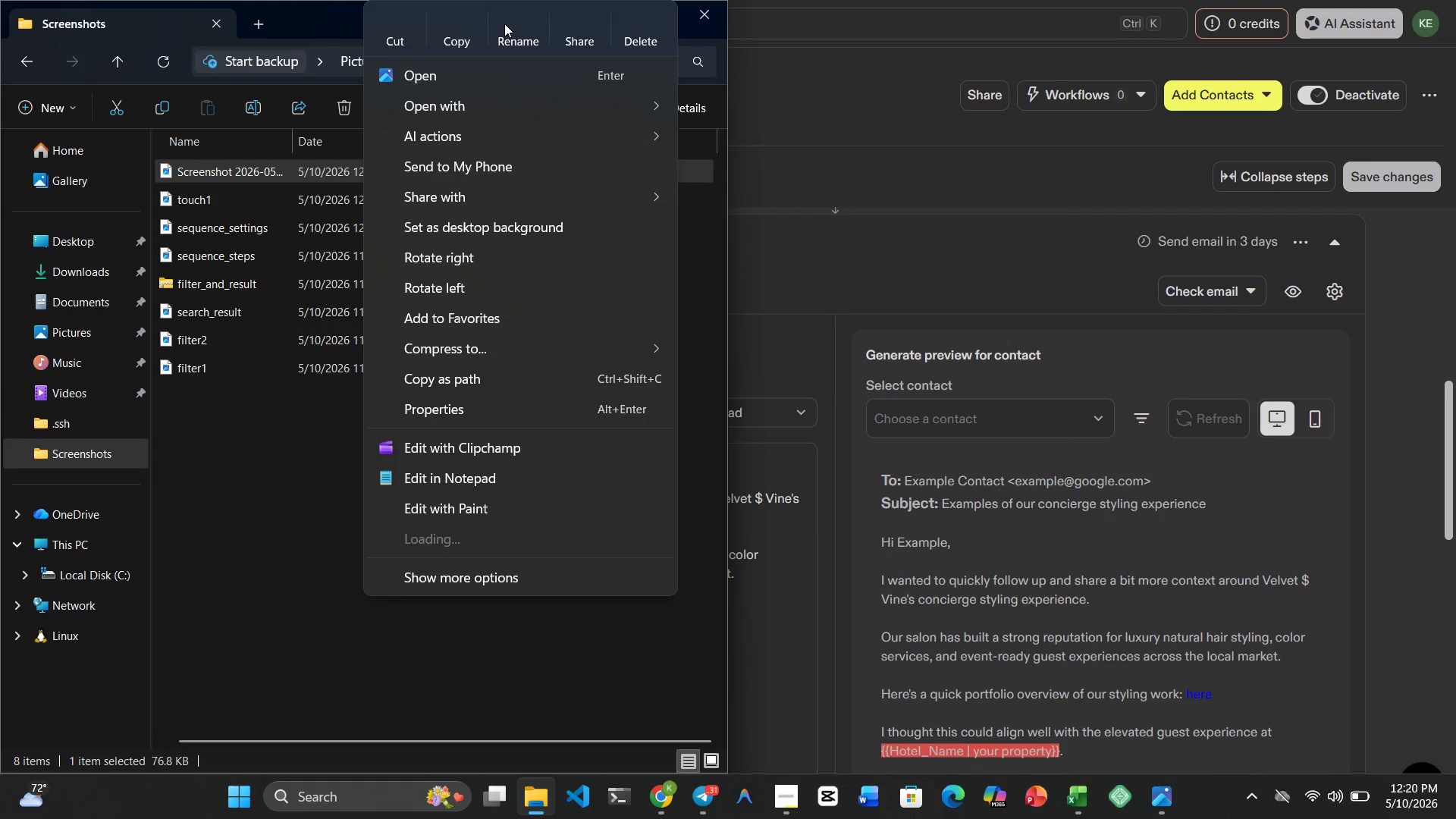 
left_click([514, 31])
 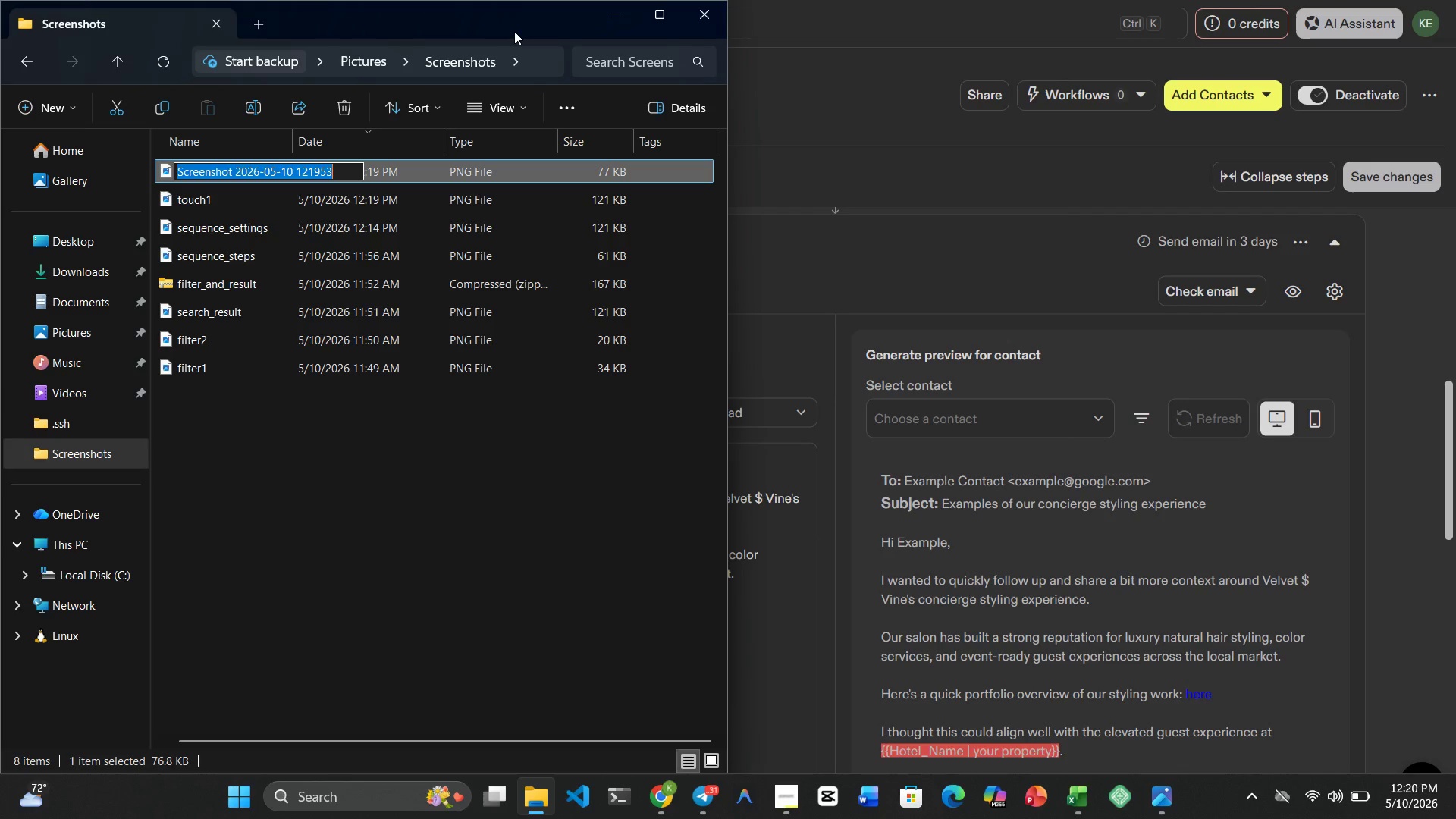 
type(touch2)
 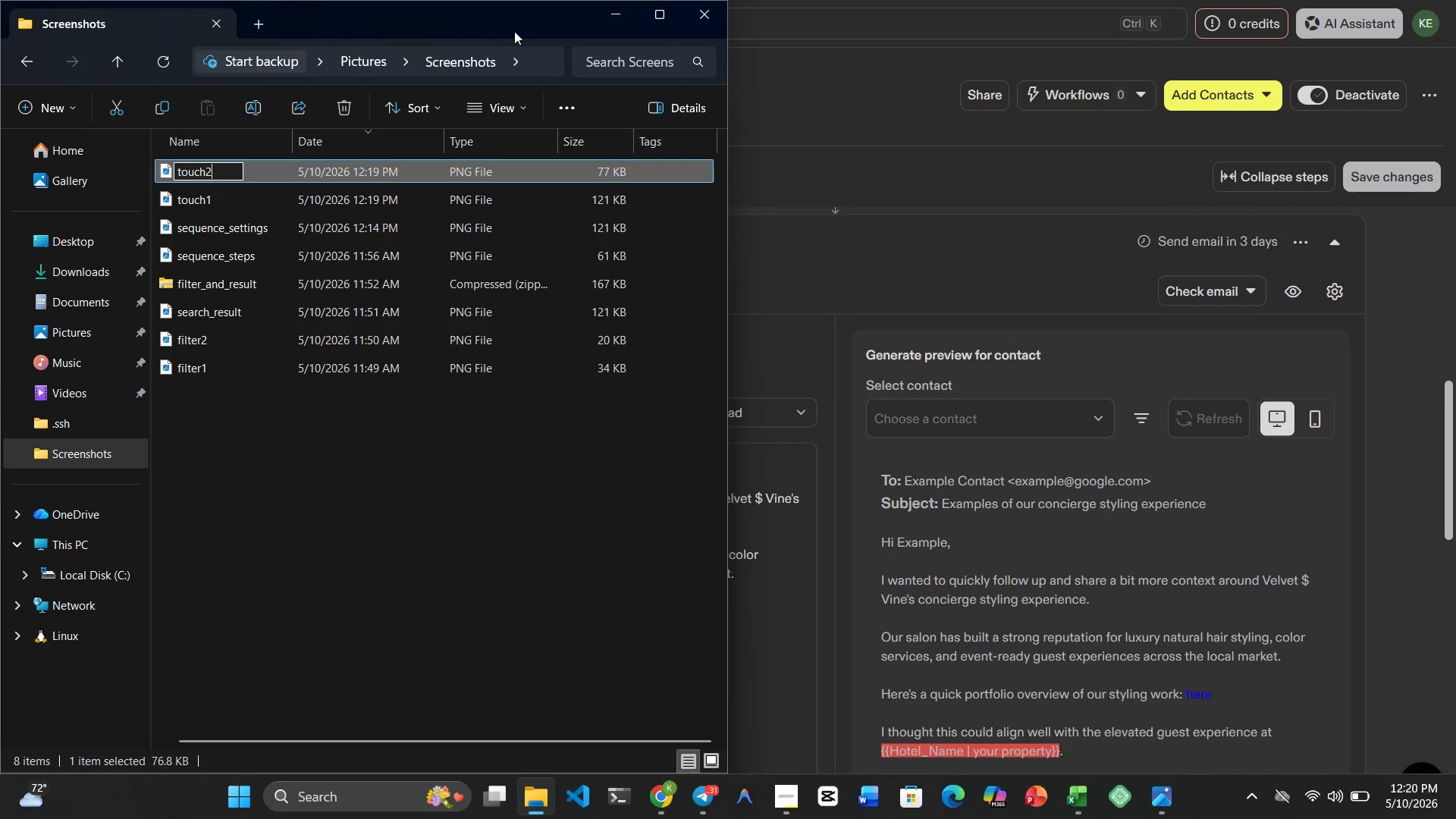 
key(Enter)
 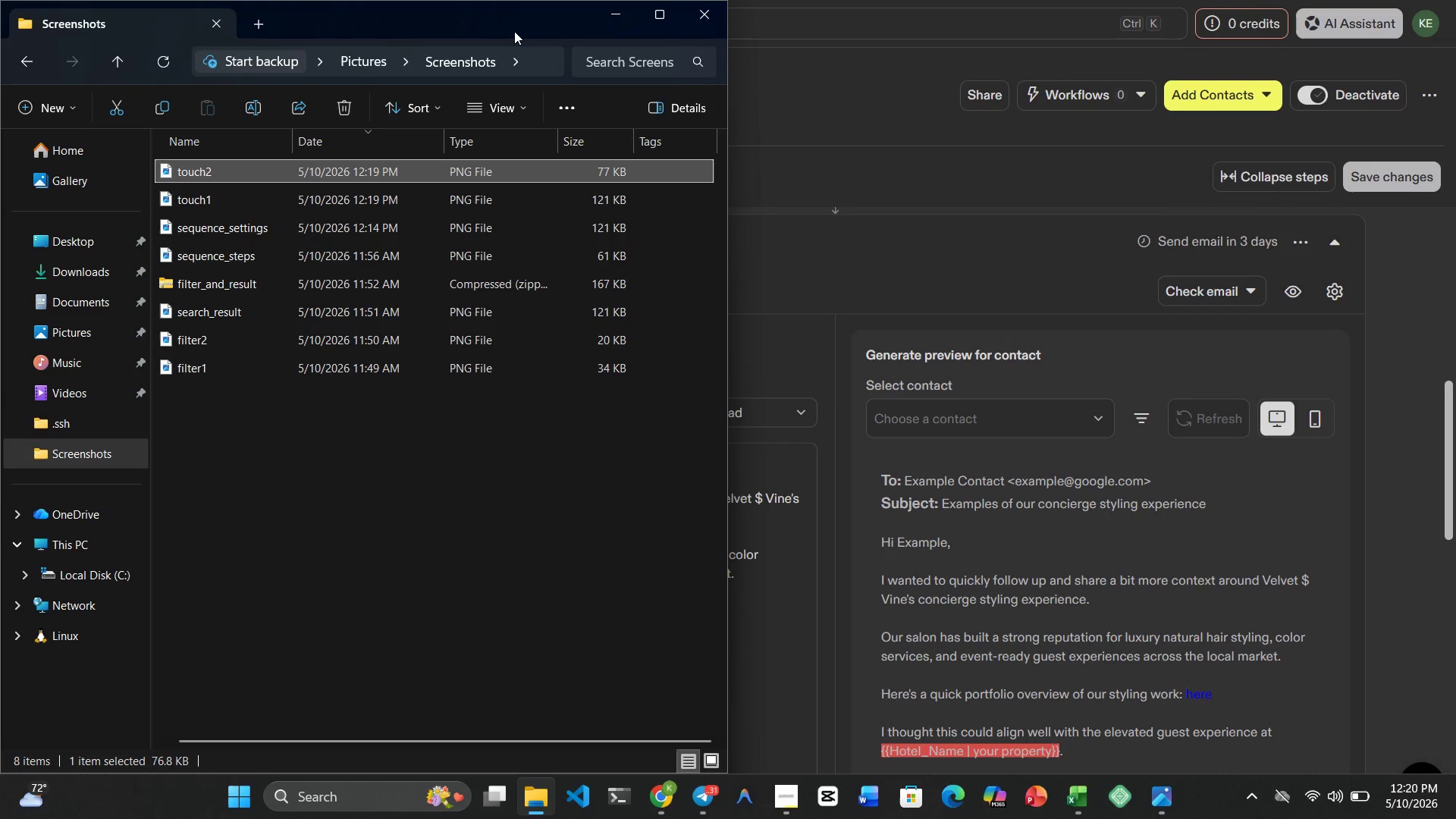 
key(Meta+4)
 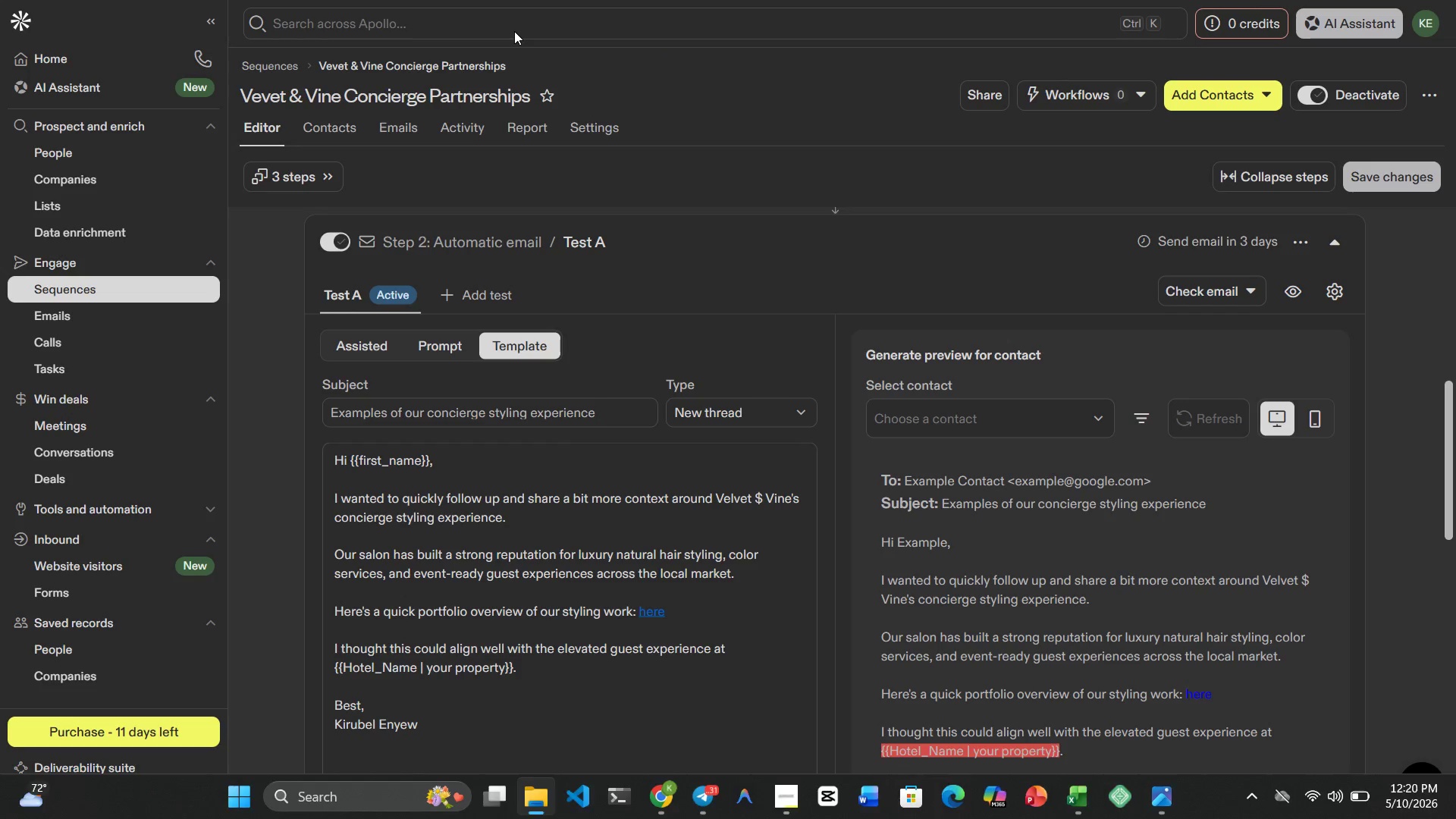 
key(Meta+MetaLeft)
 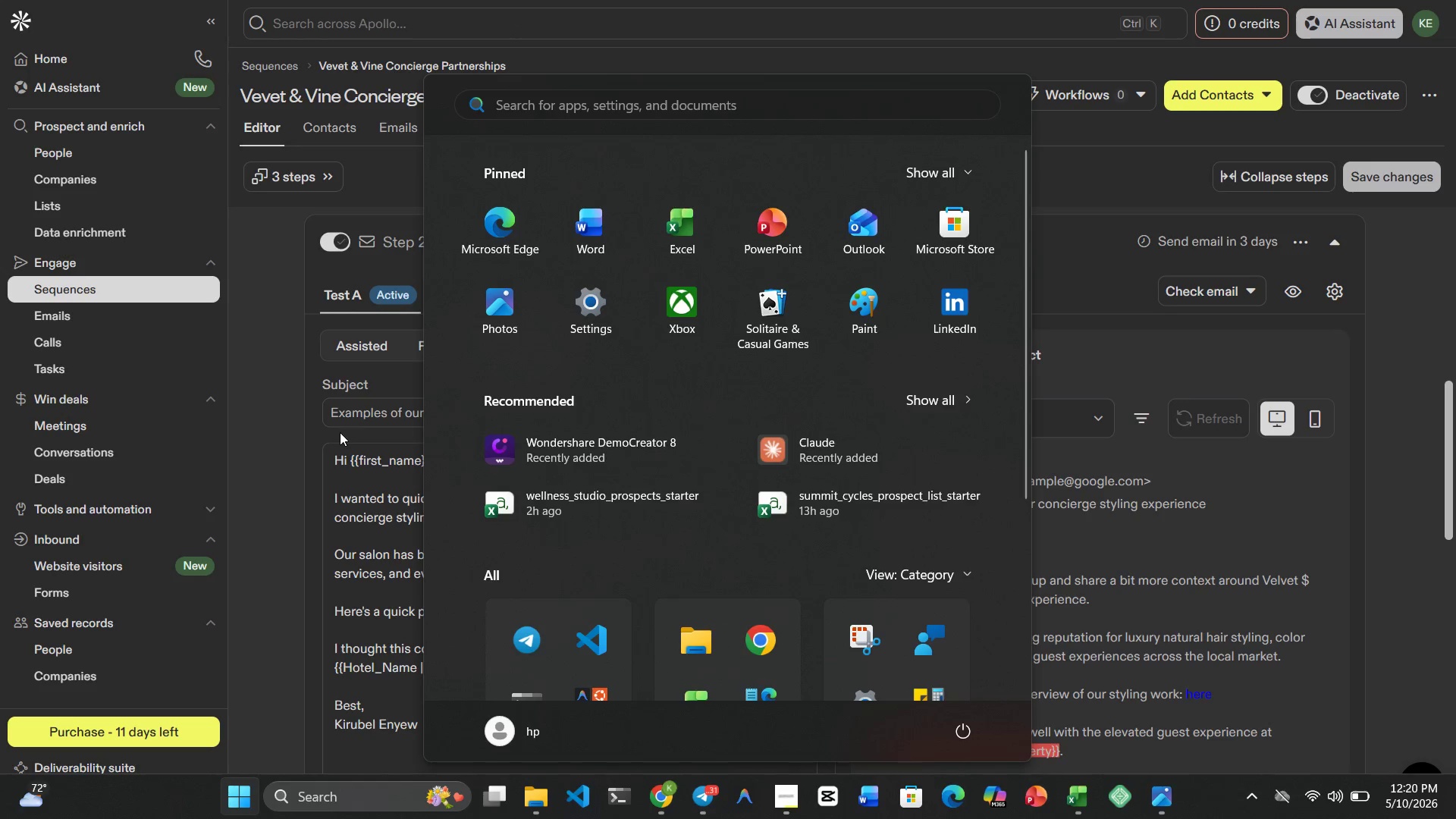 
left_click([312, 442])
 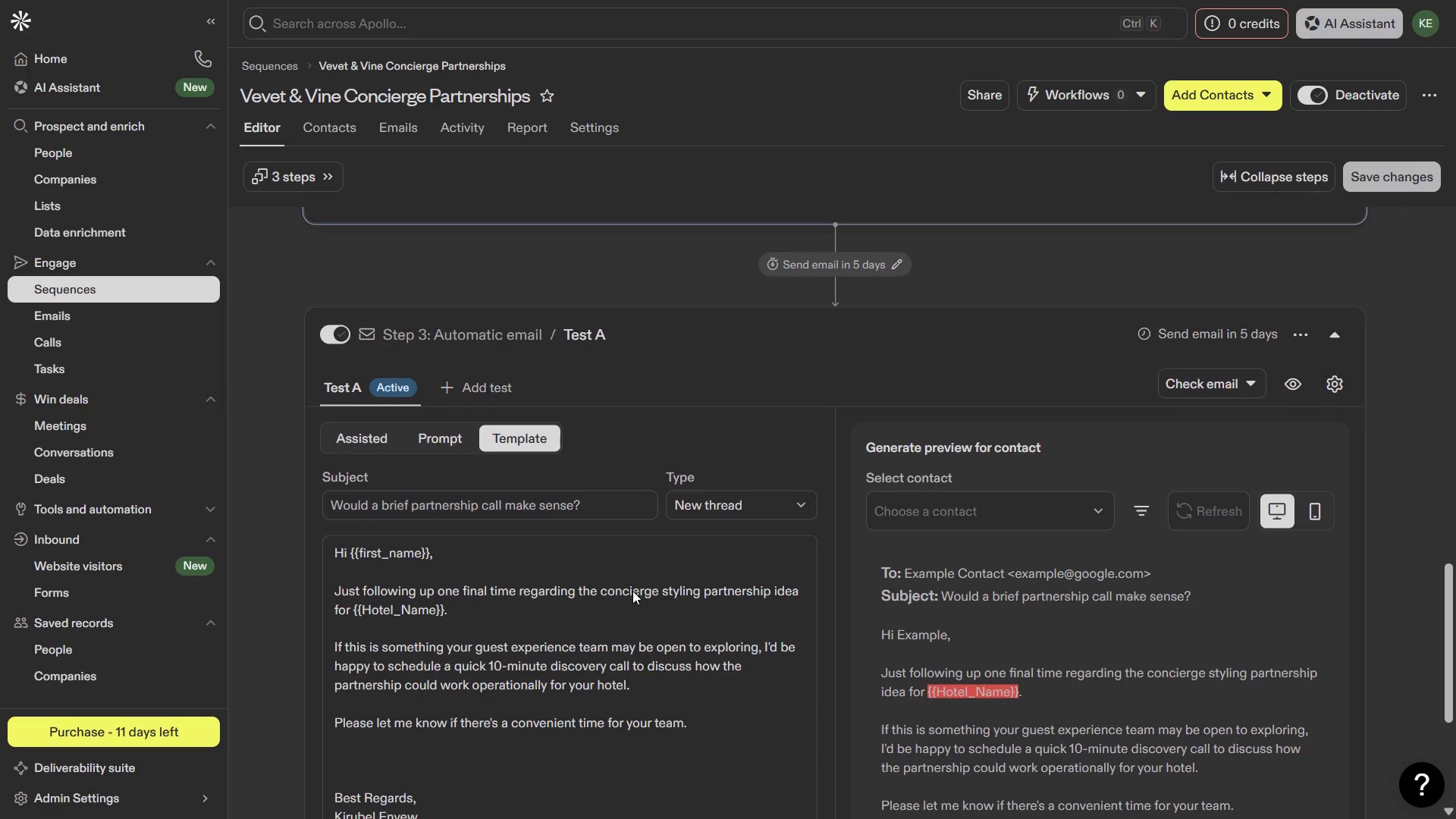 
wait(9.39)
 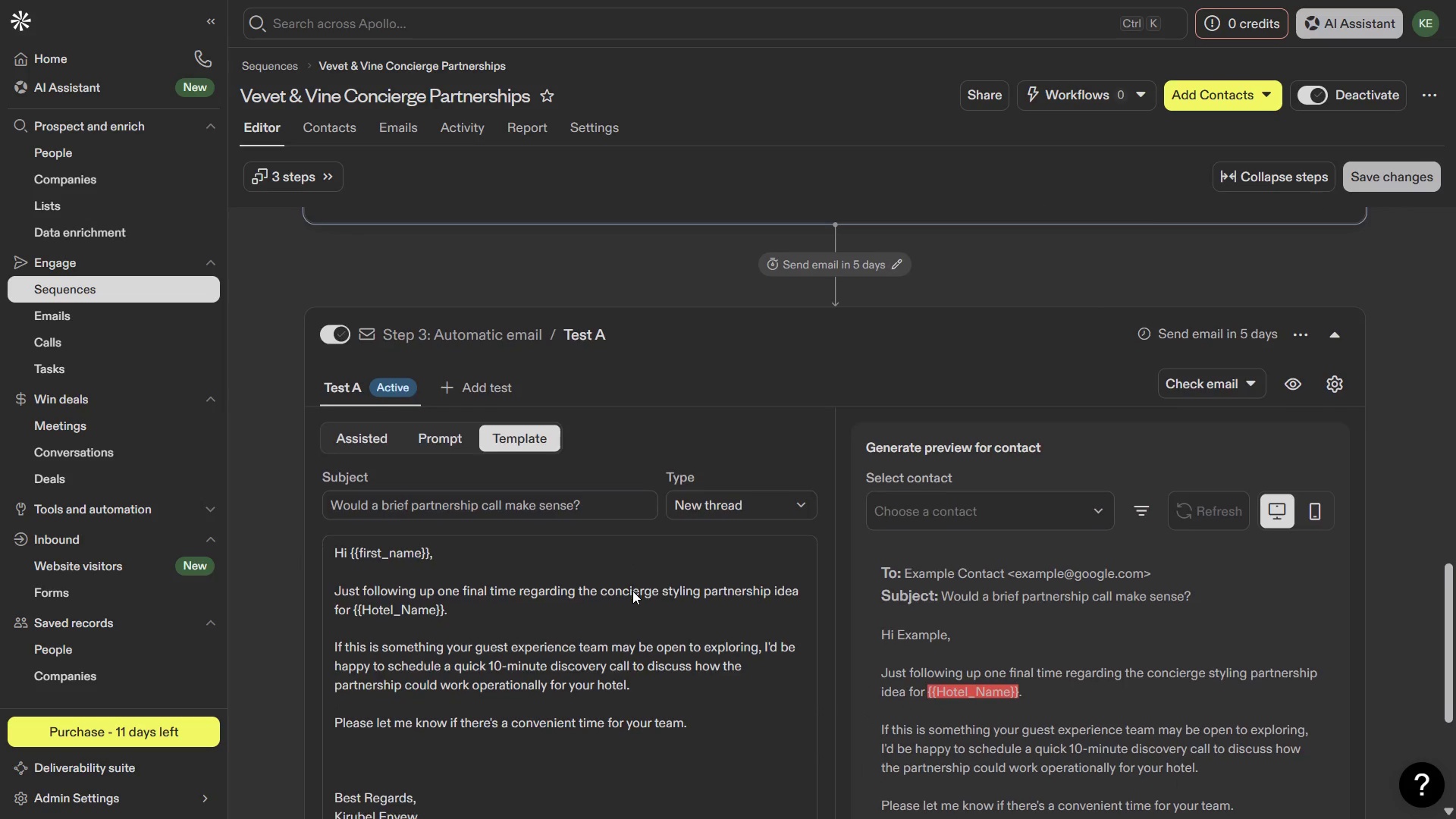 
key(PrintScreen)
 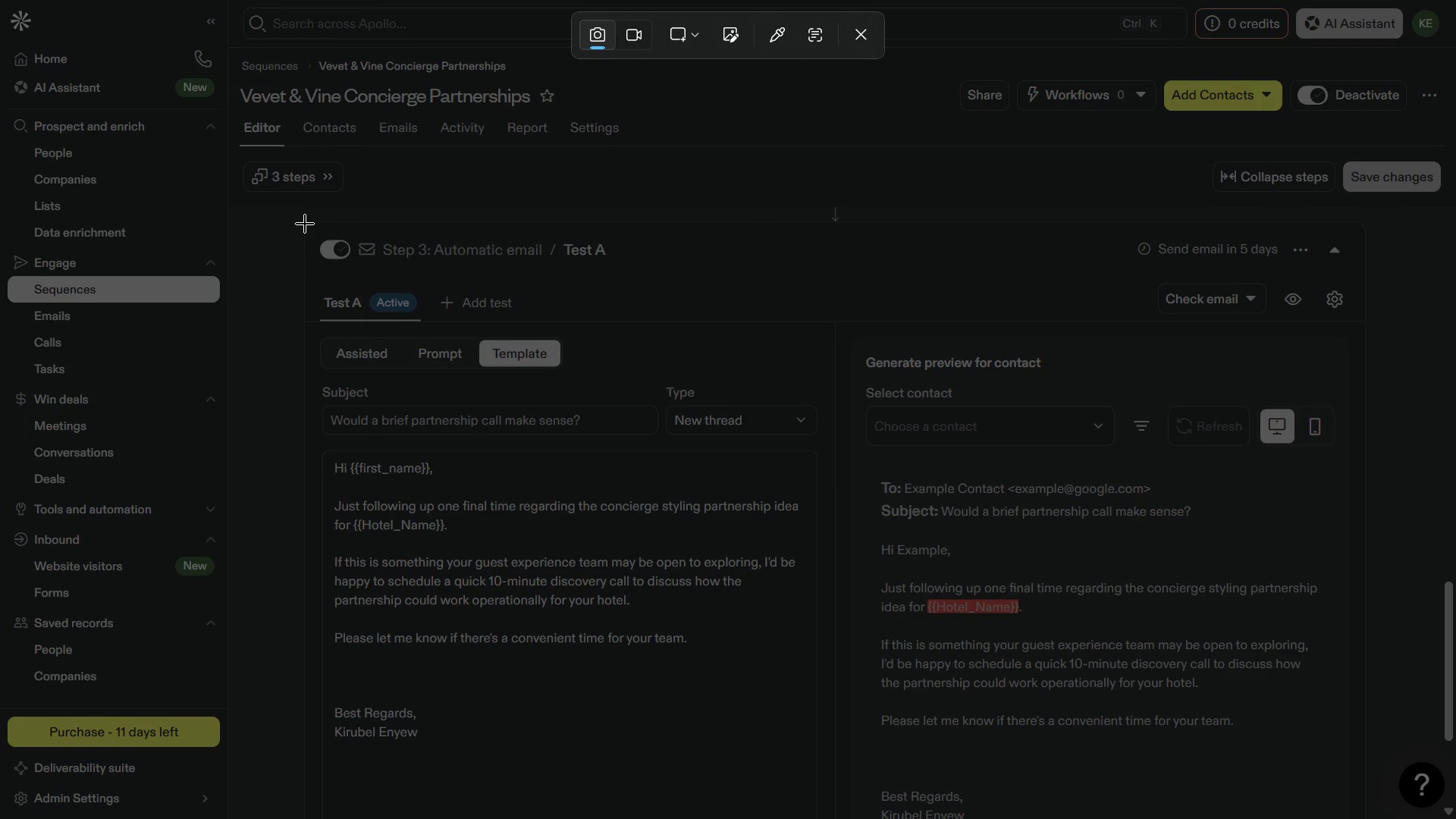 
wait(5.64)
 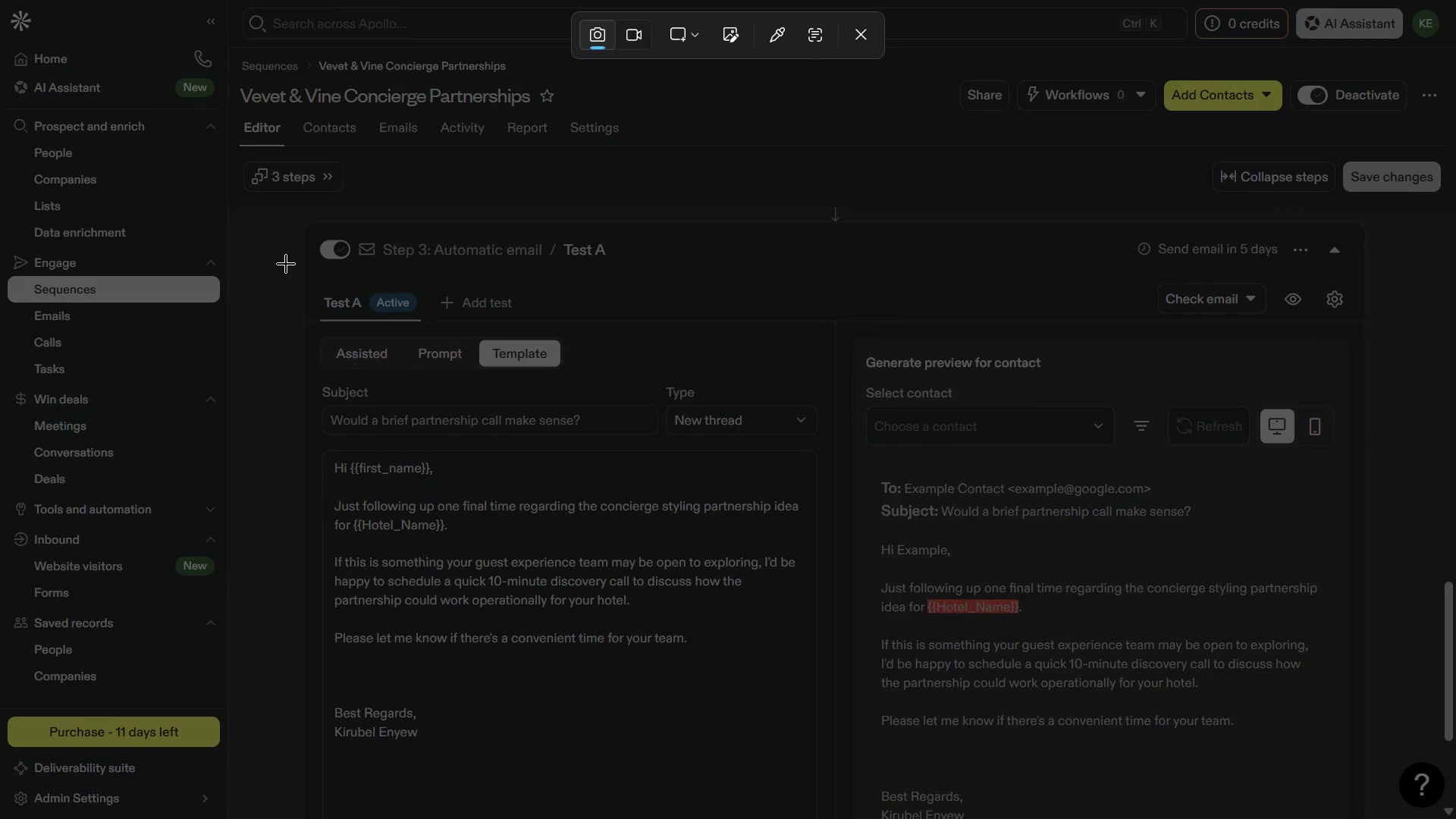 
left_click_drag(start_coordinate=[305, 221], to_coordinate=[830, 817])
 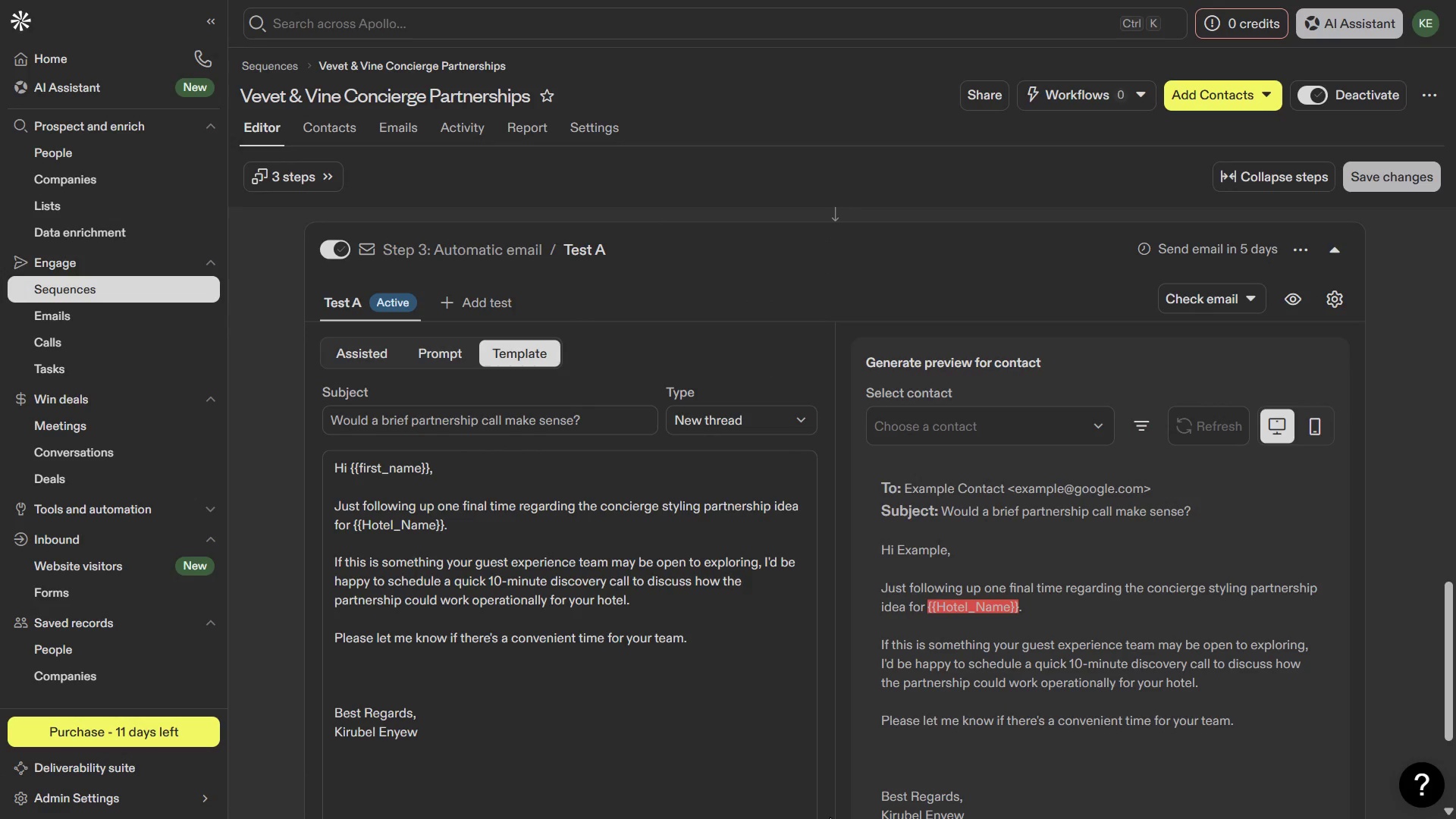 
key(Meta+1)
 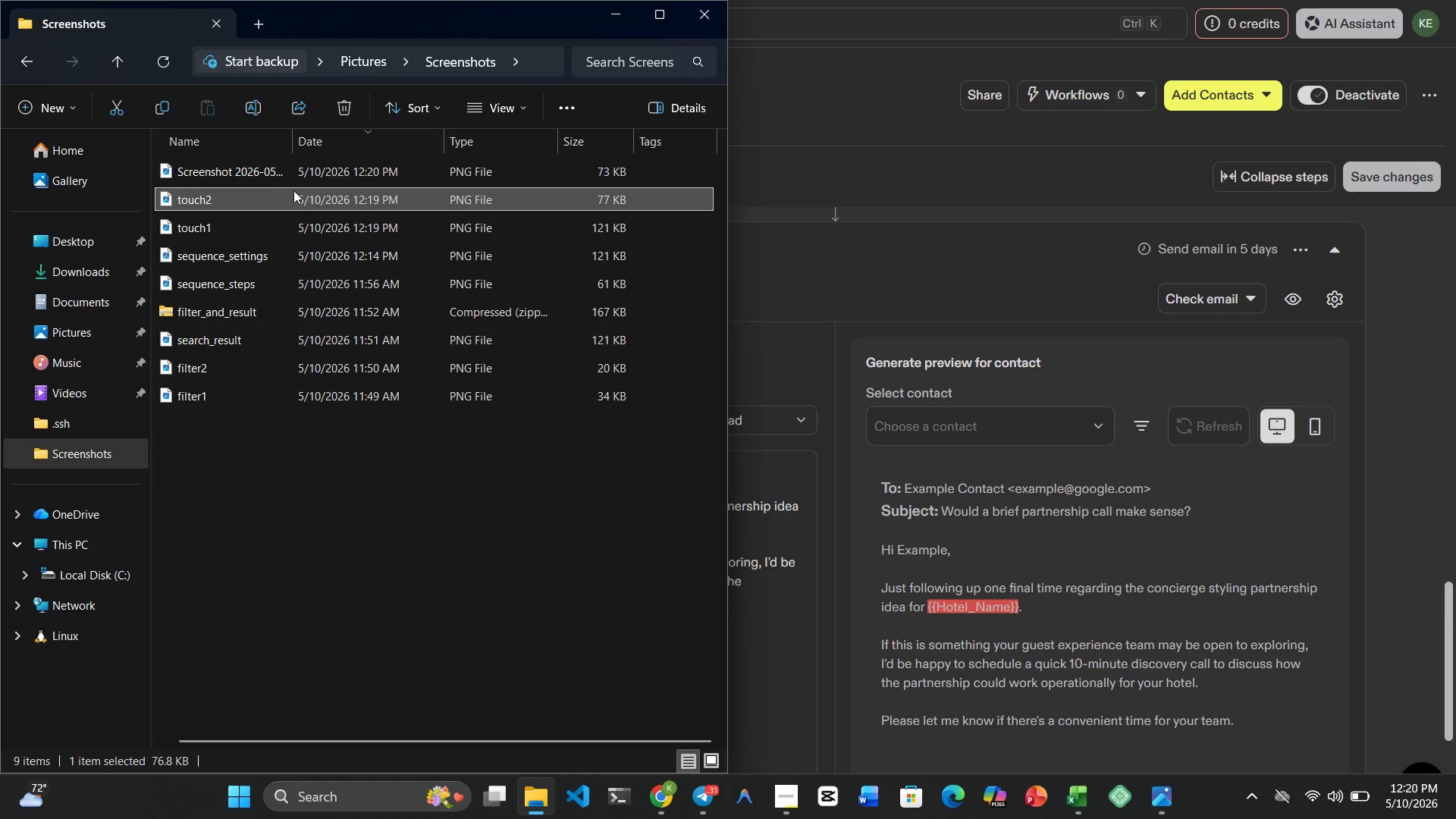 
left_click([284, 171])
 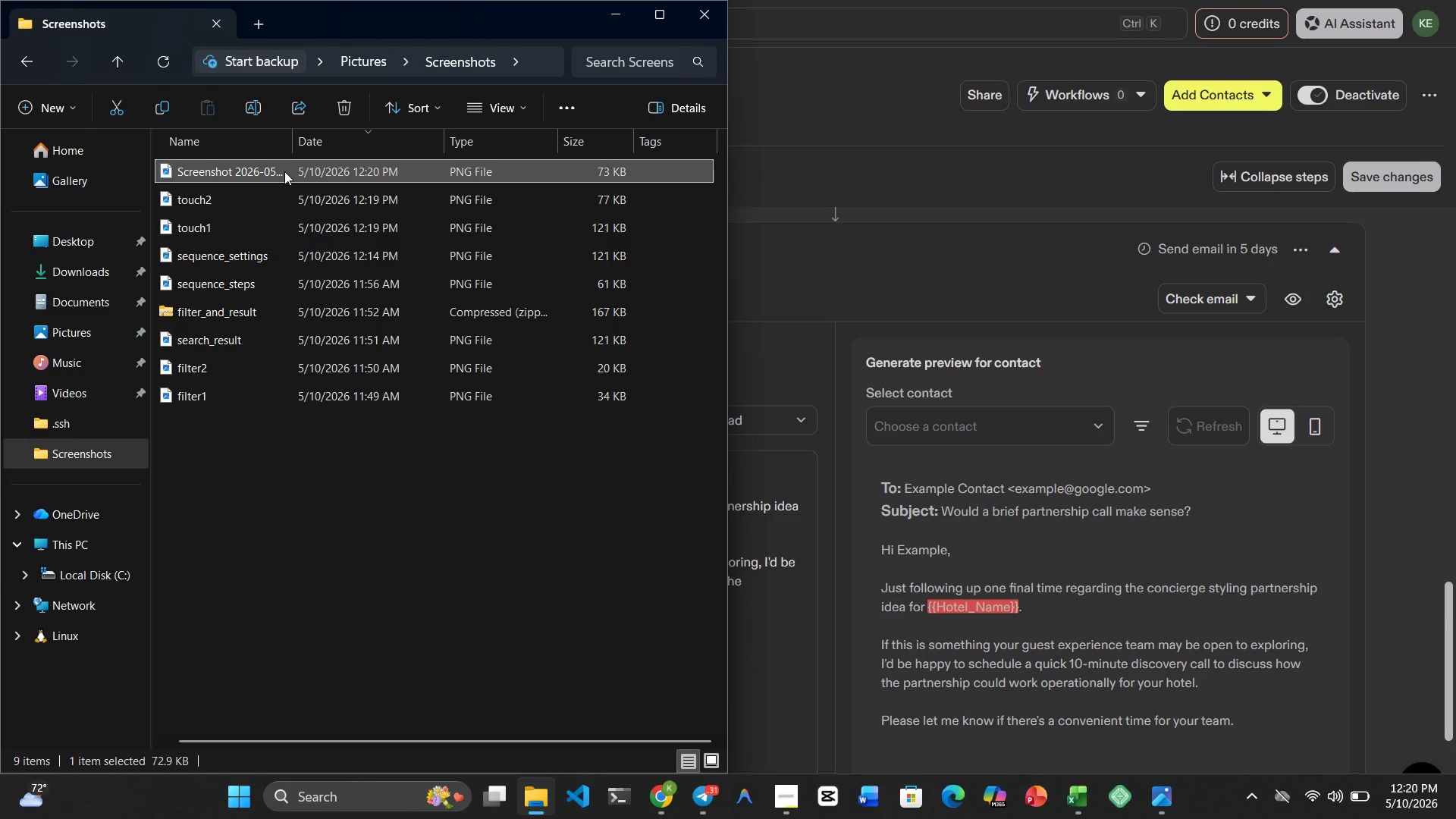 
right_click([284, 171])
 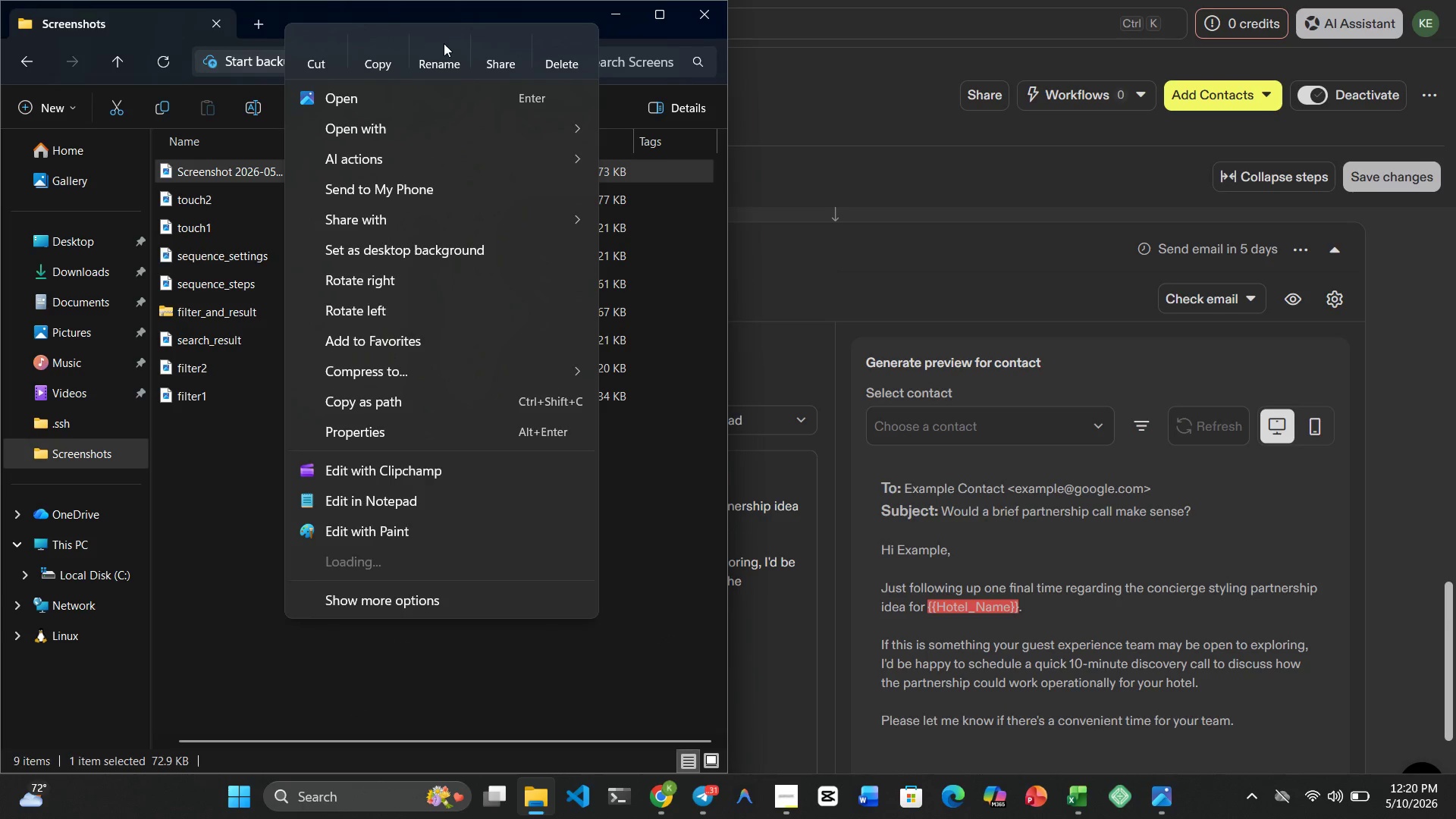 
left_click([440, 58])
 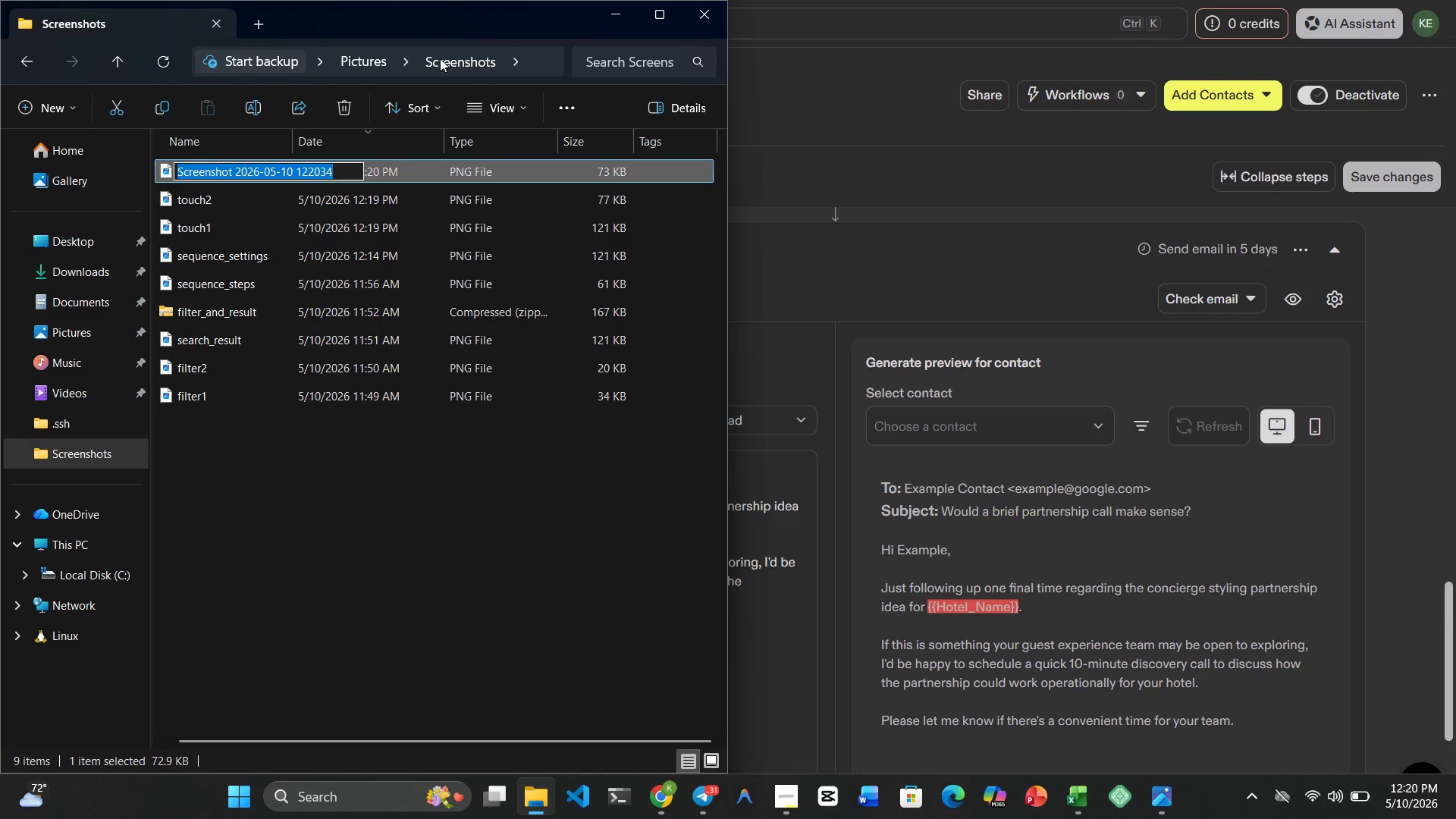 
type(touch3)
 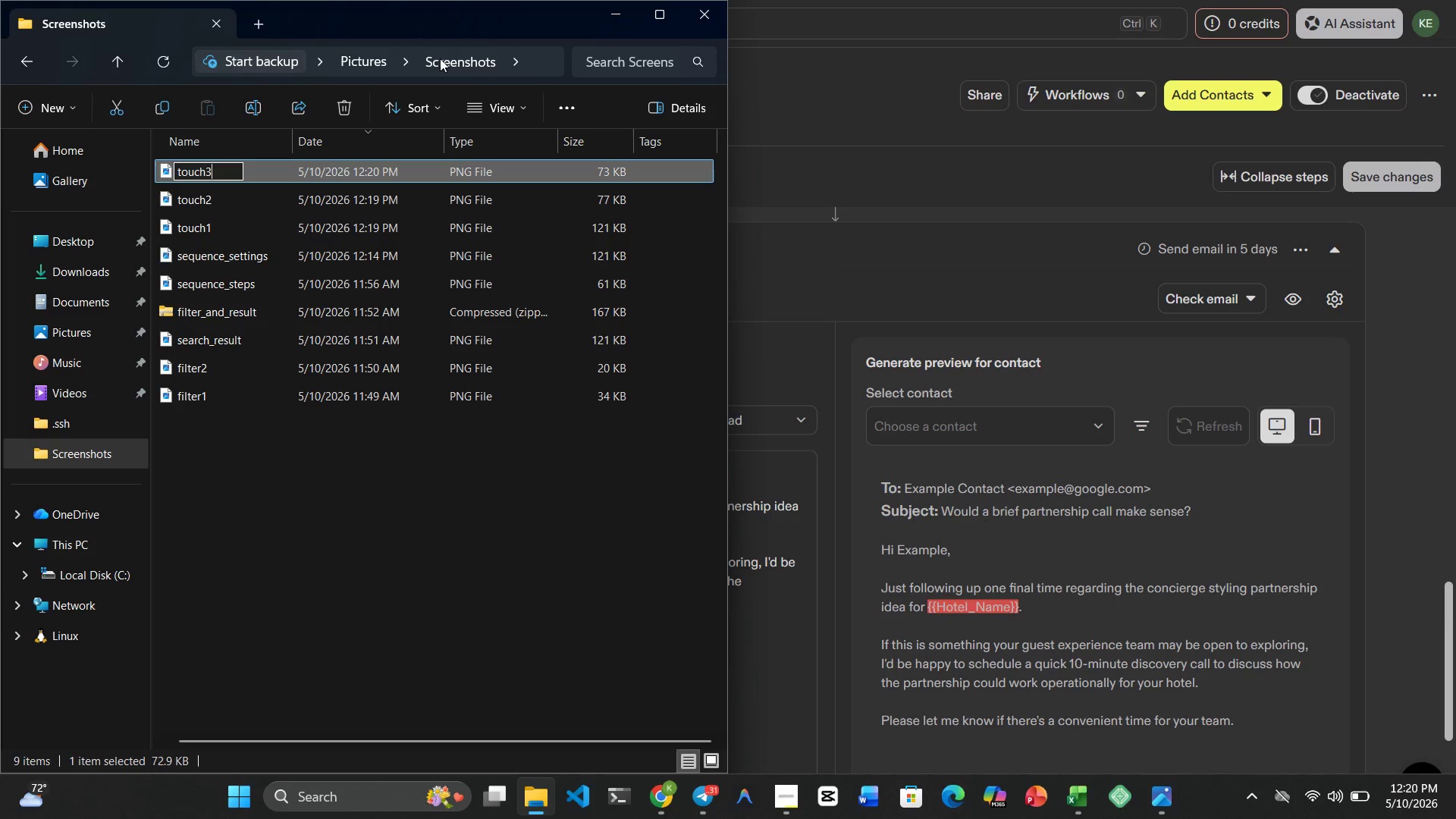 
key(Enter)
 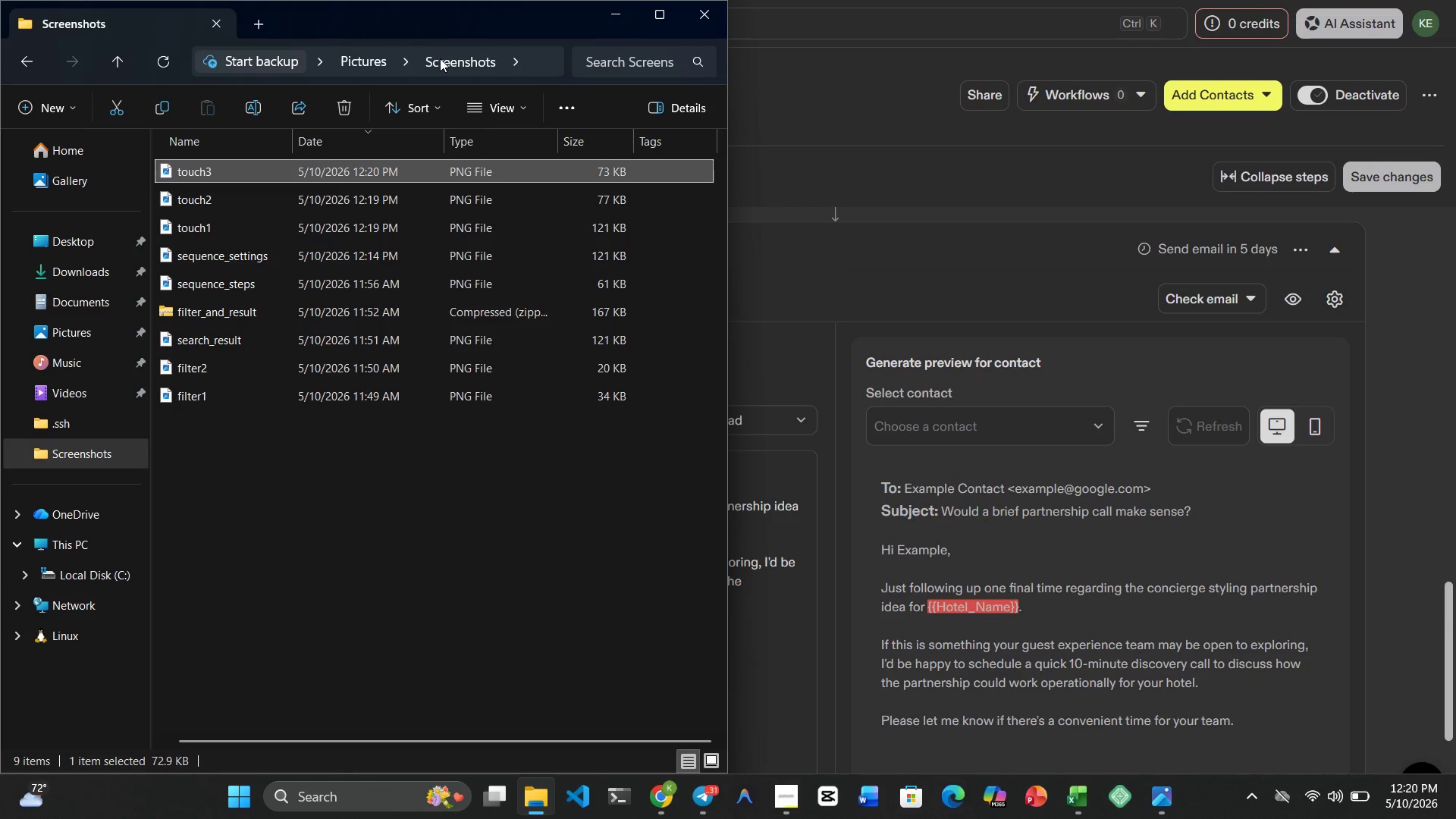 
wait(13.31)
 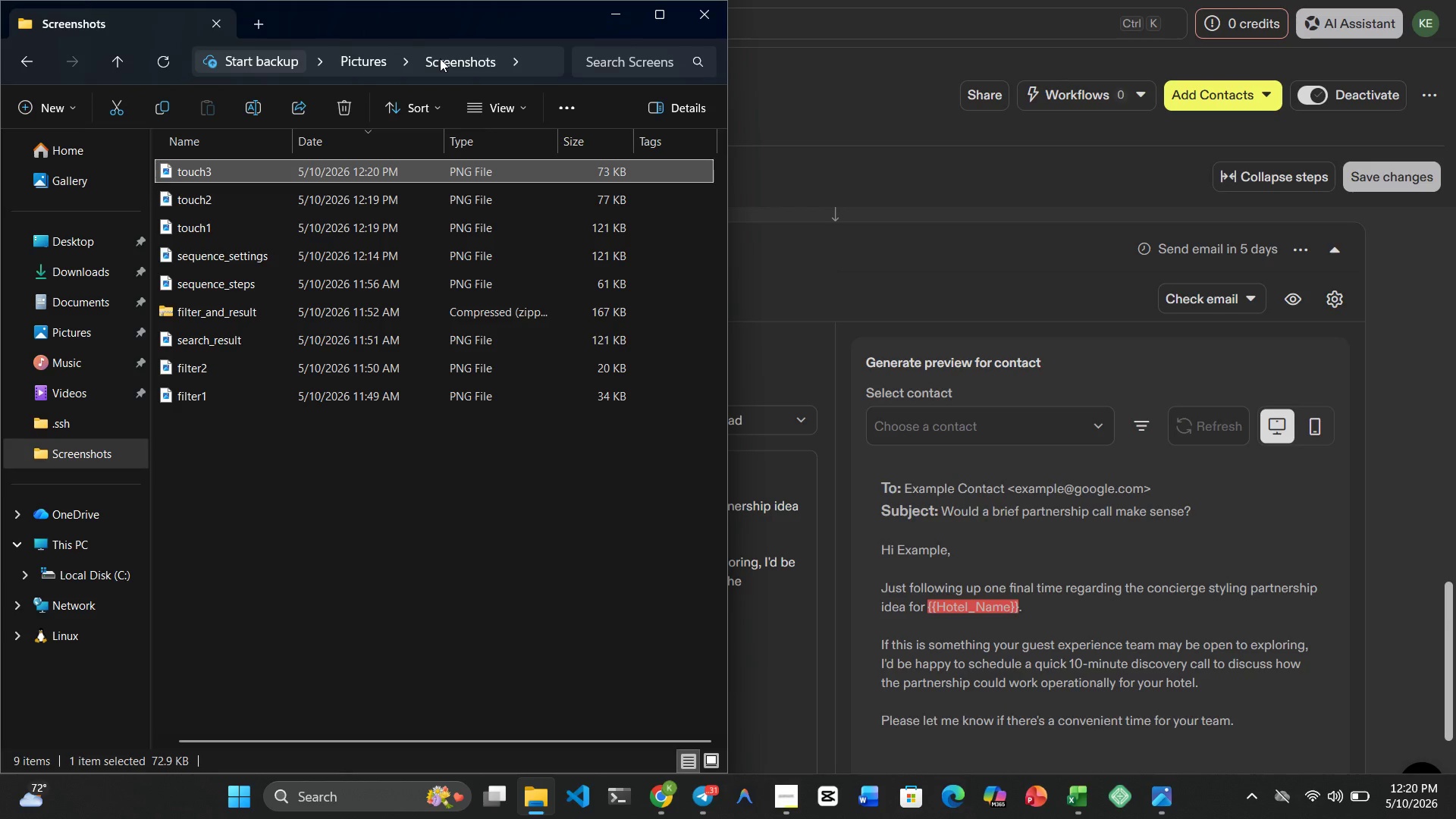 
double_click([233, 231])
 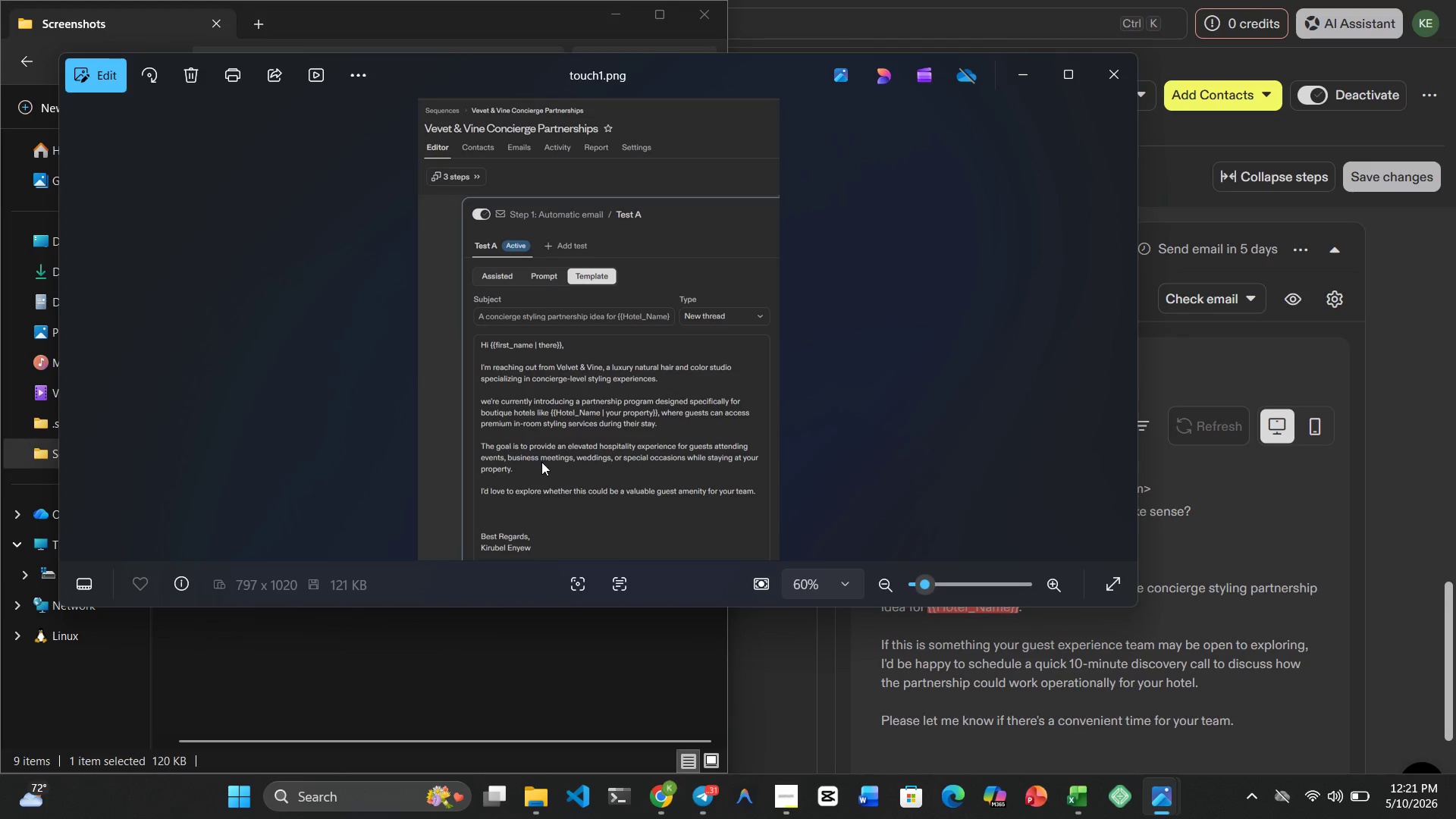 
wait(5.02)
 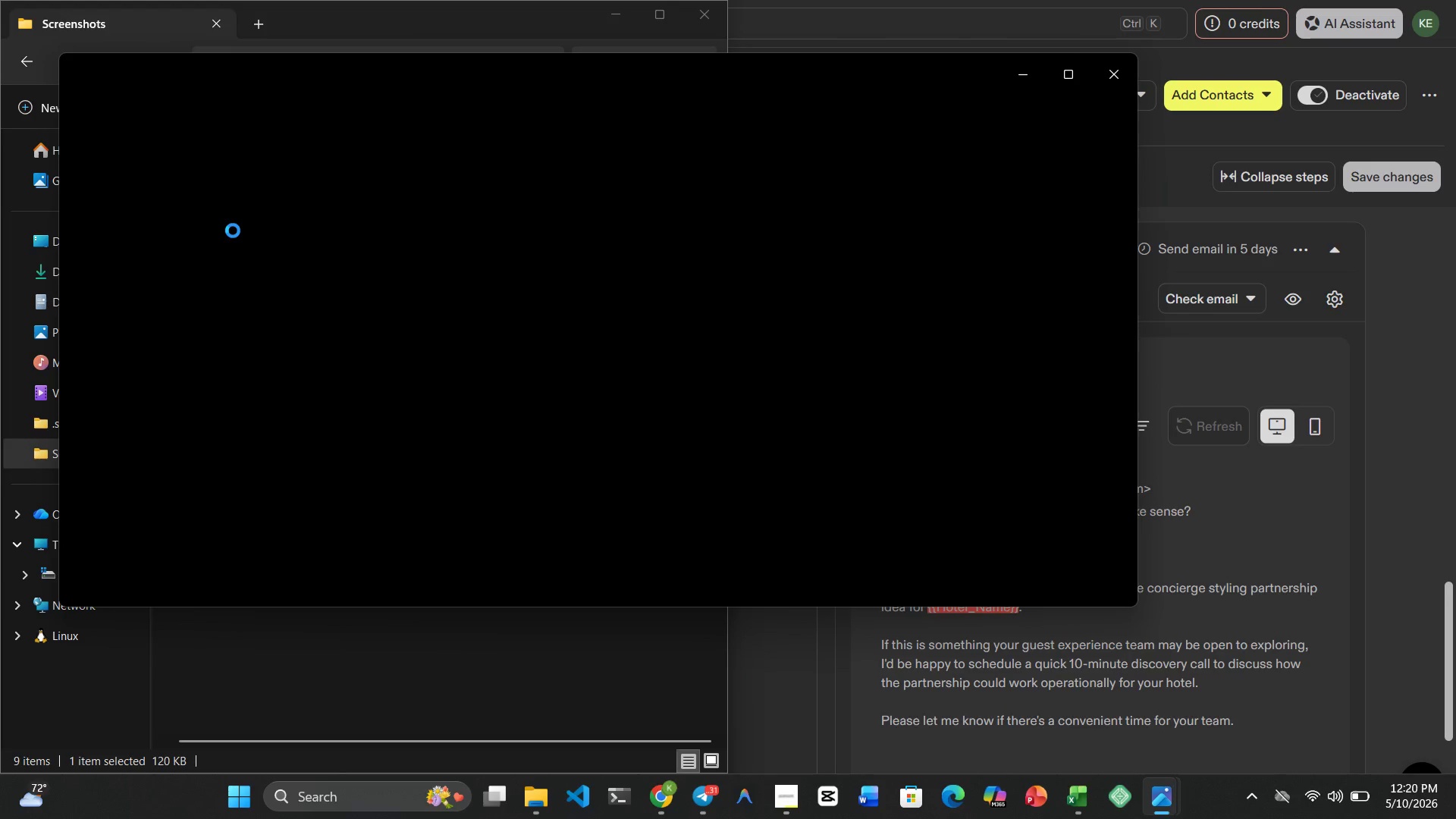 
key(ArrowRight)
 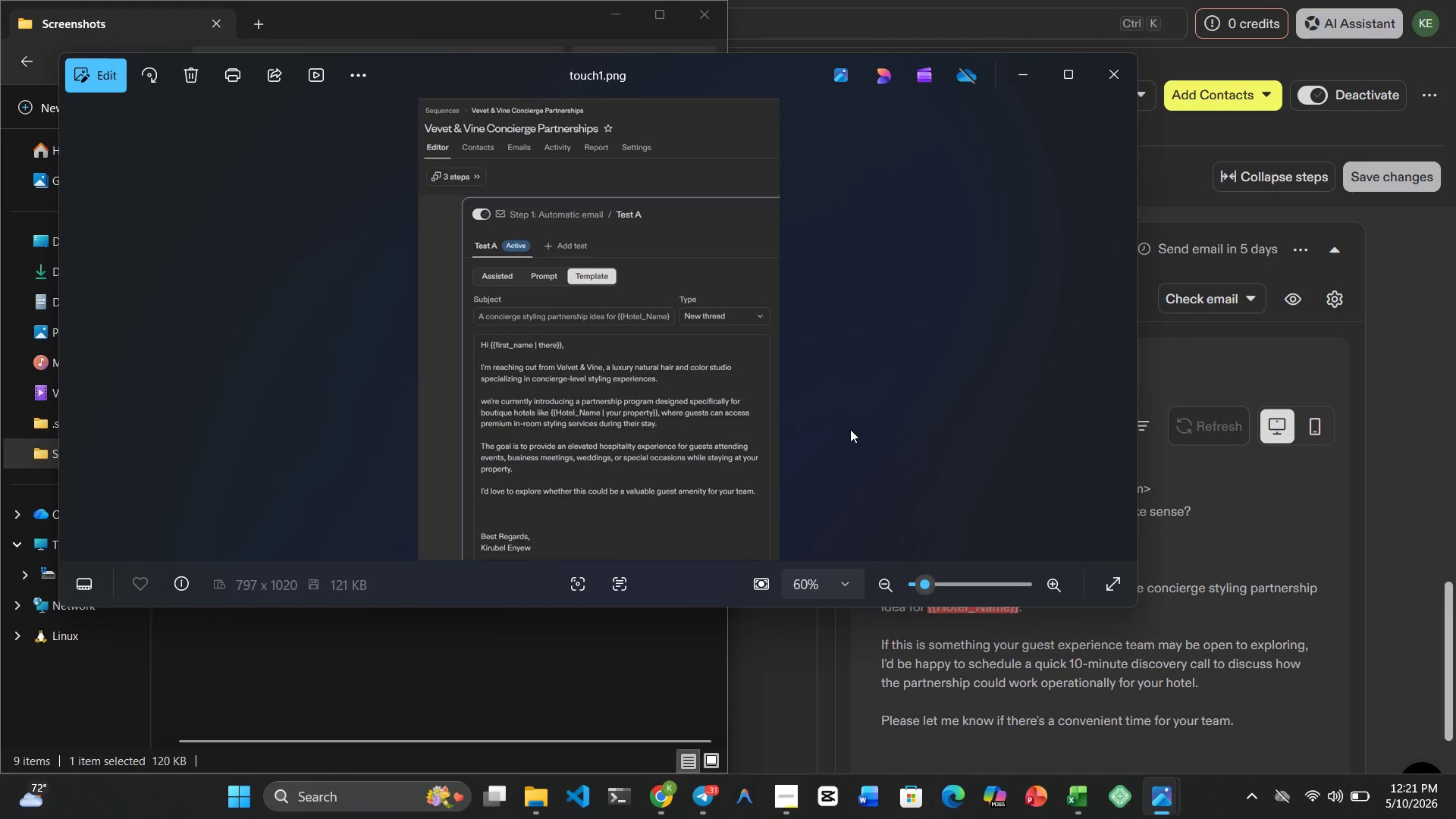 
key(ArrowRight)
 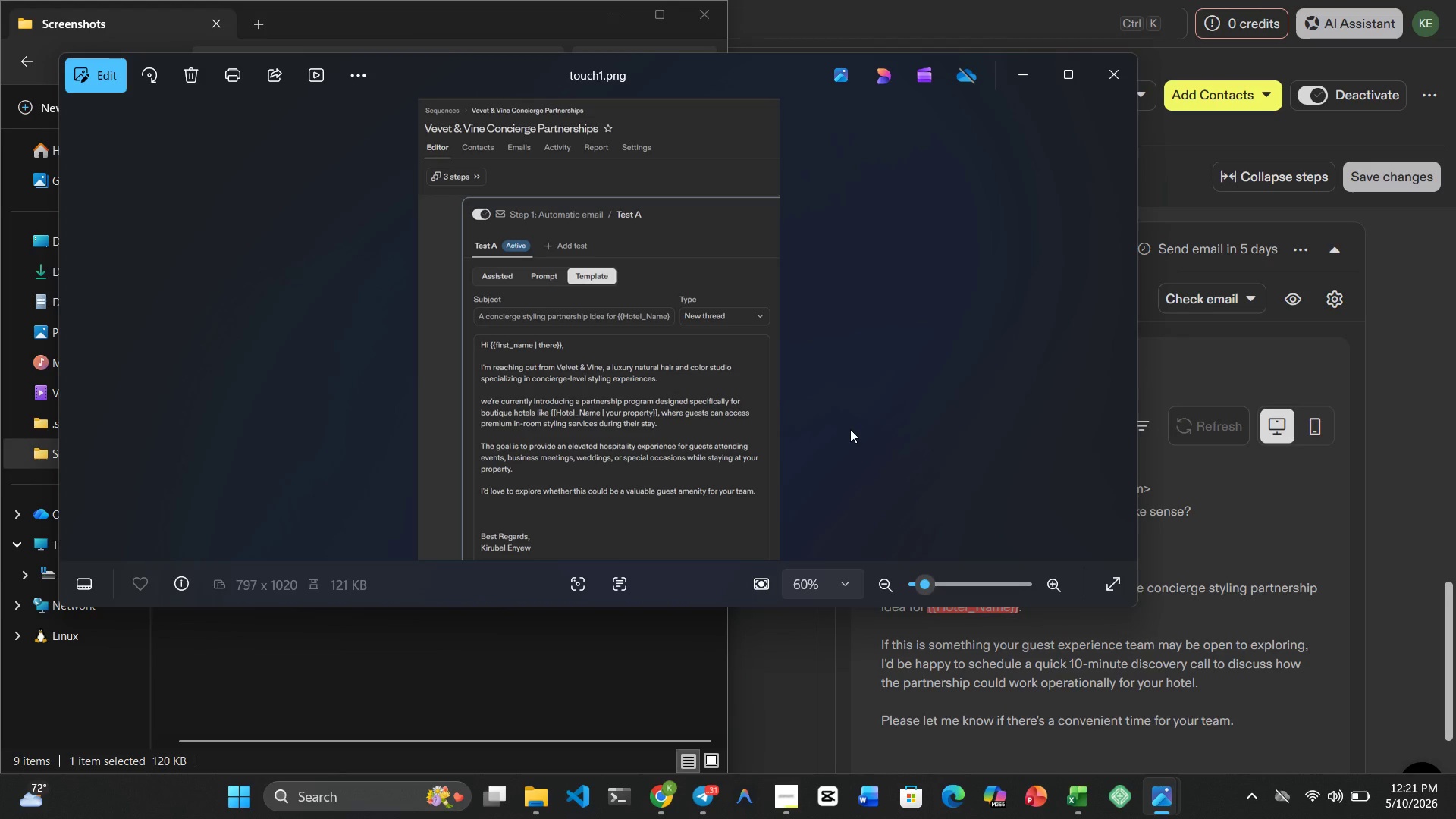 
key(ArrowRight)
 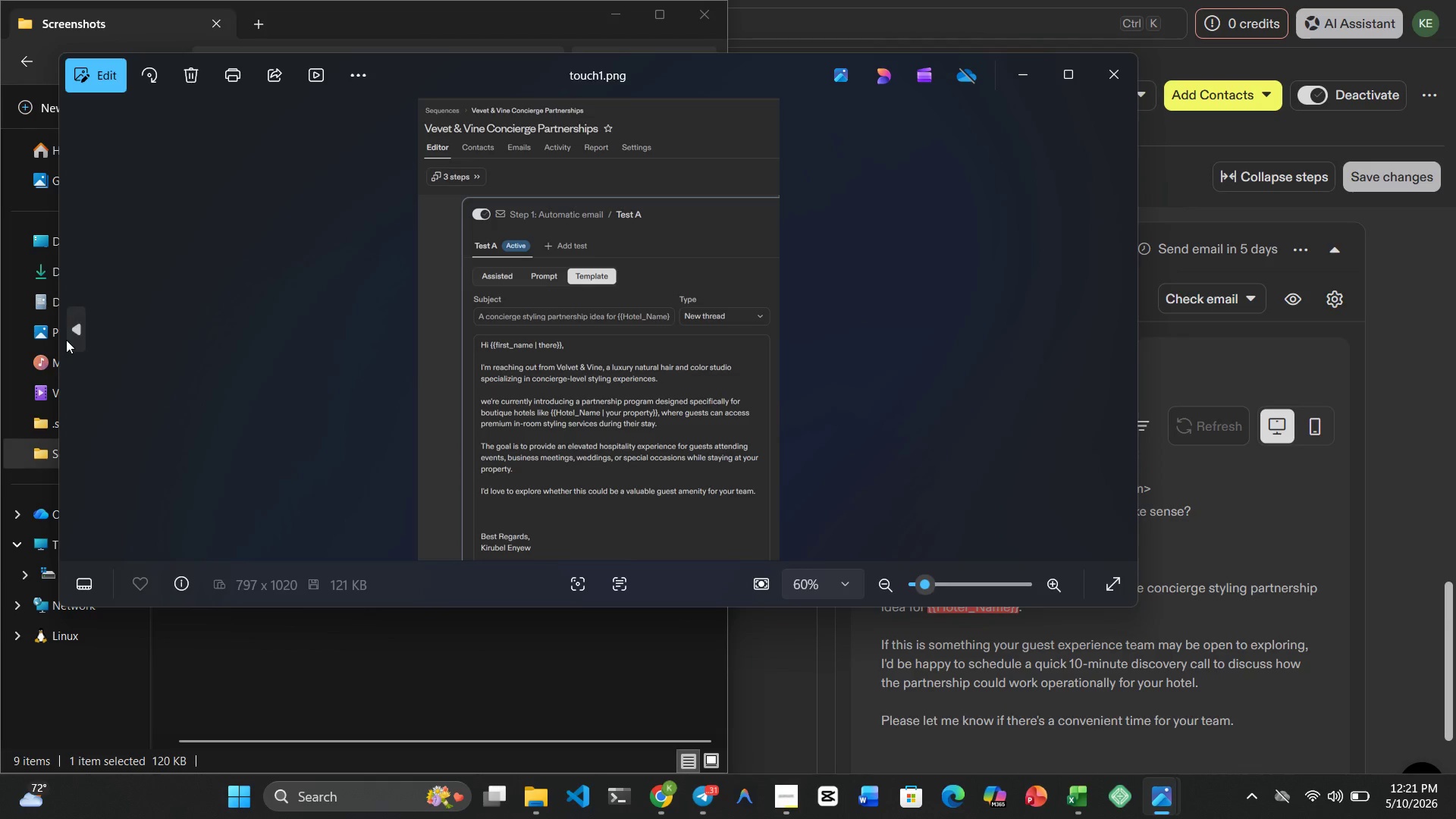 
left_click([71, 333])
 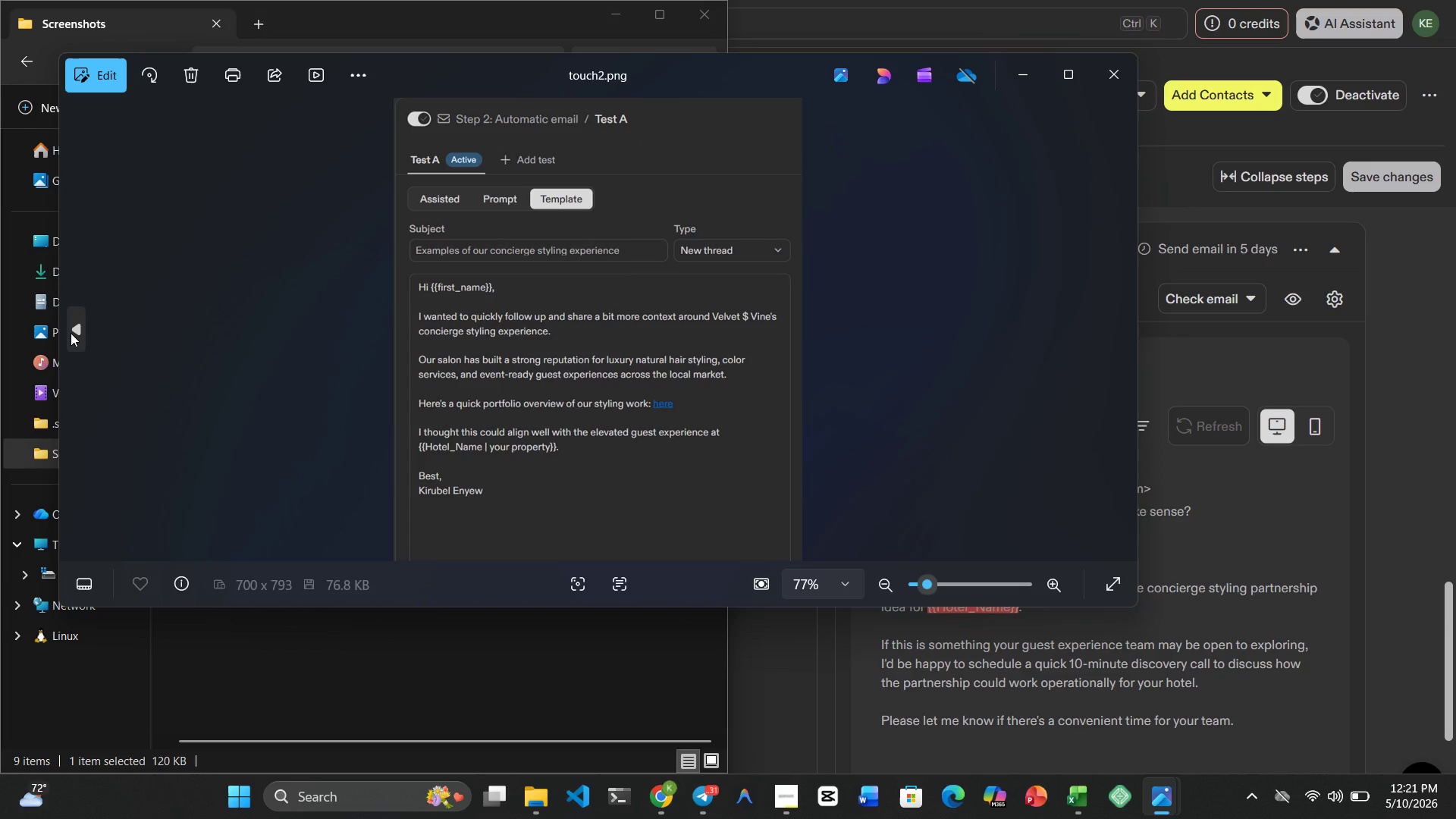 
left_click([71, 333])
 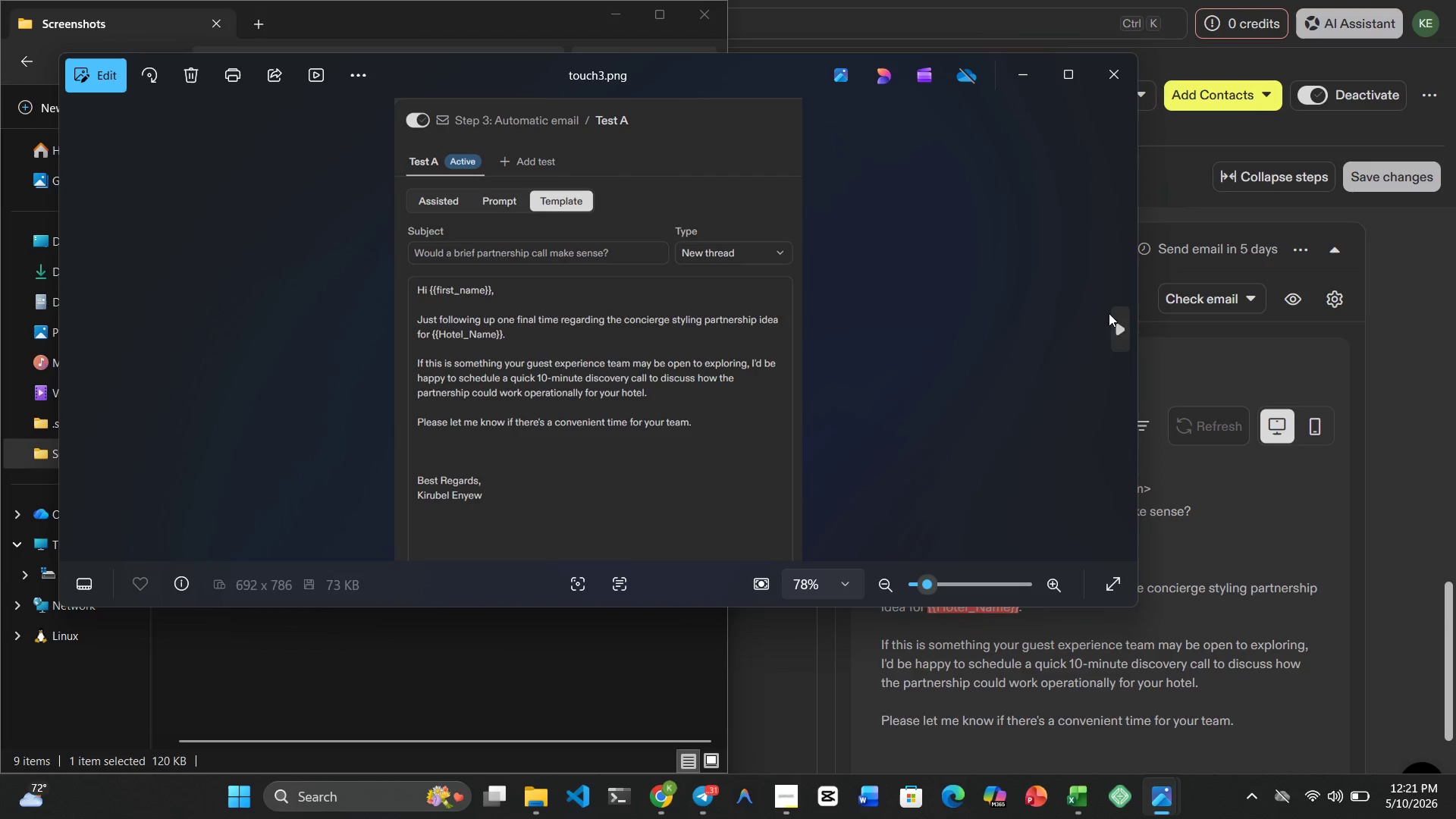 
left_click([1117, 323])
 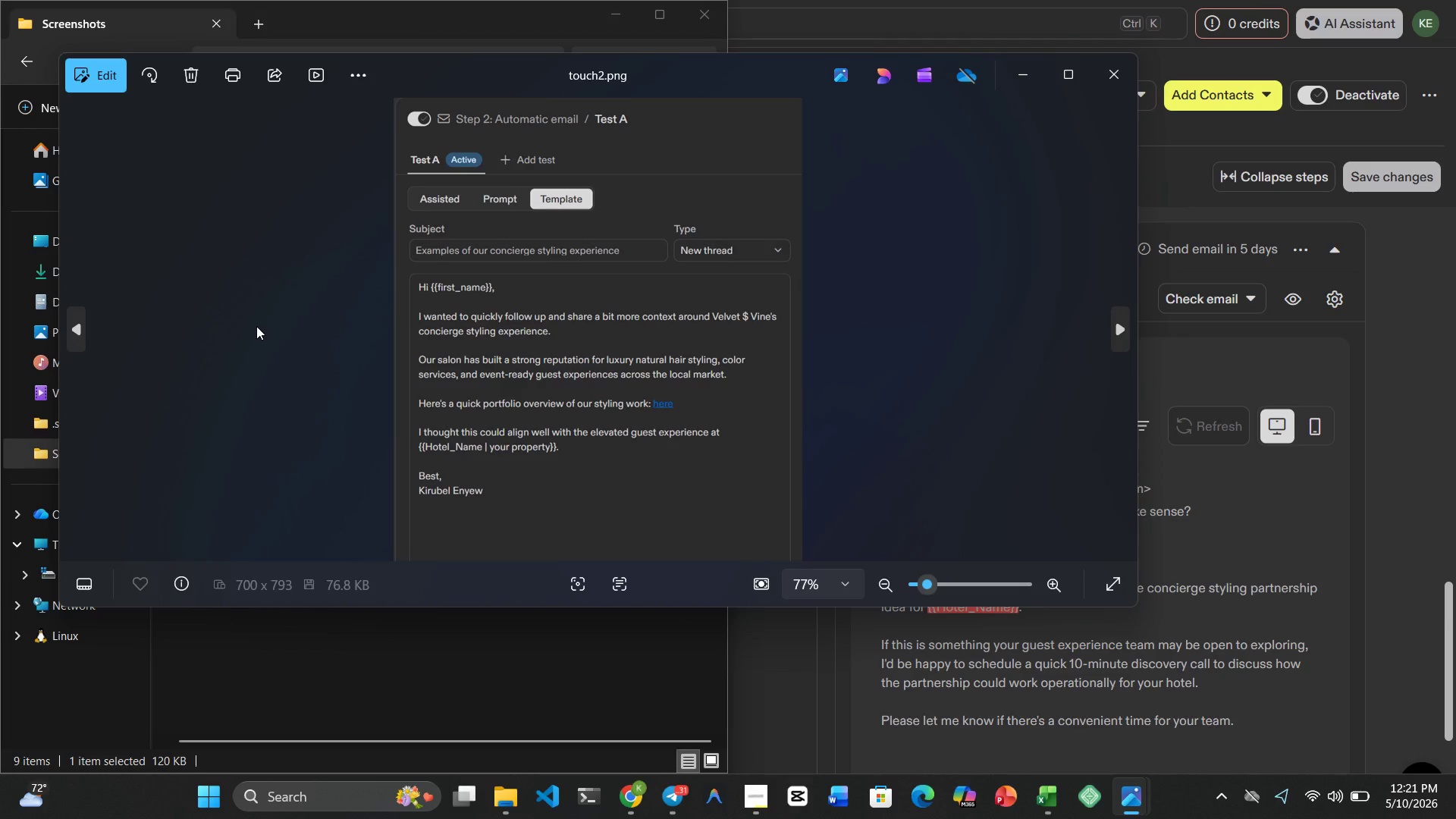 
left_click([82, 324])
 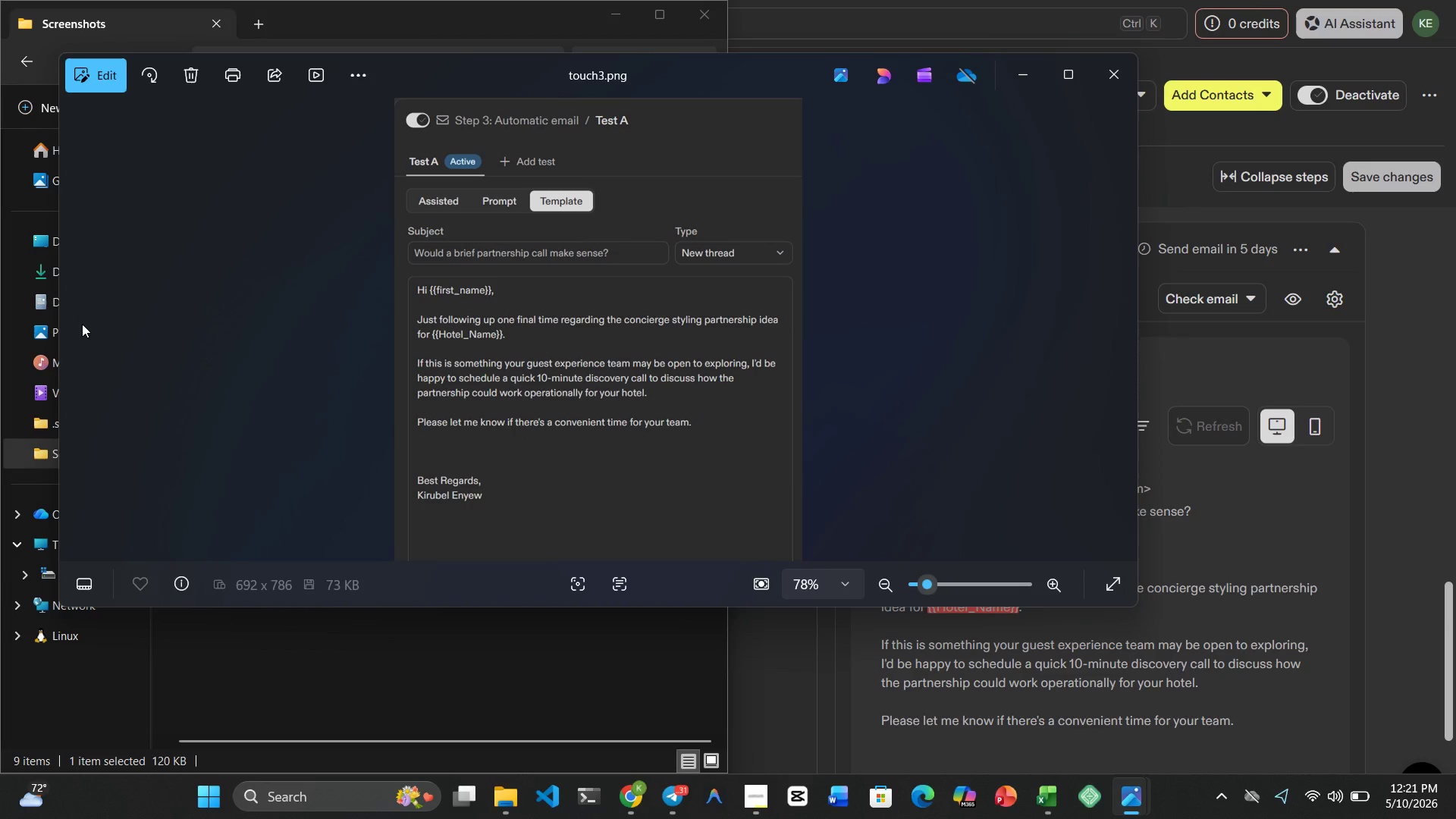 
left_click([82, 324])
 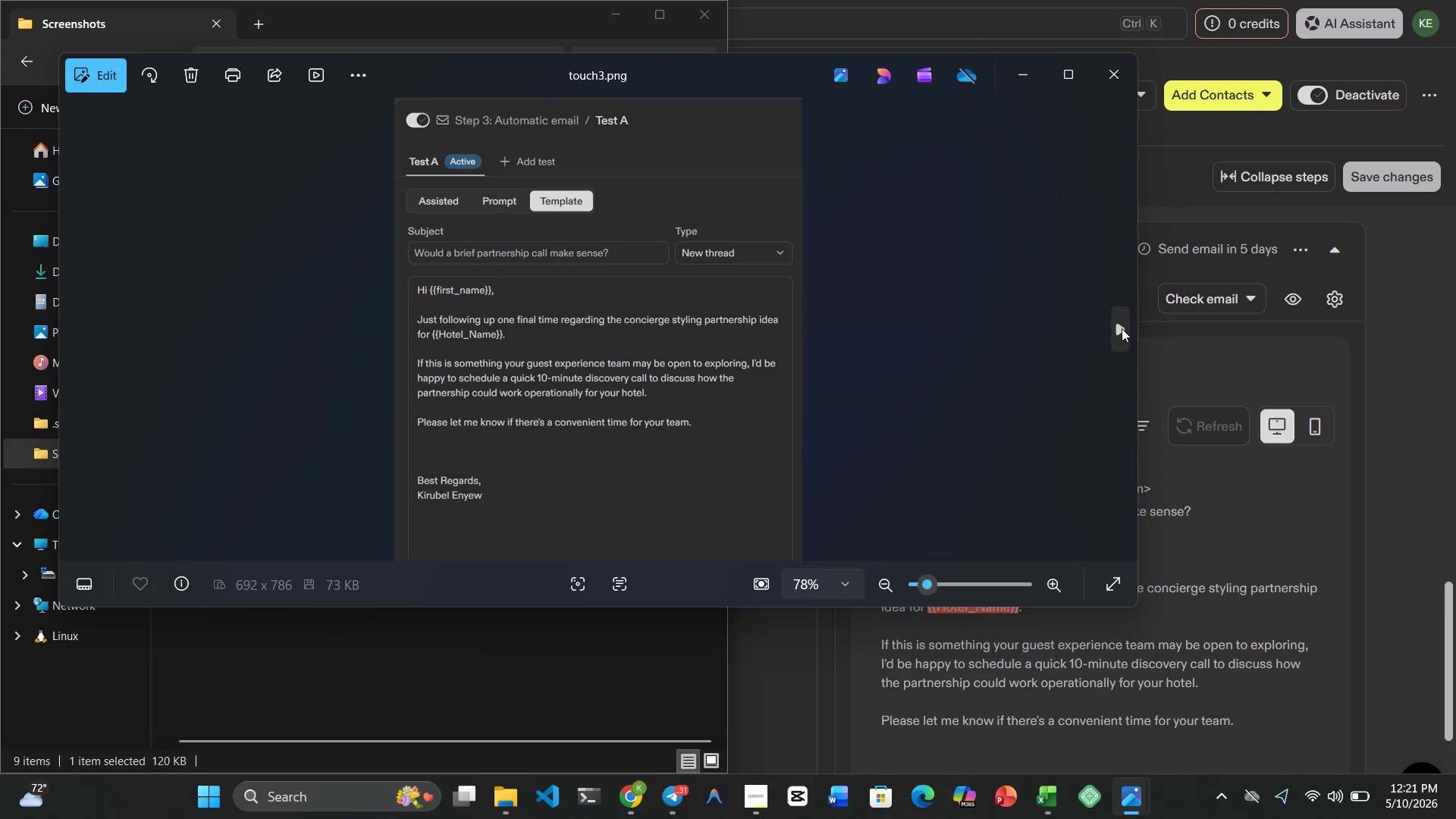 
left_click([1120, 328])
 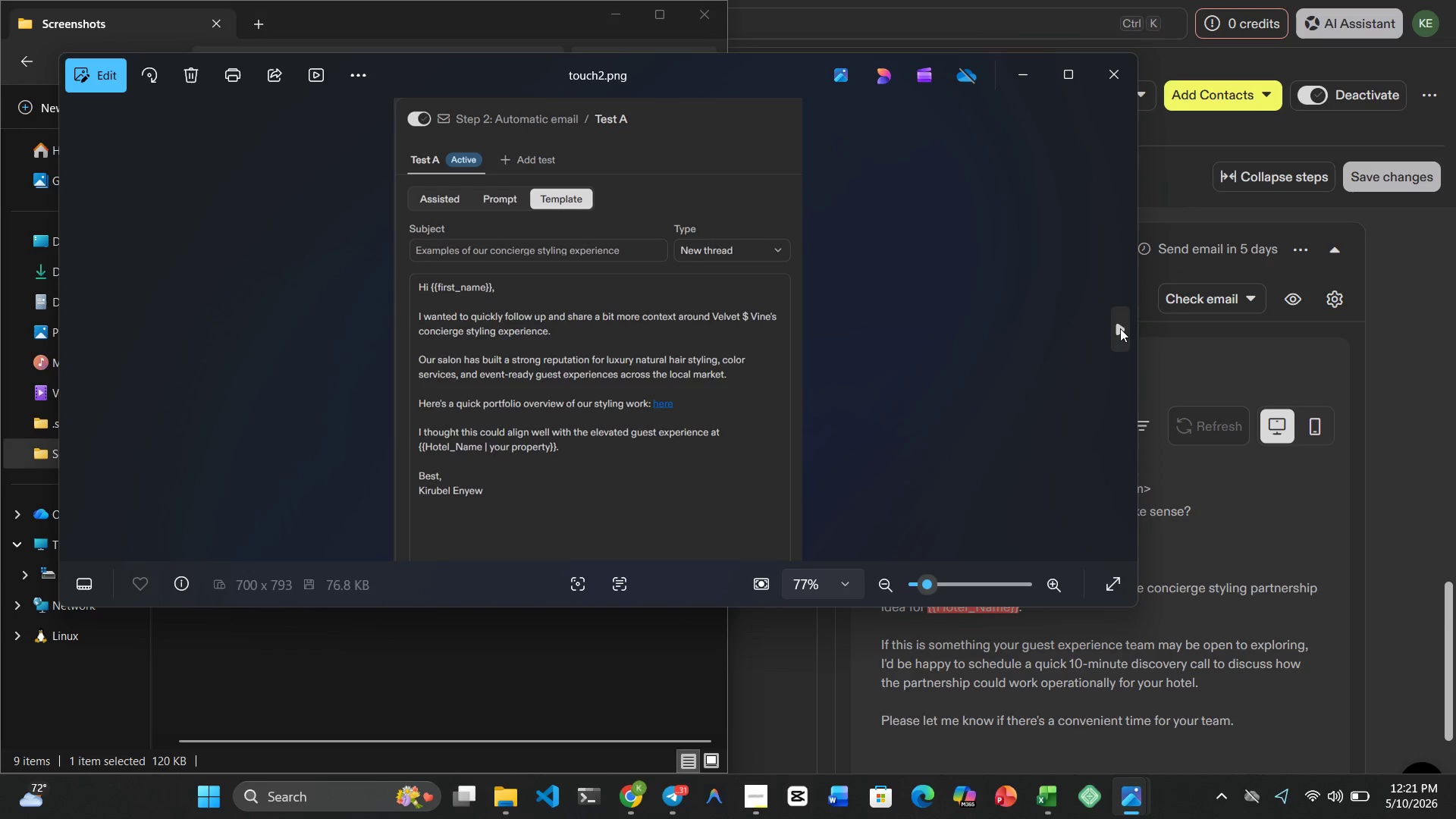 
left_click([1120, 328])
 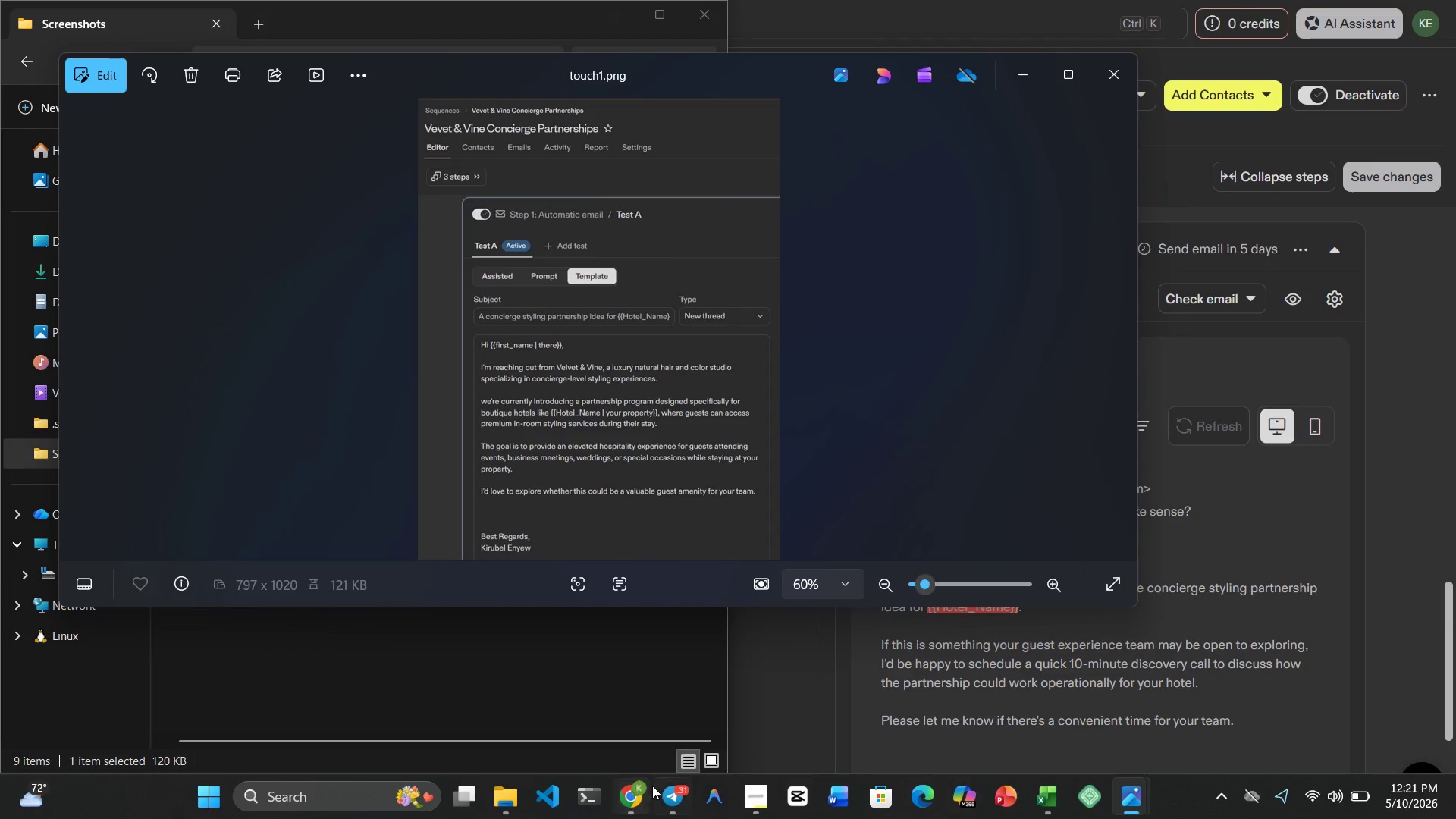 
left_click([500, 811])
 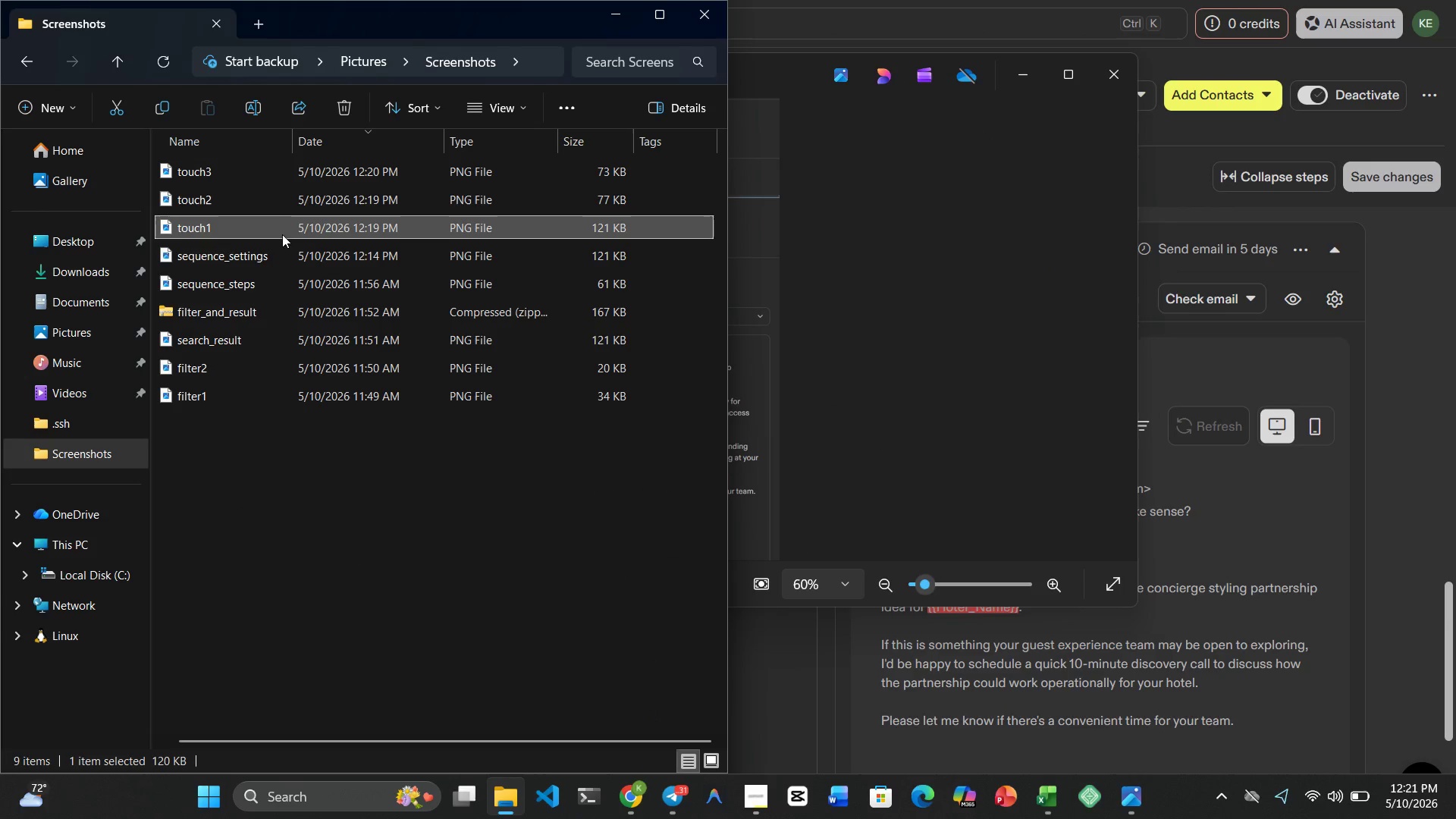 
left_click([271, 199])
 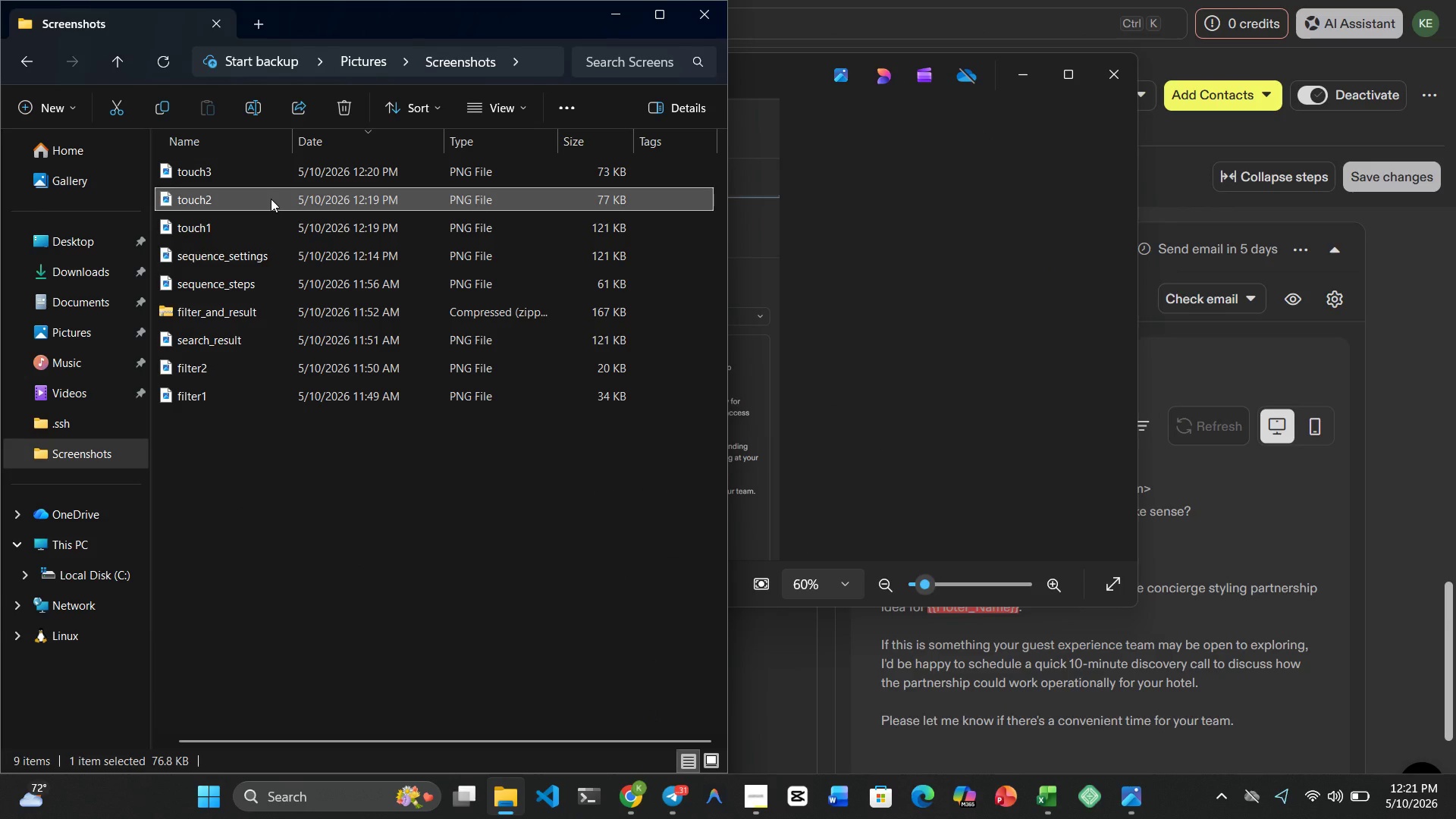 
key(Delete)
 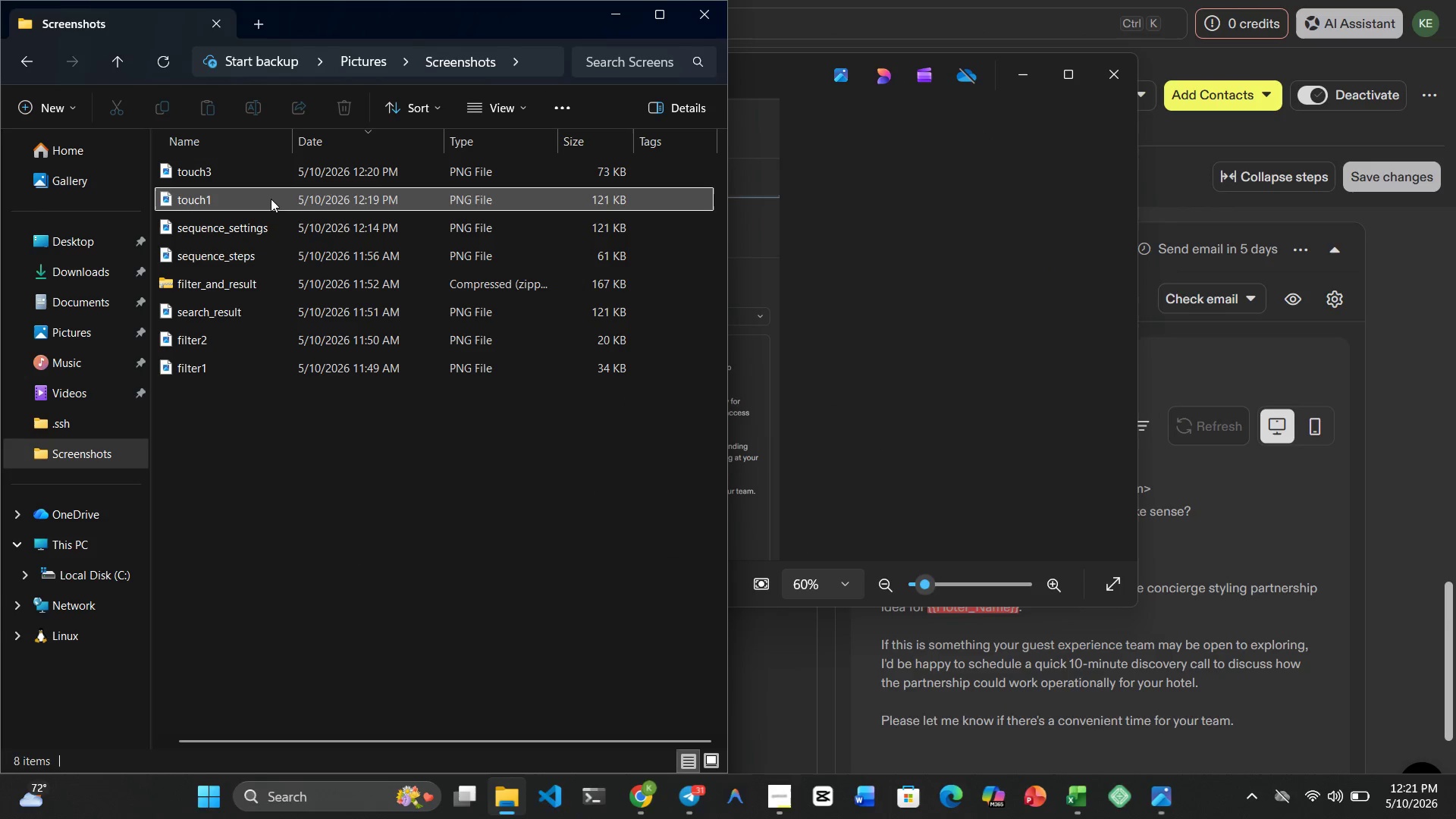 
key(Meta+4)
 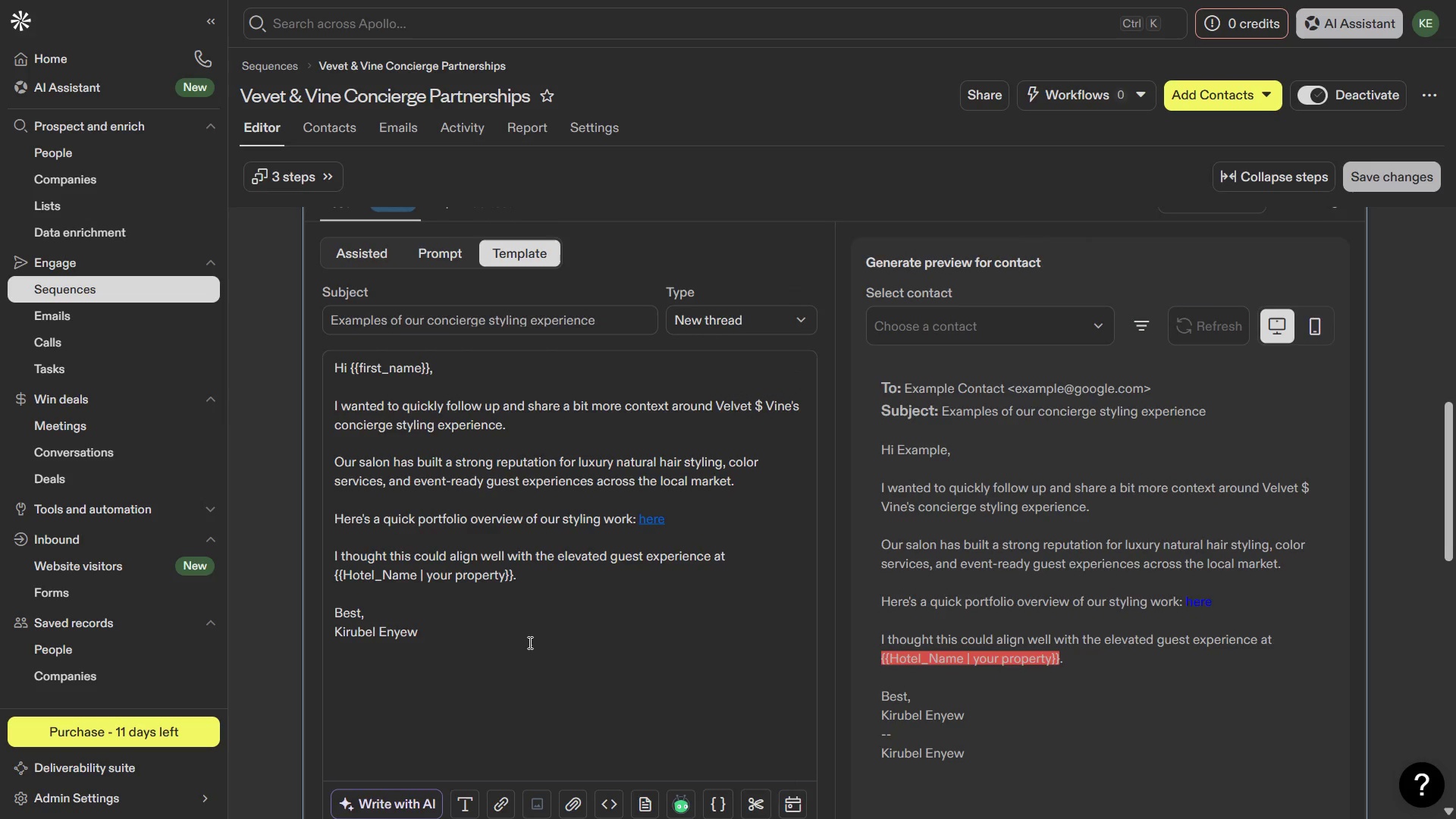 
left_click([468, 595])
 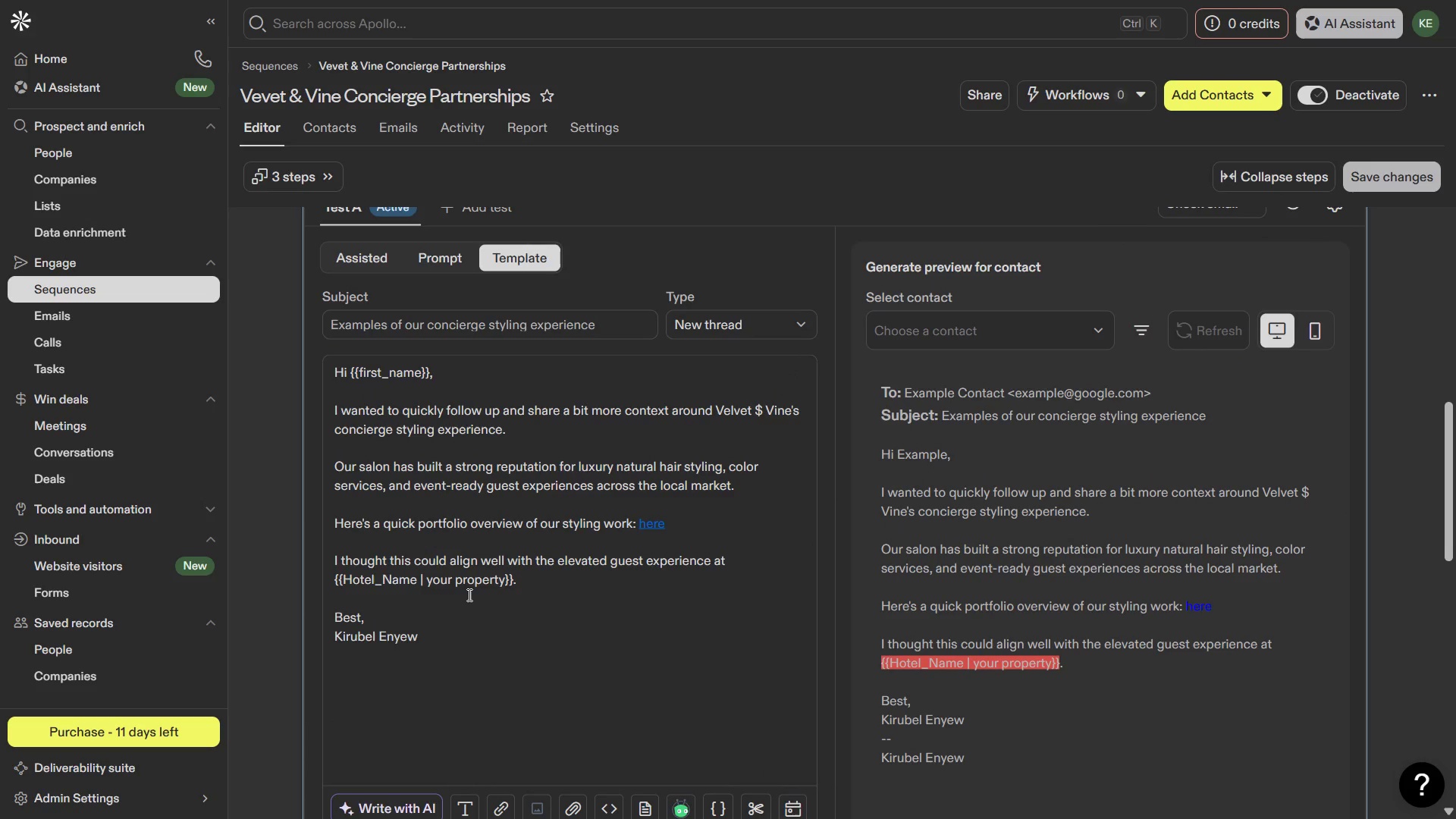 
key(Enter)
 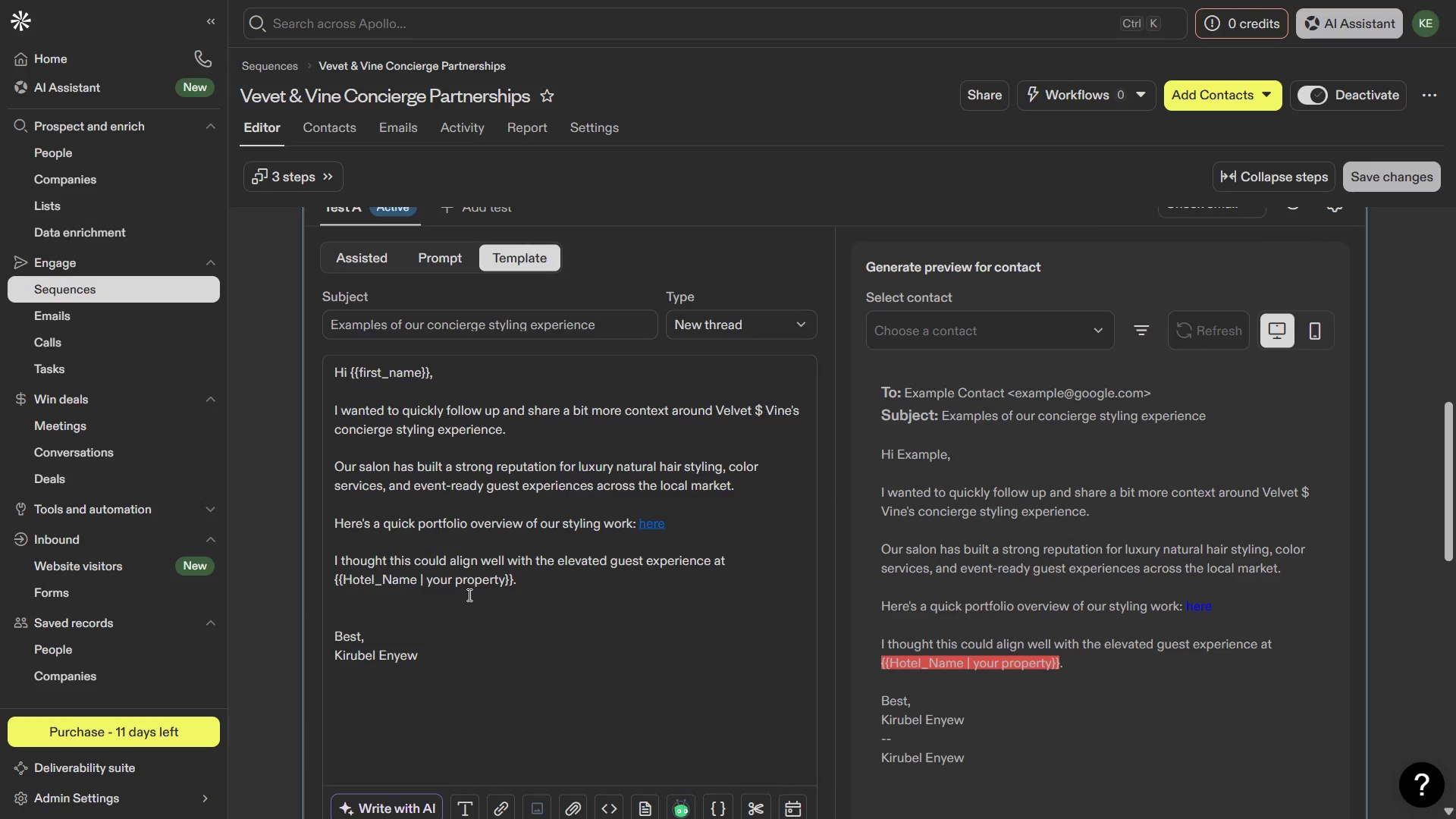 
key(Enter)
 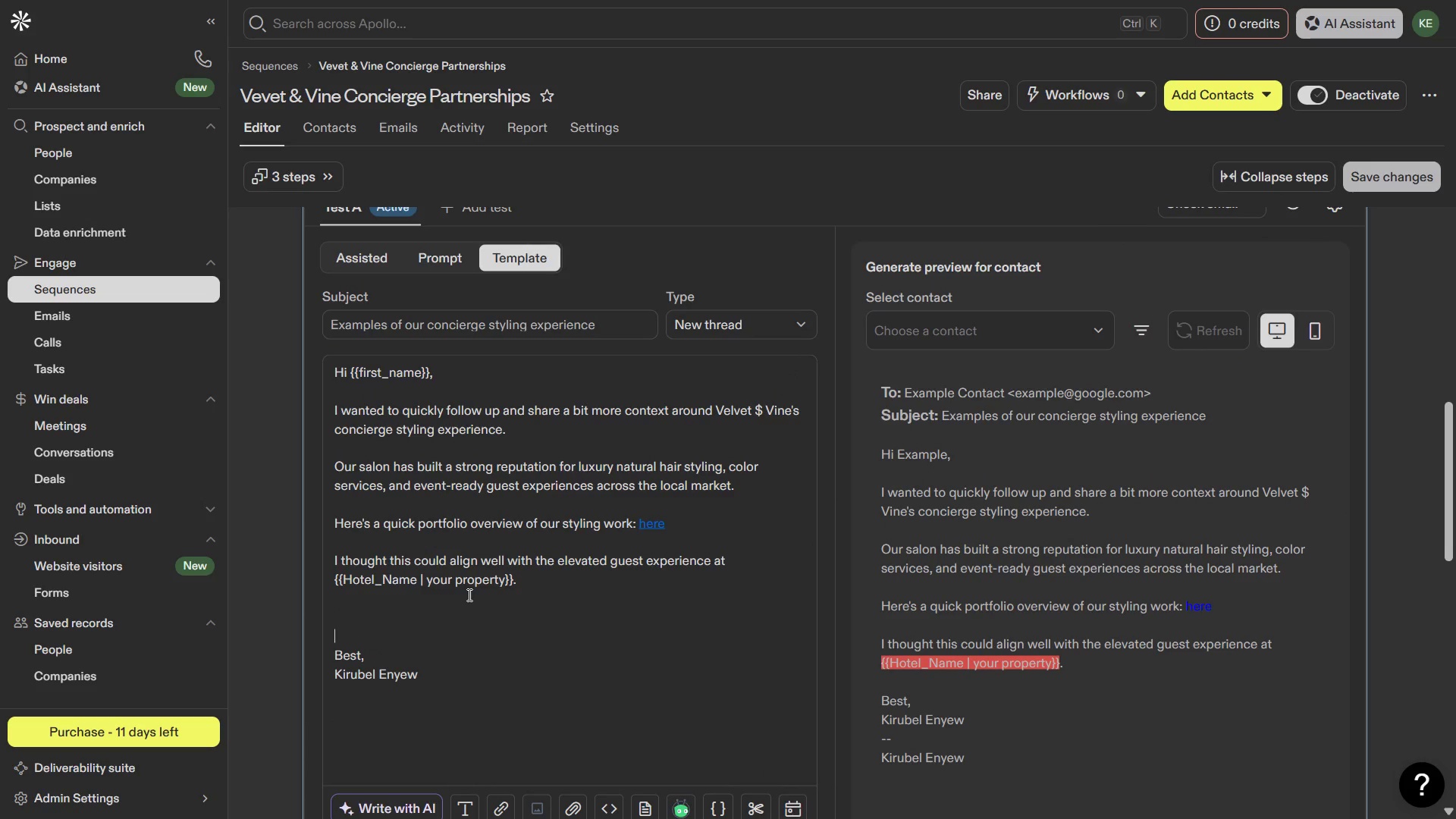 
key(Enter)
 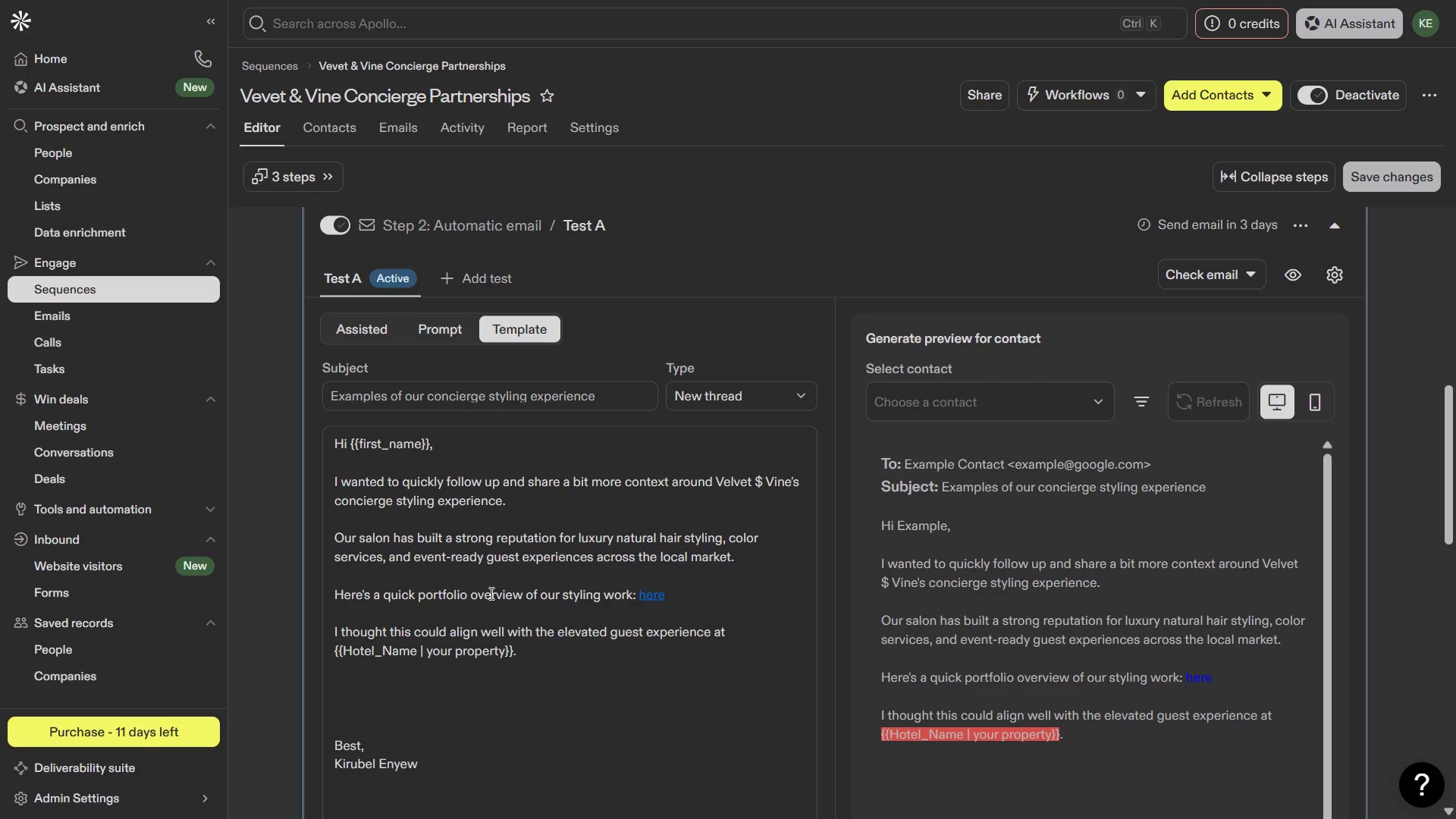 
wait(10.22)
 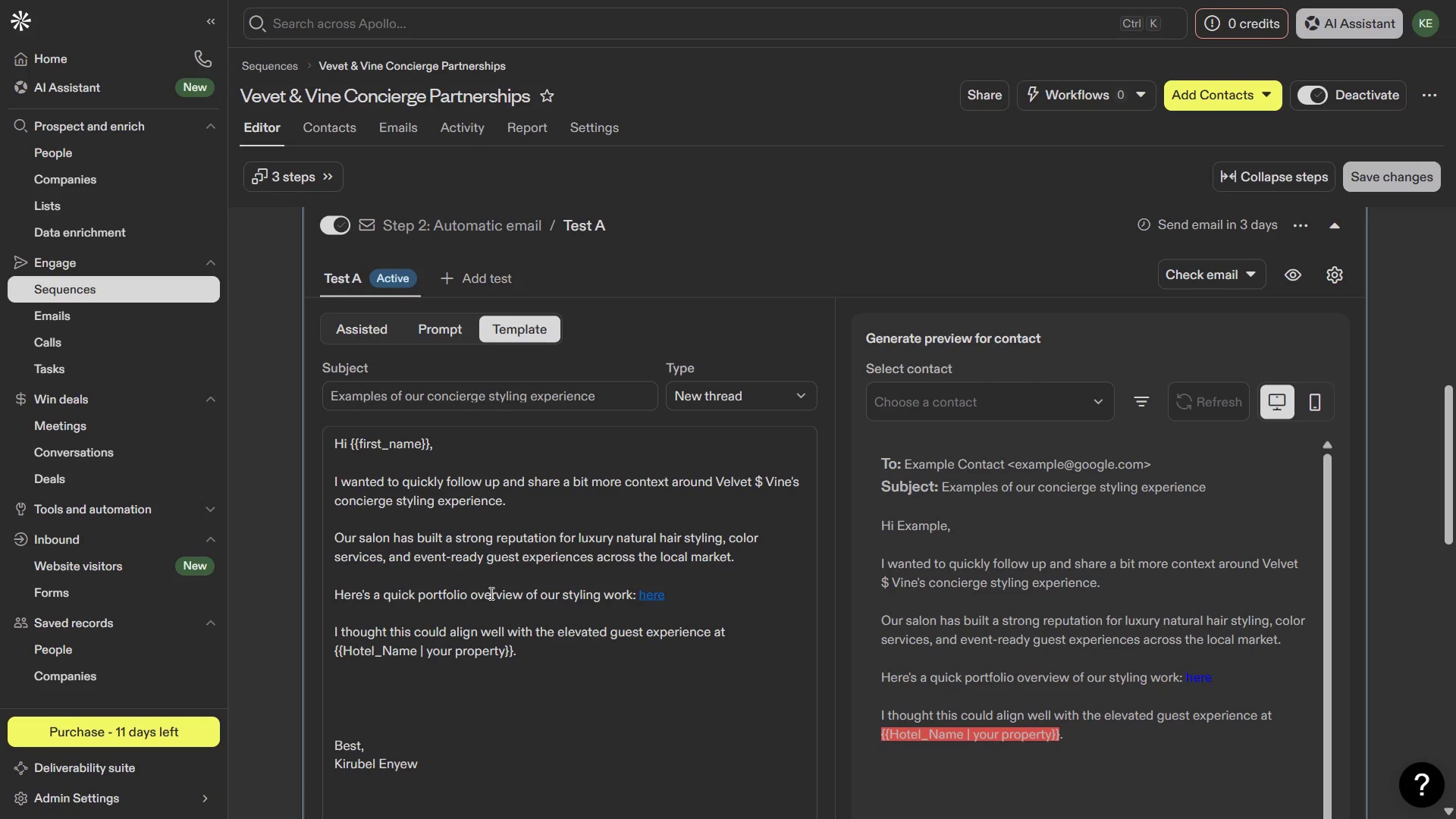 
key(PrintScreen)
 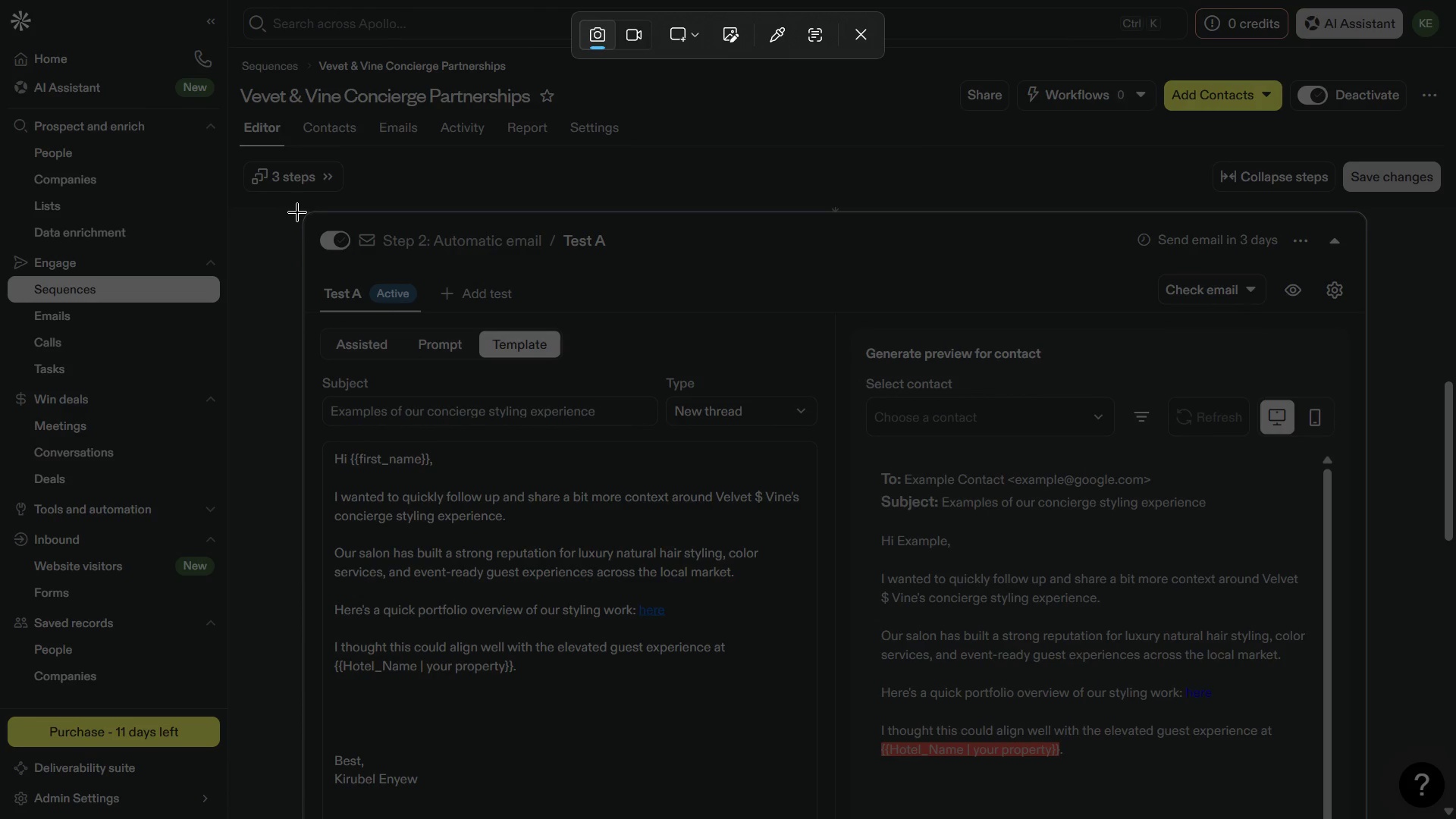 
left_click_drag(start_coordinate=[297, 209], to_coordinate=[832, 813])
 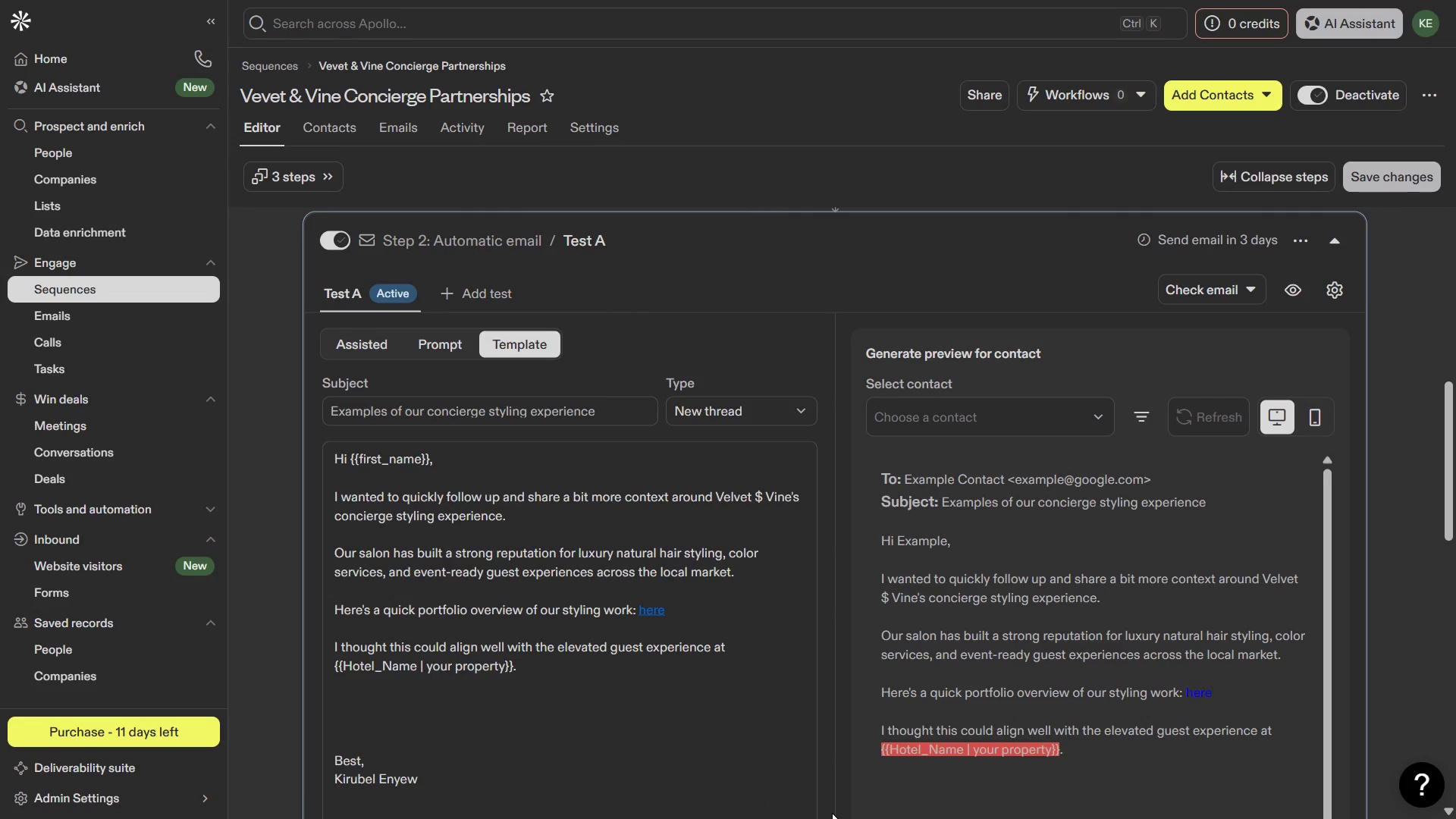 
key(Meta+1)
 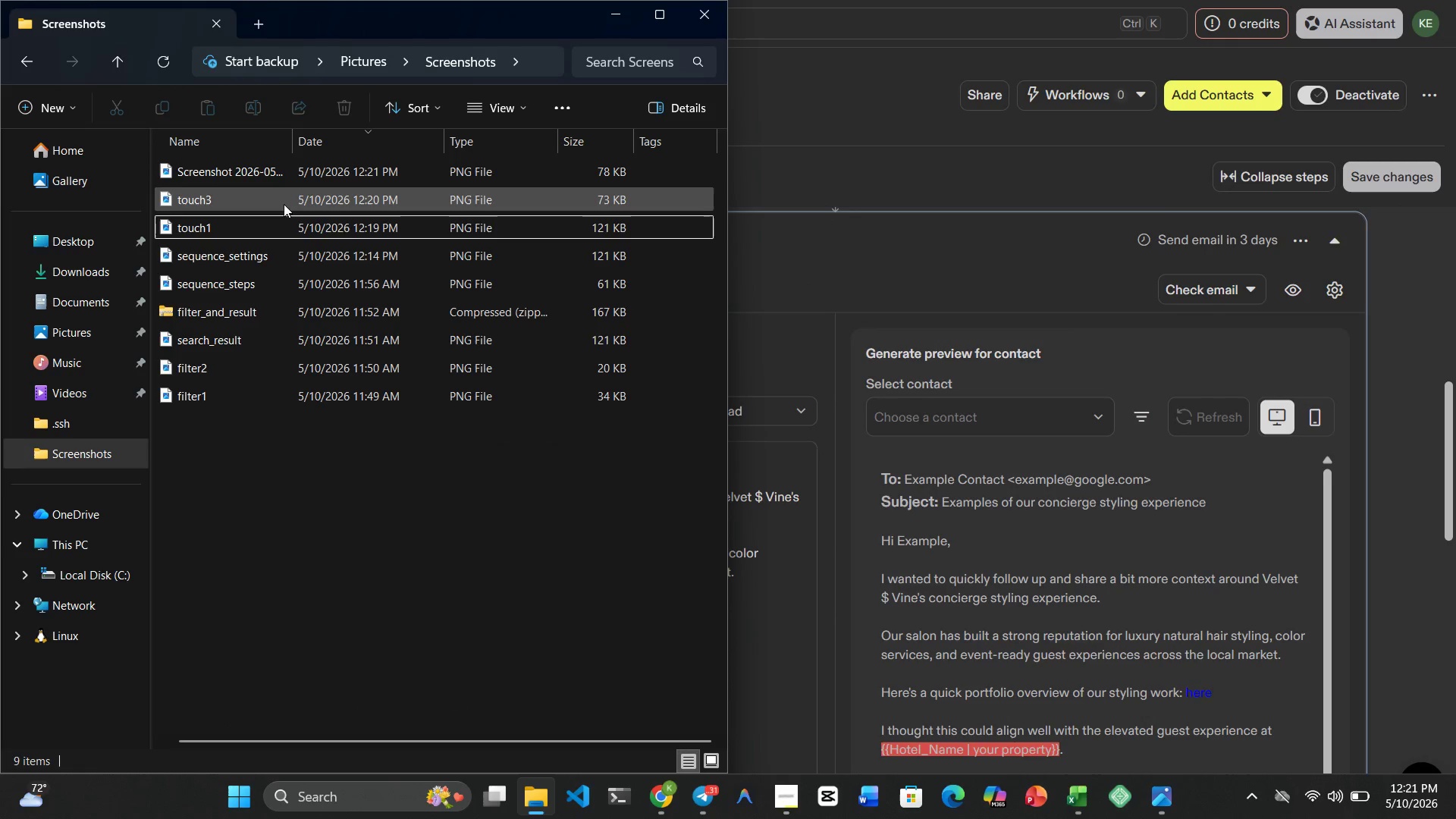 
left_click([258, 172])
 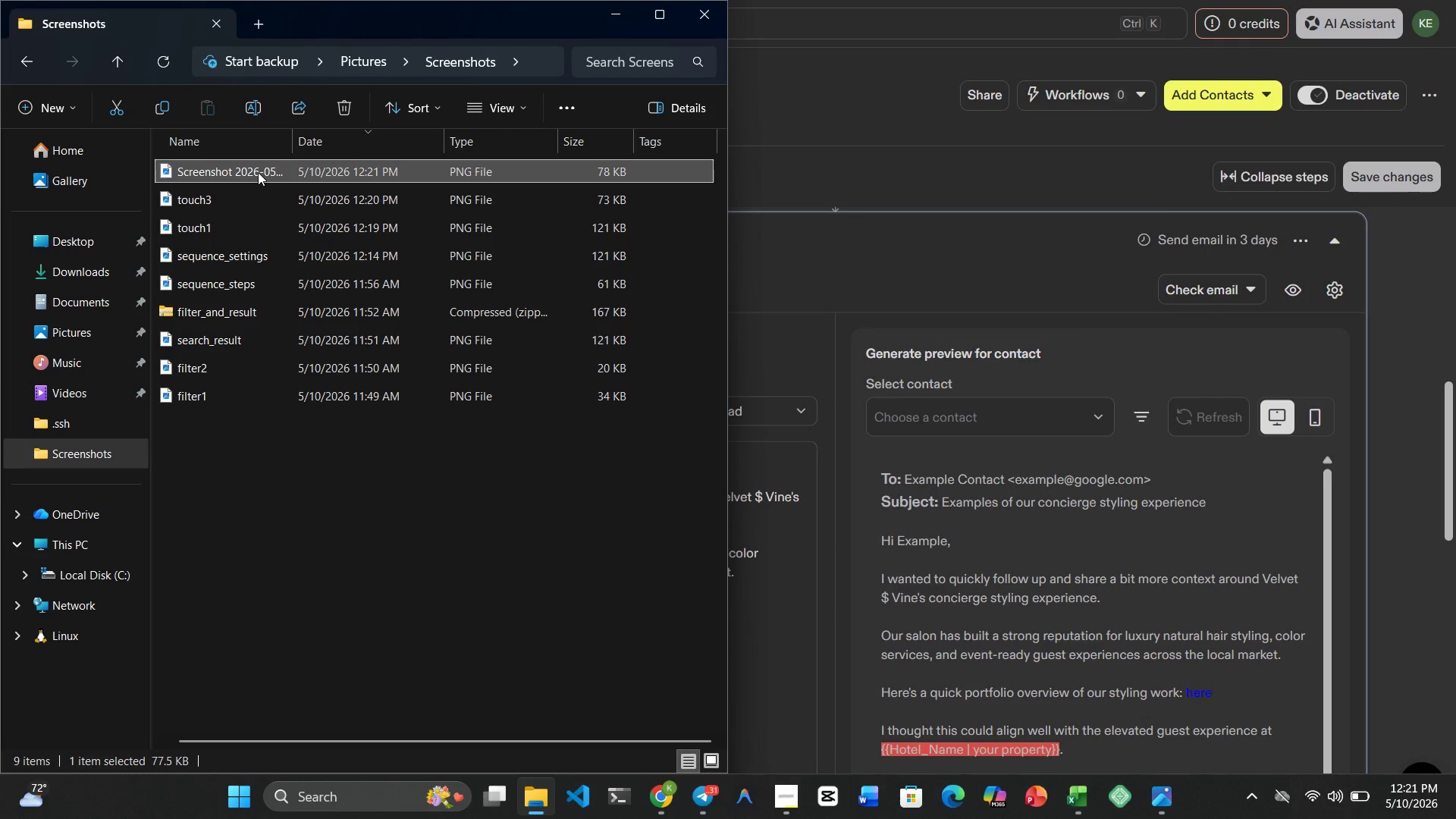 
right_click([258, 172])
 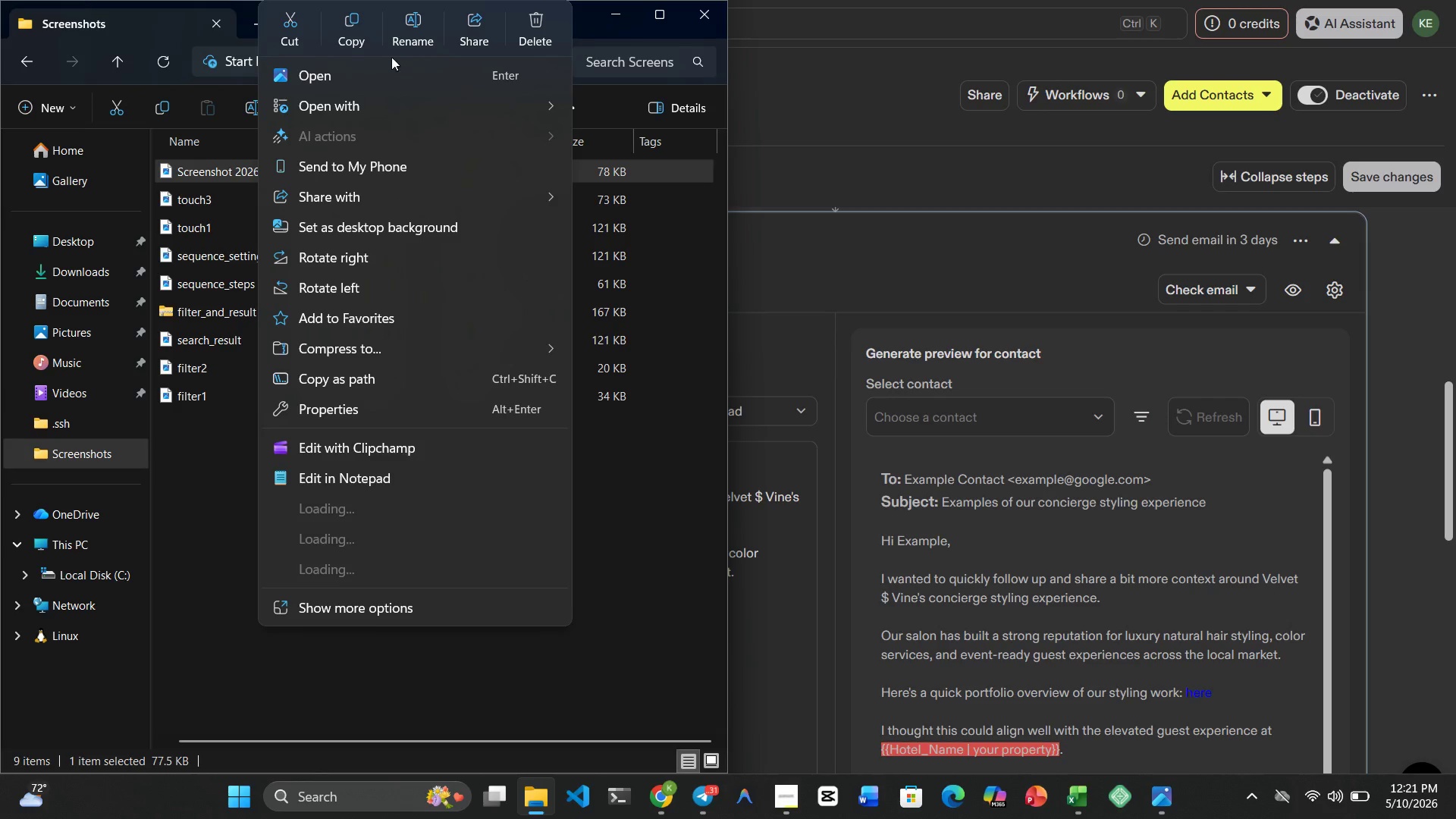 
left_click([415, 29])
 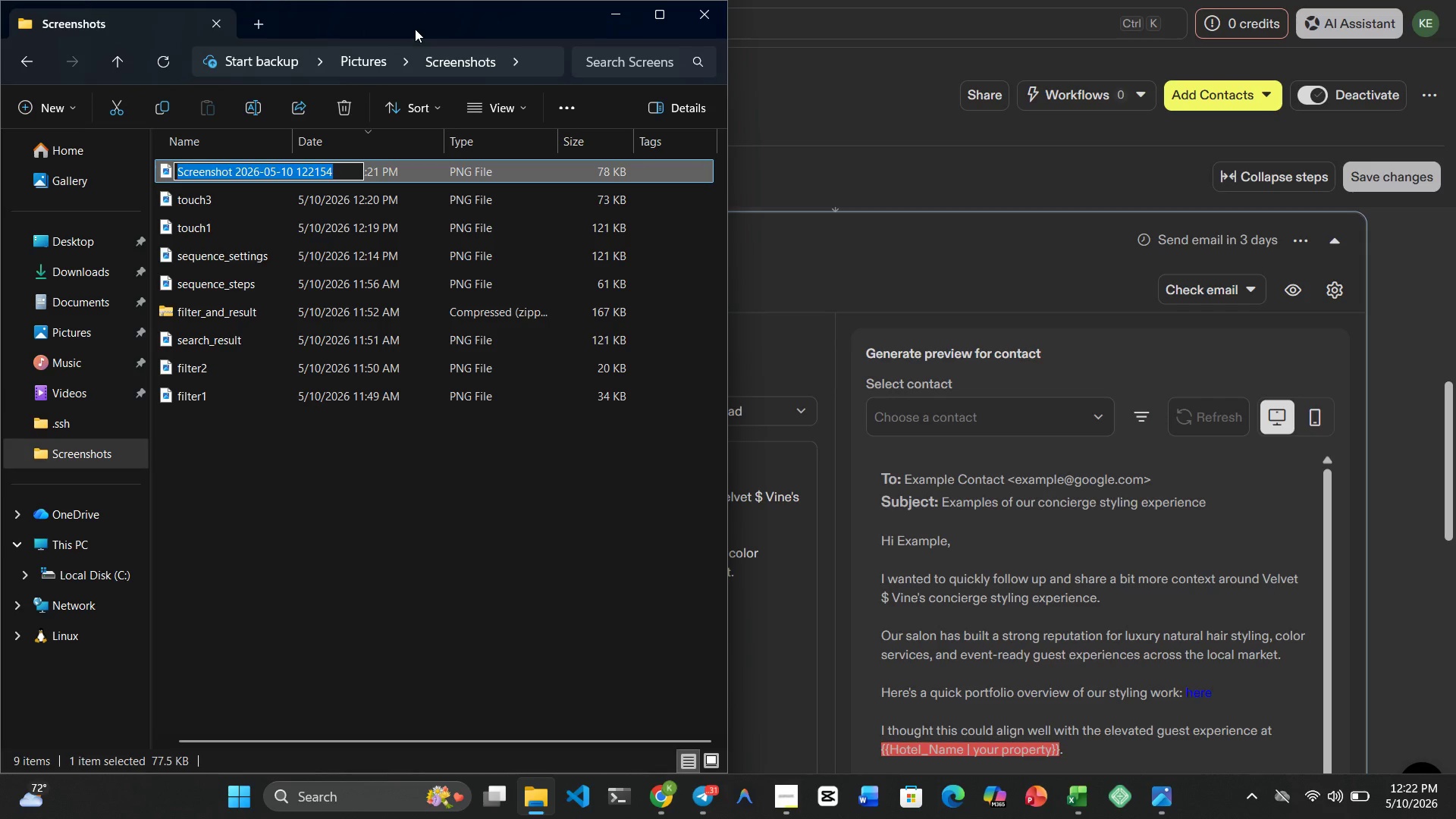 
type(touch)
 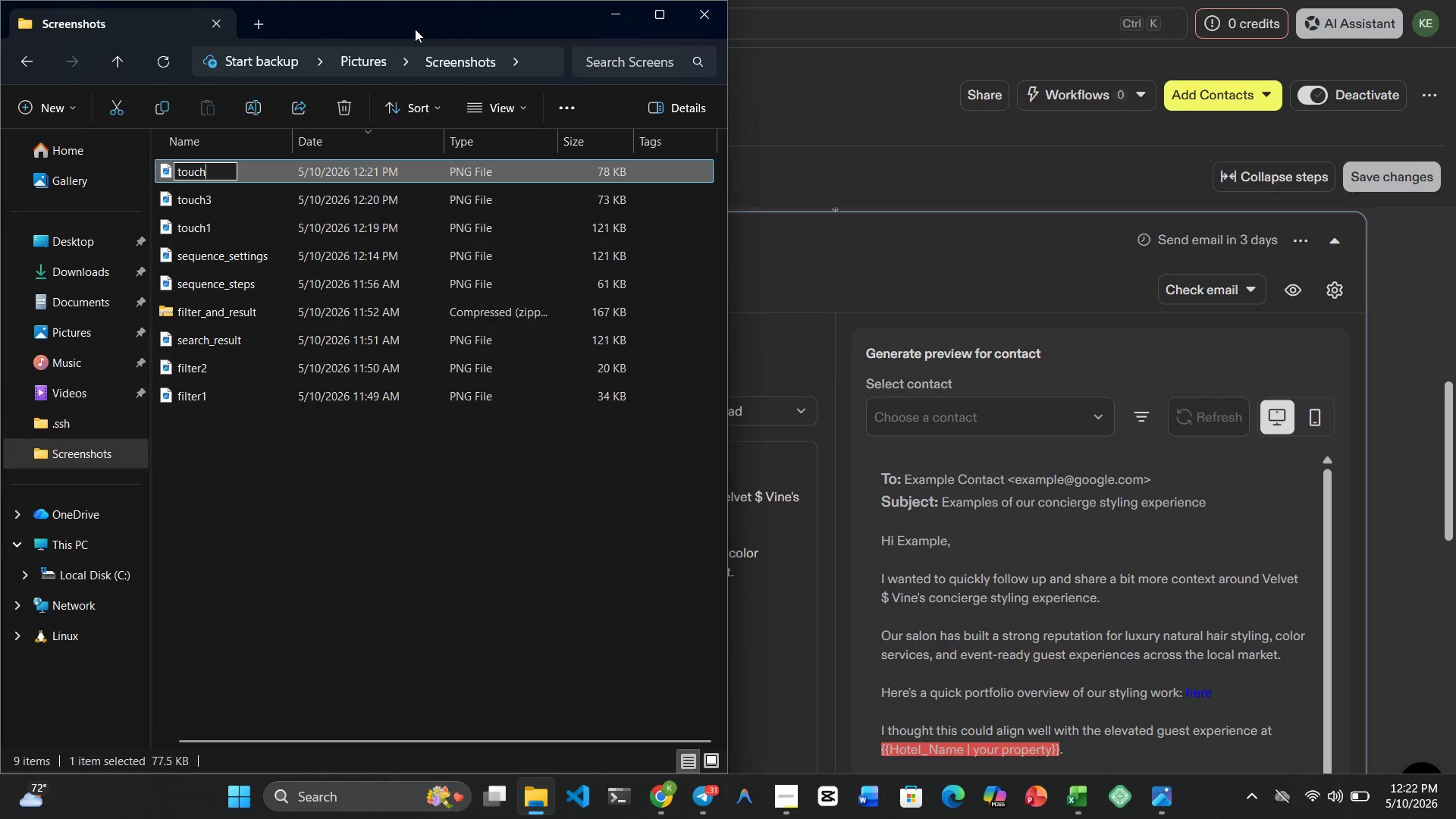 
key(2)
 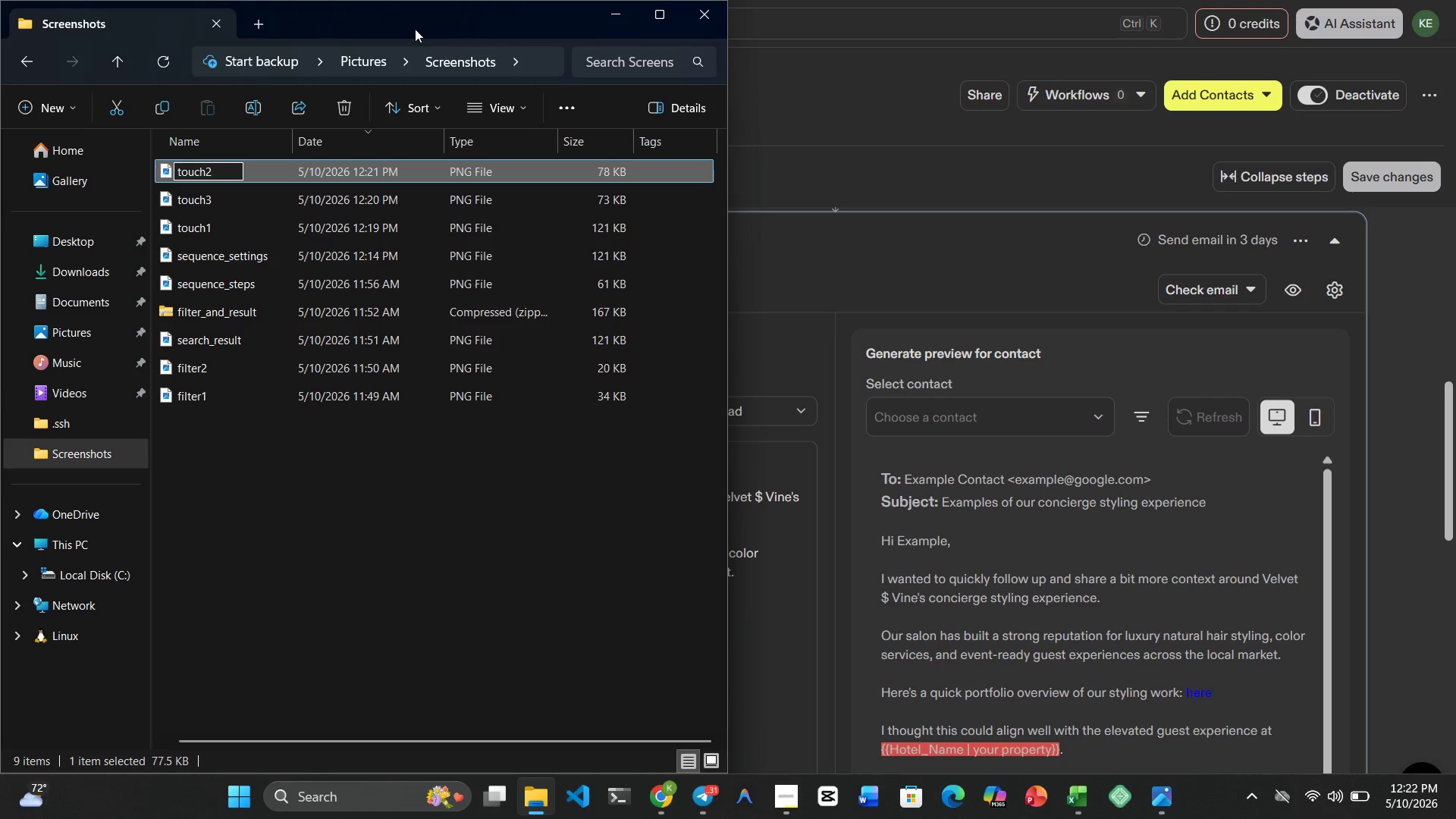 
key(Enter)
 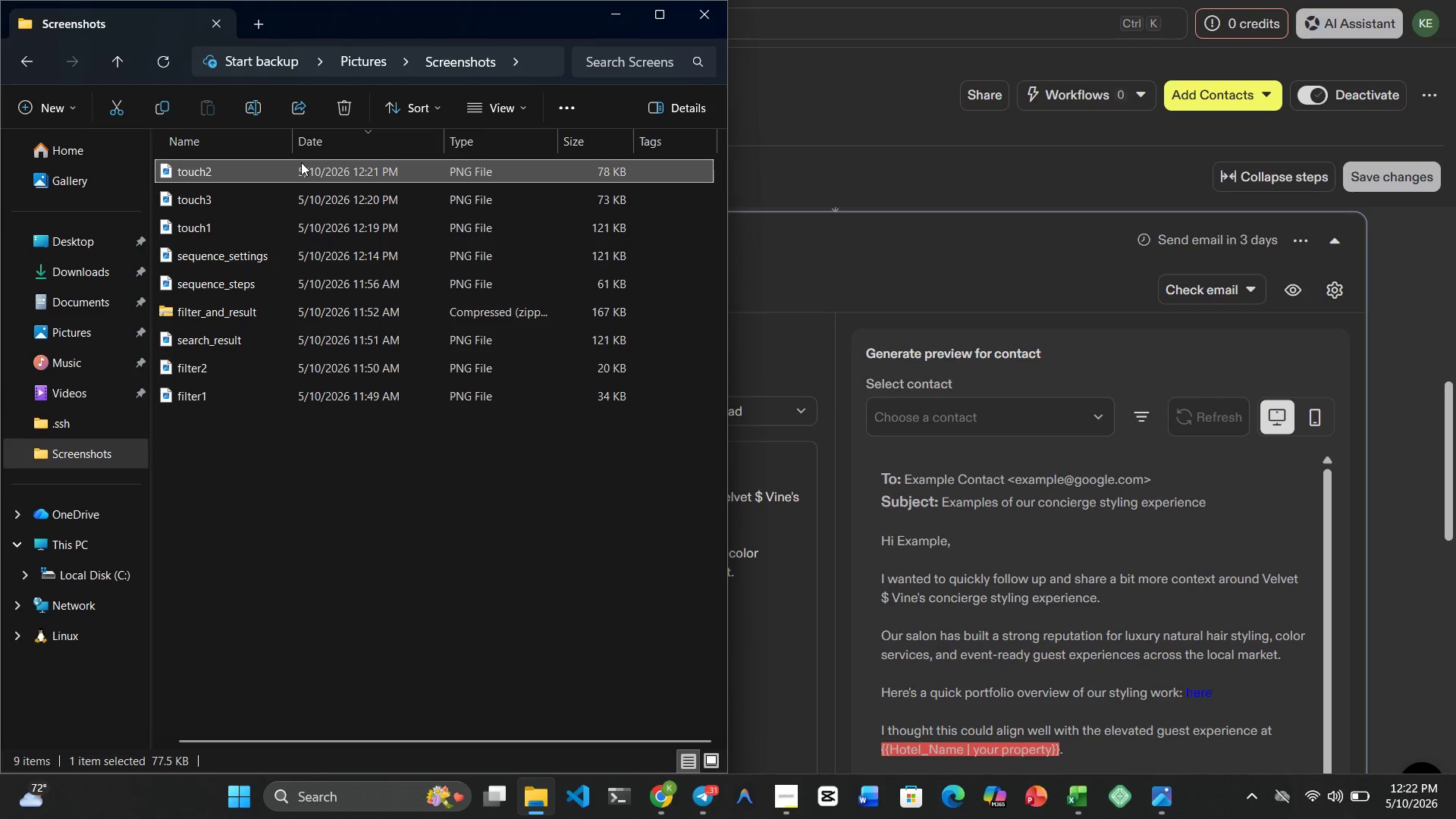 
key(Shift+ArrowDown)
 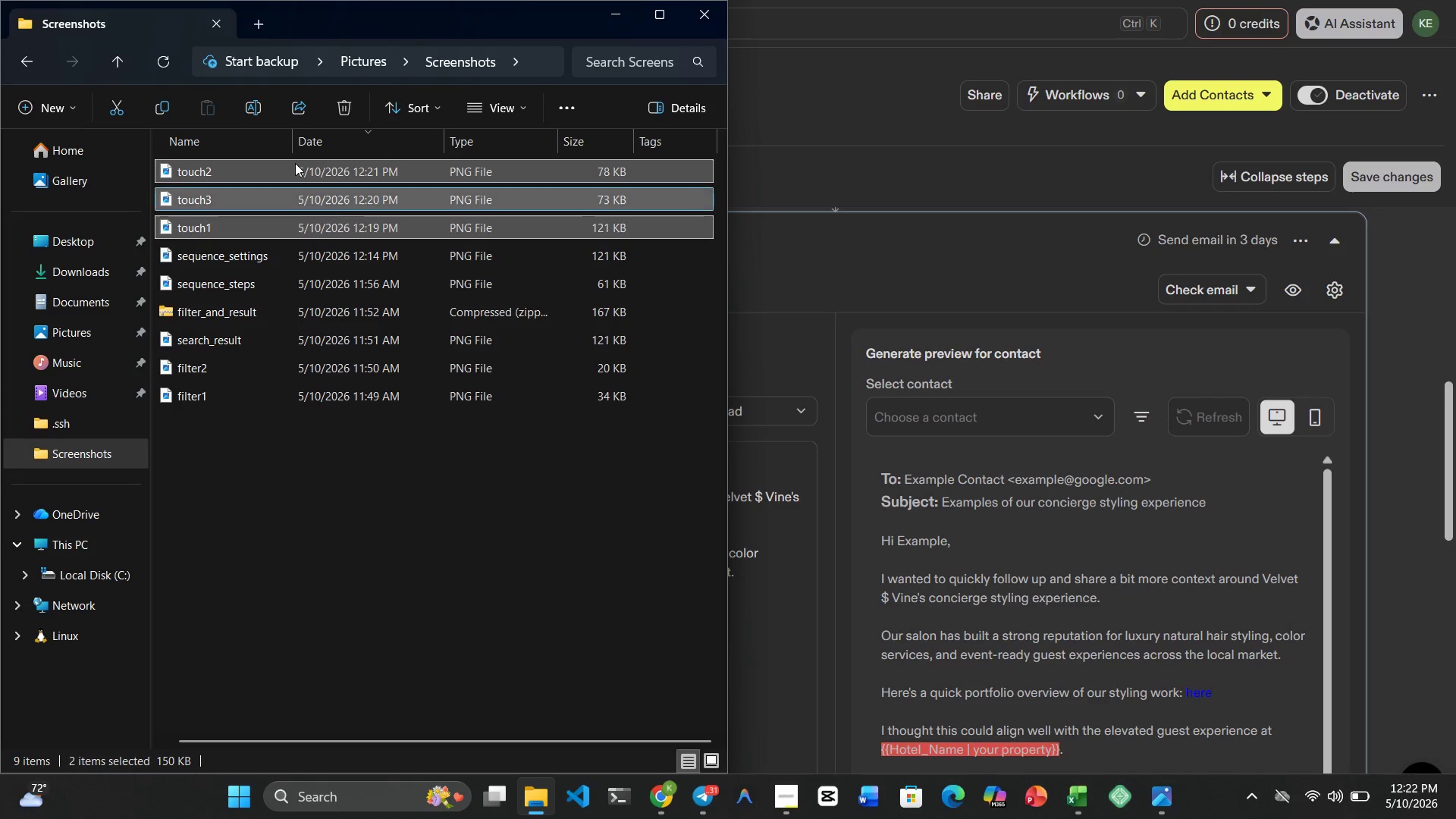 
key(Shift+ArrowDown)
 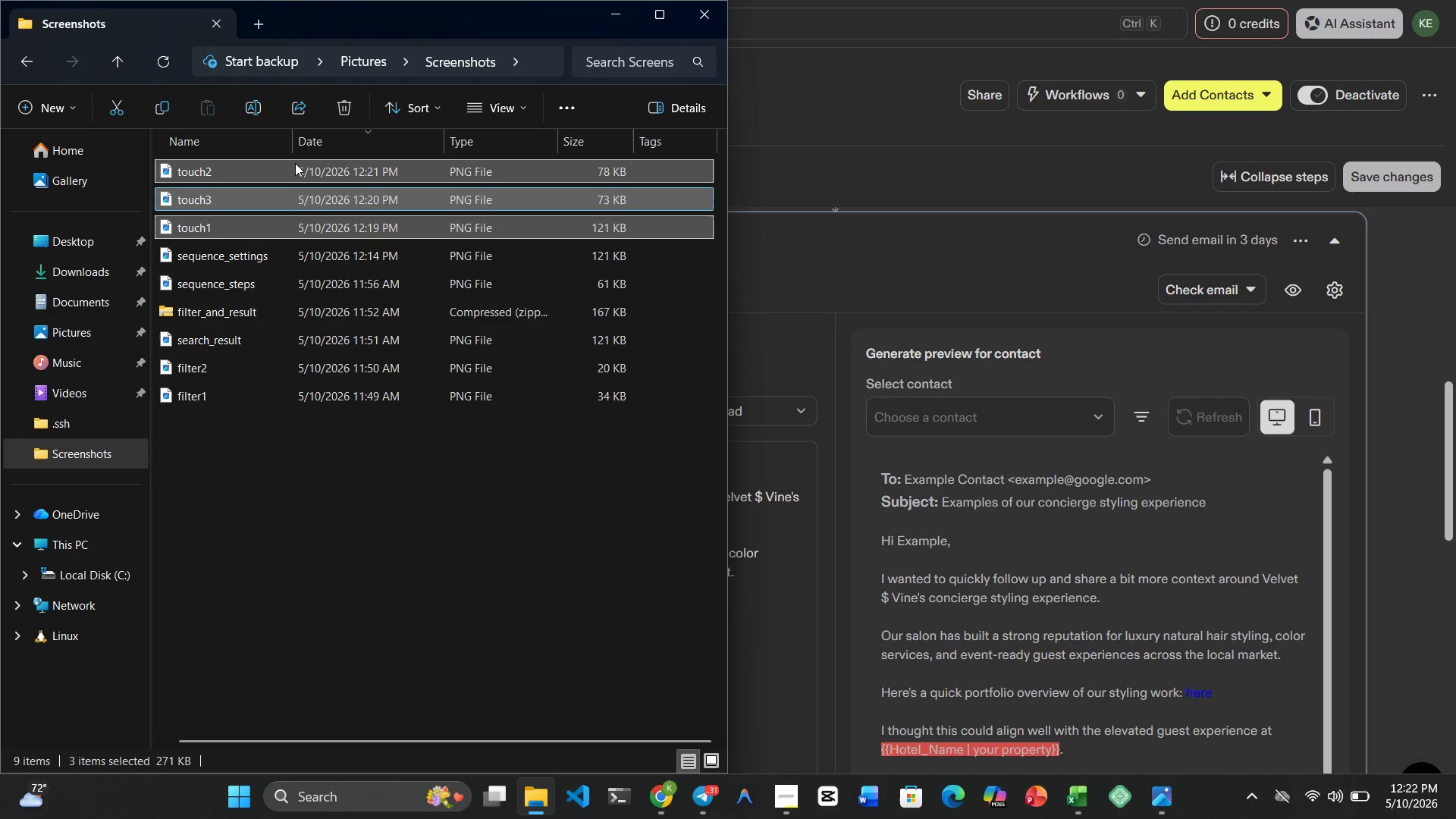 
right_click([295, 163])
 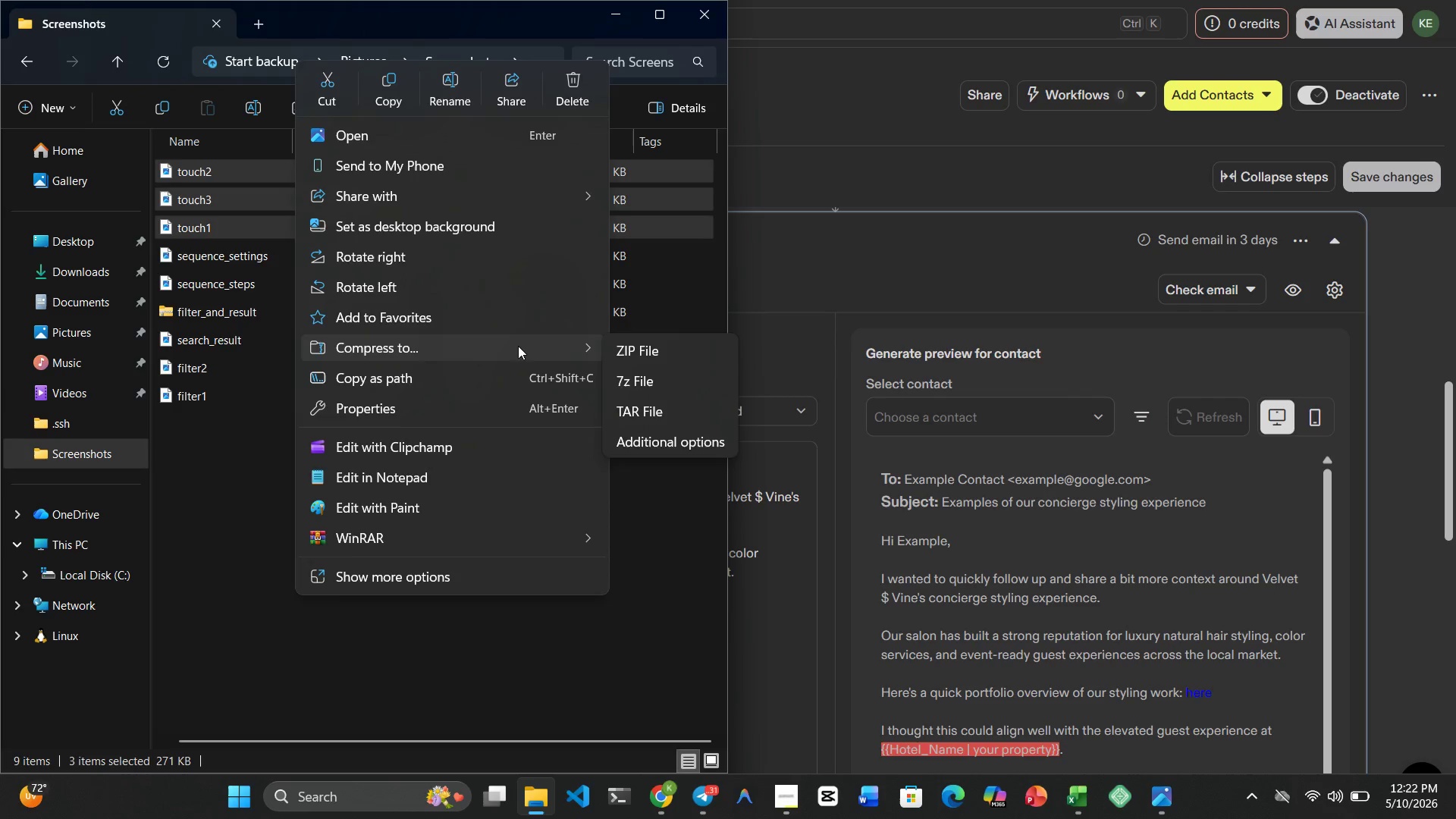 
left_click([667, 345])
 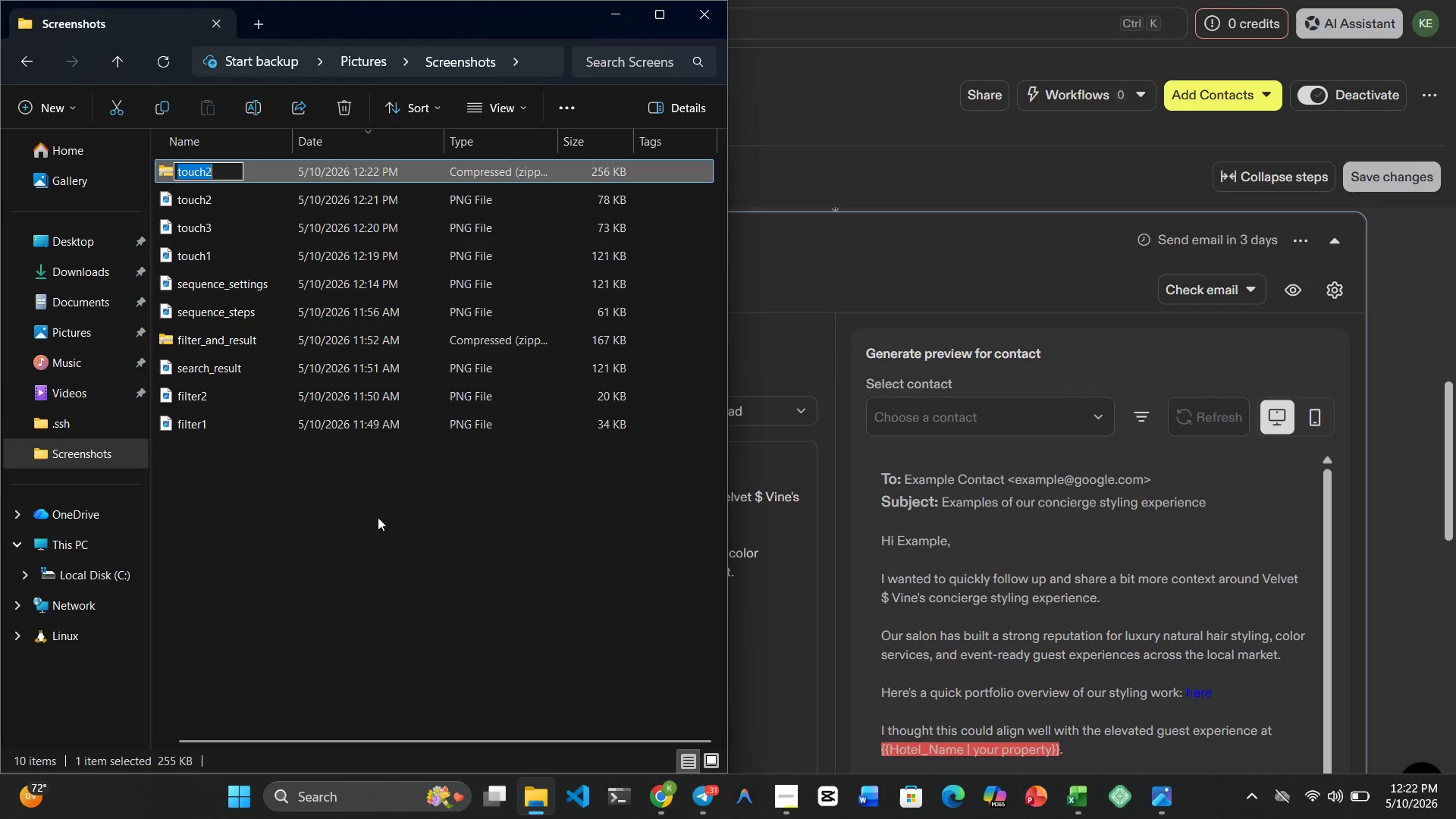 